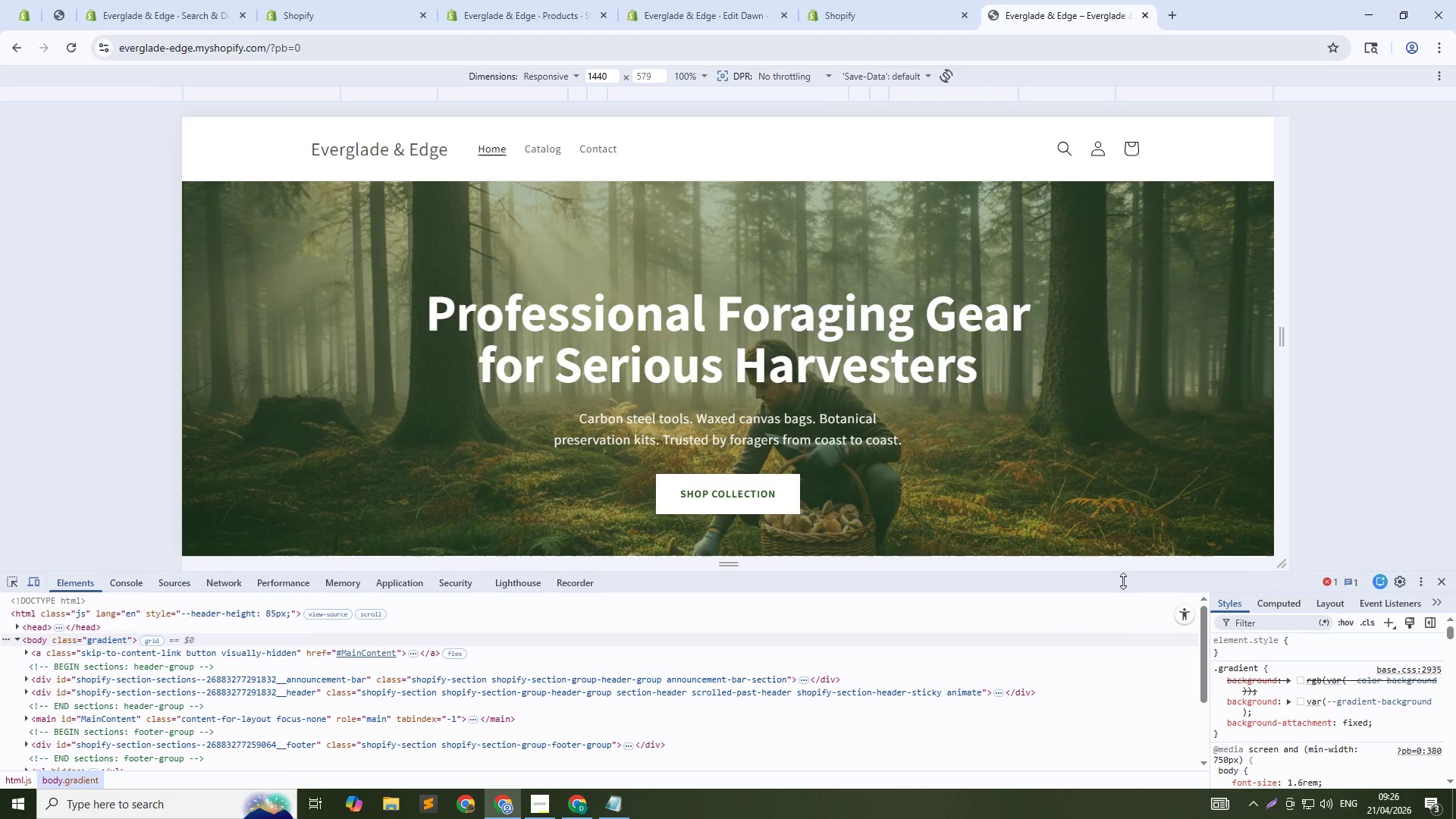 
left_click_drag(start_coordinate=[1123, 573], to_coordinate=[1182, 818])
 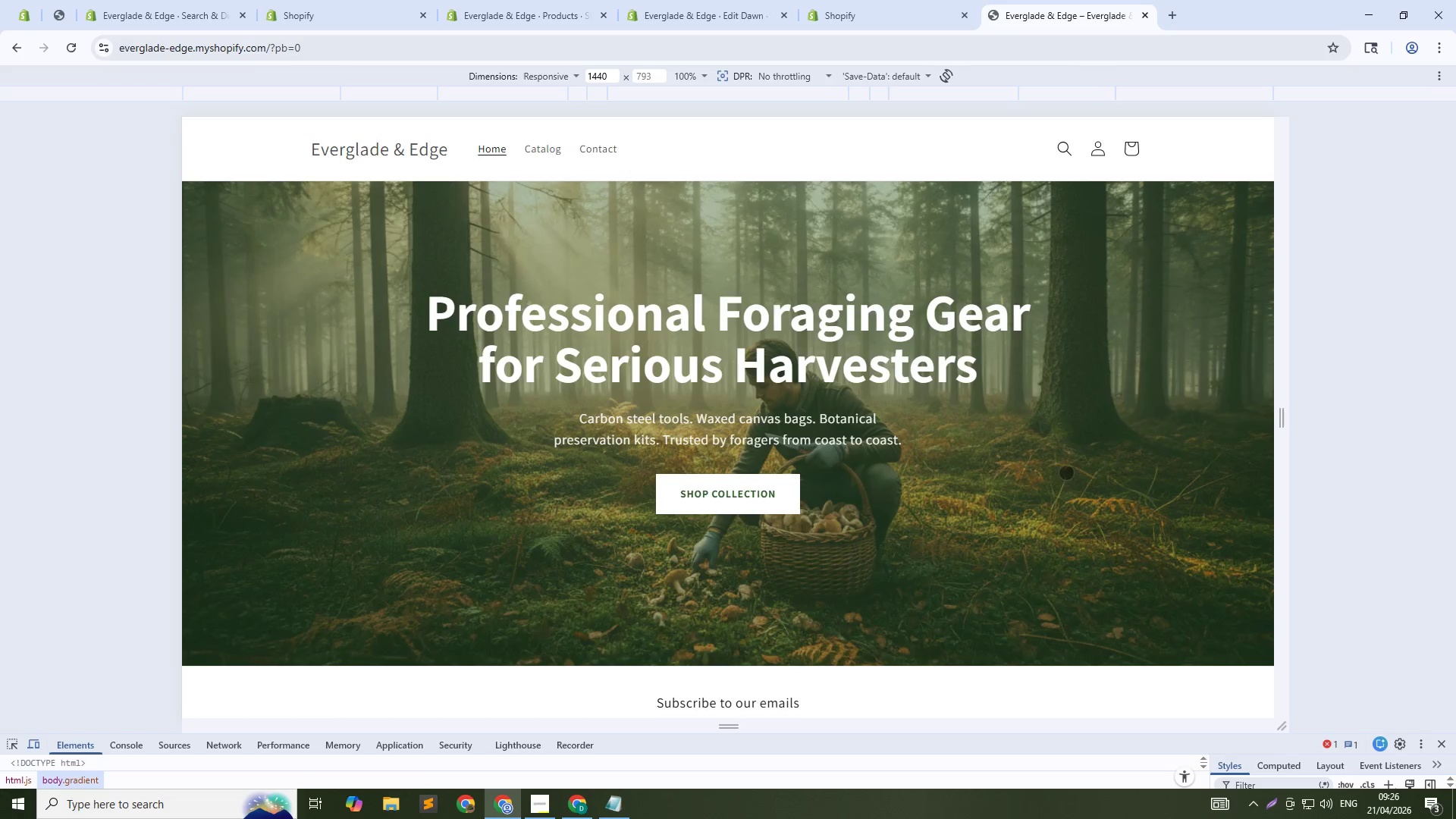 
scroll: coordinate [1065, 472], scroll_direction: up, amount: 5.0
 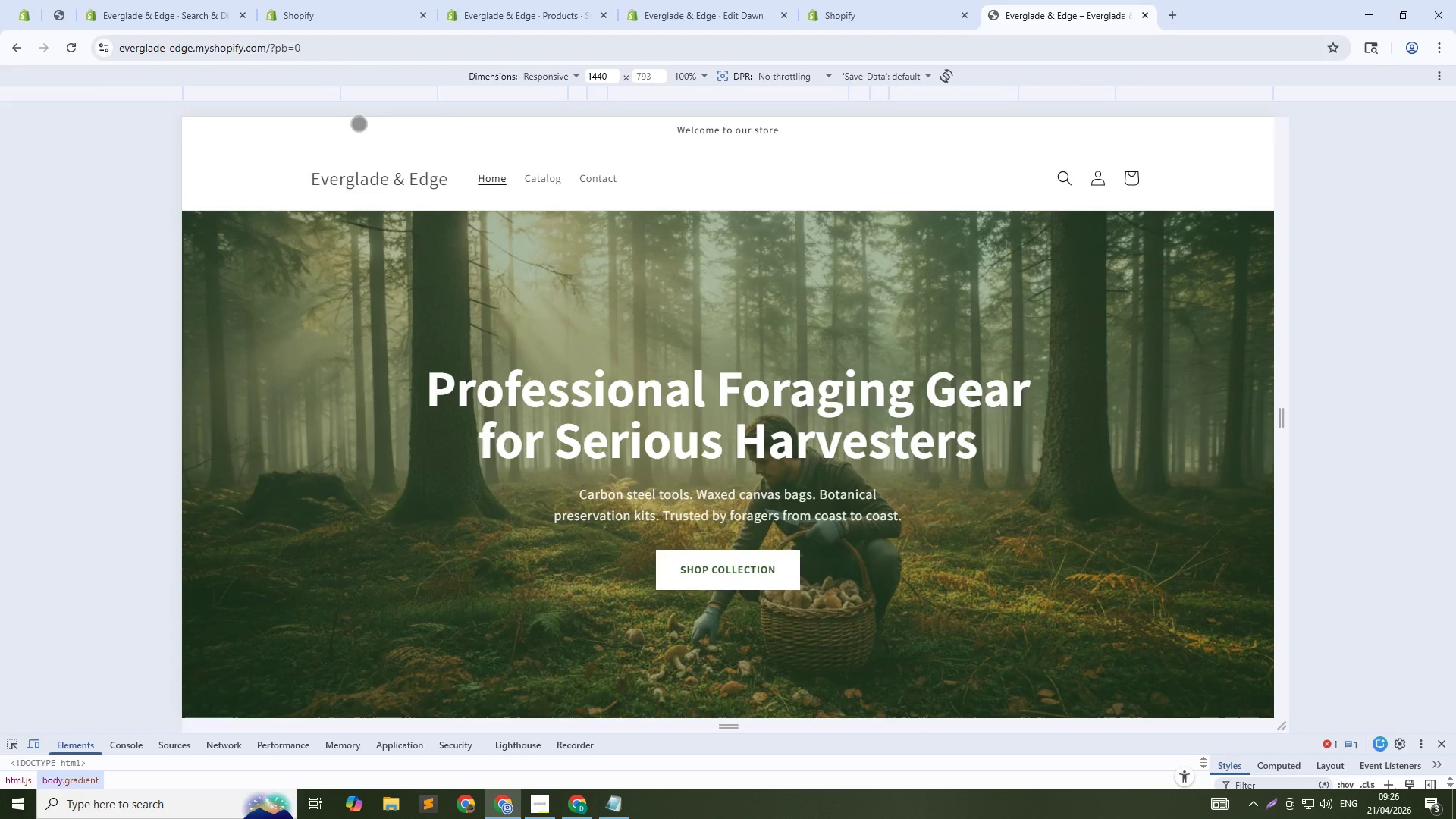 
left_click([395, 93])
 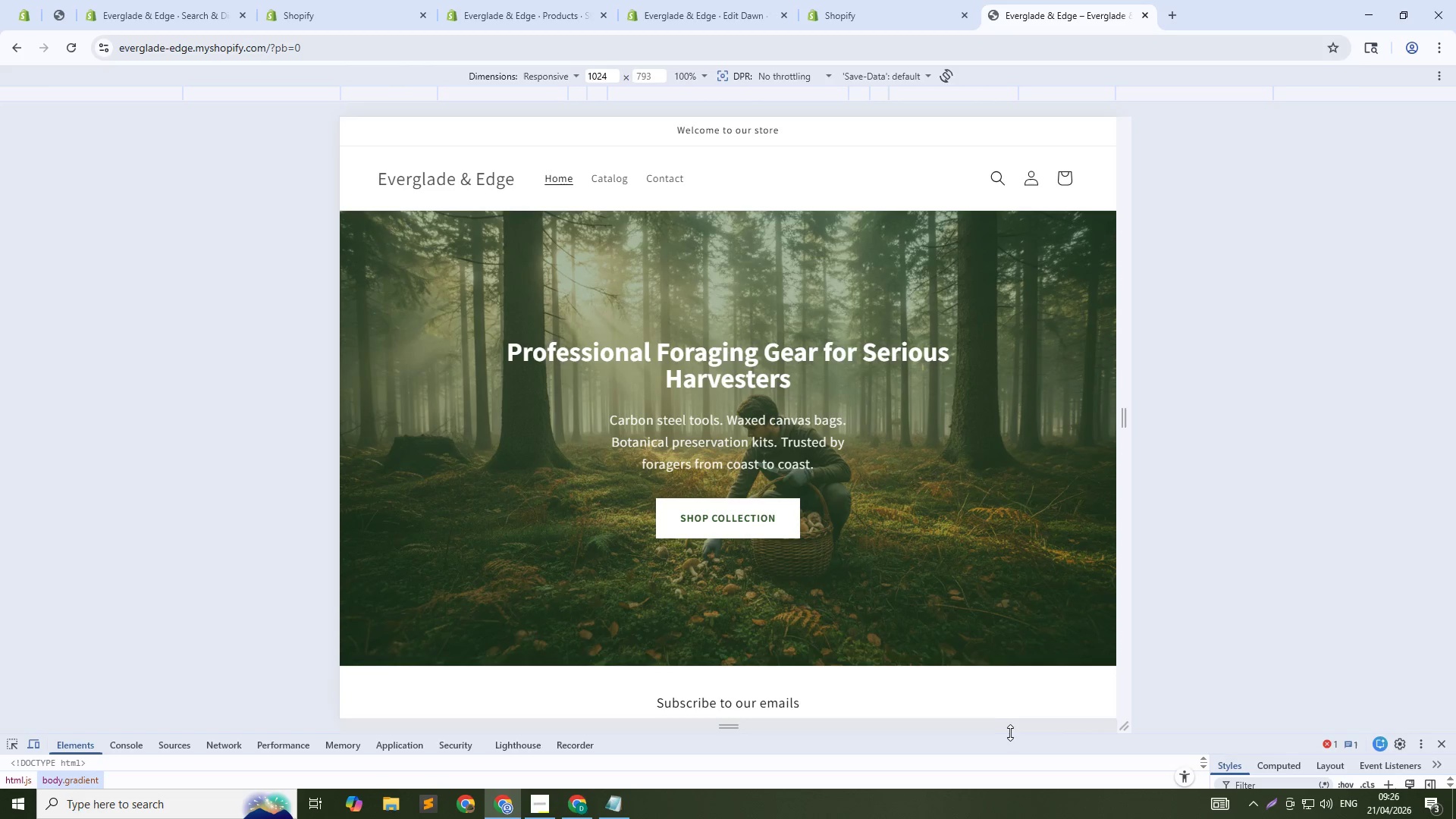 
left_click_drag(start_coordinate=[1012, 735], to_coordinate=[1010, 622])
 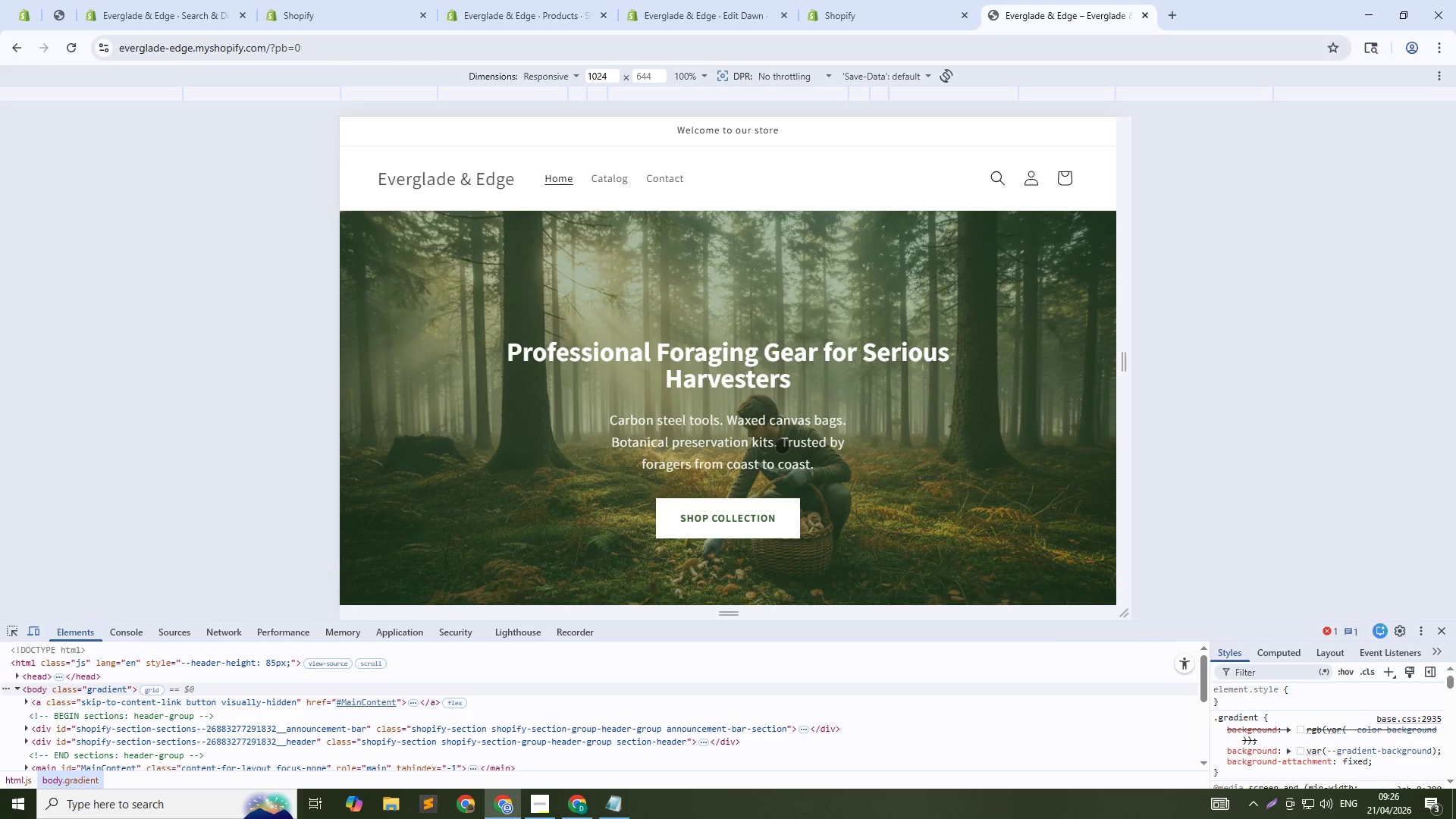 
key(Control+Shift+ShiftLeft)
 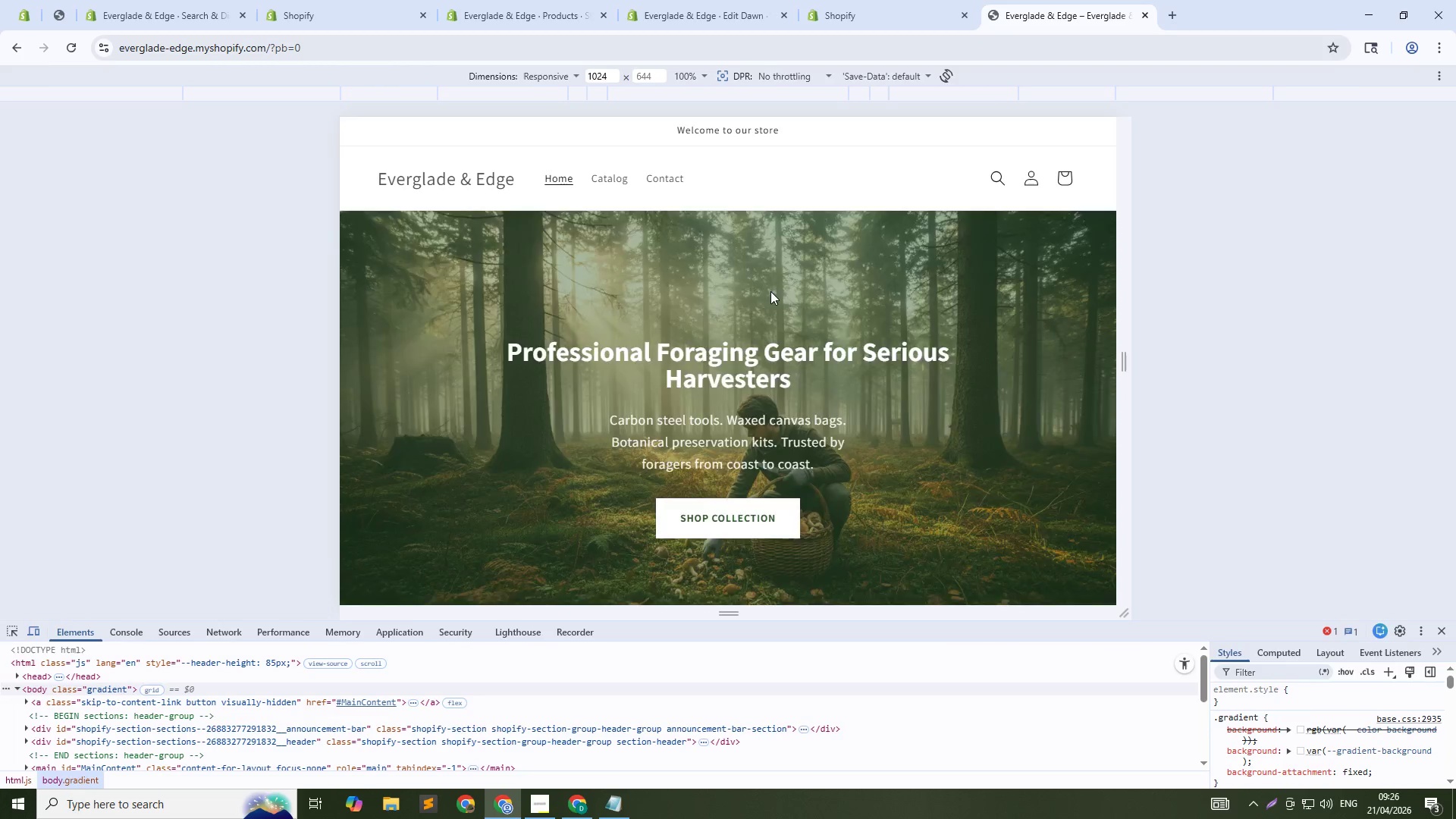 
key(Control+Shift+C)
 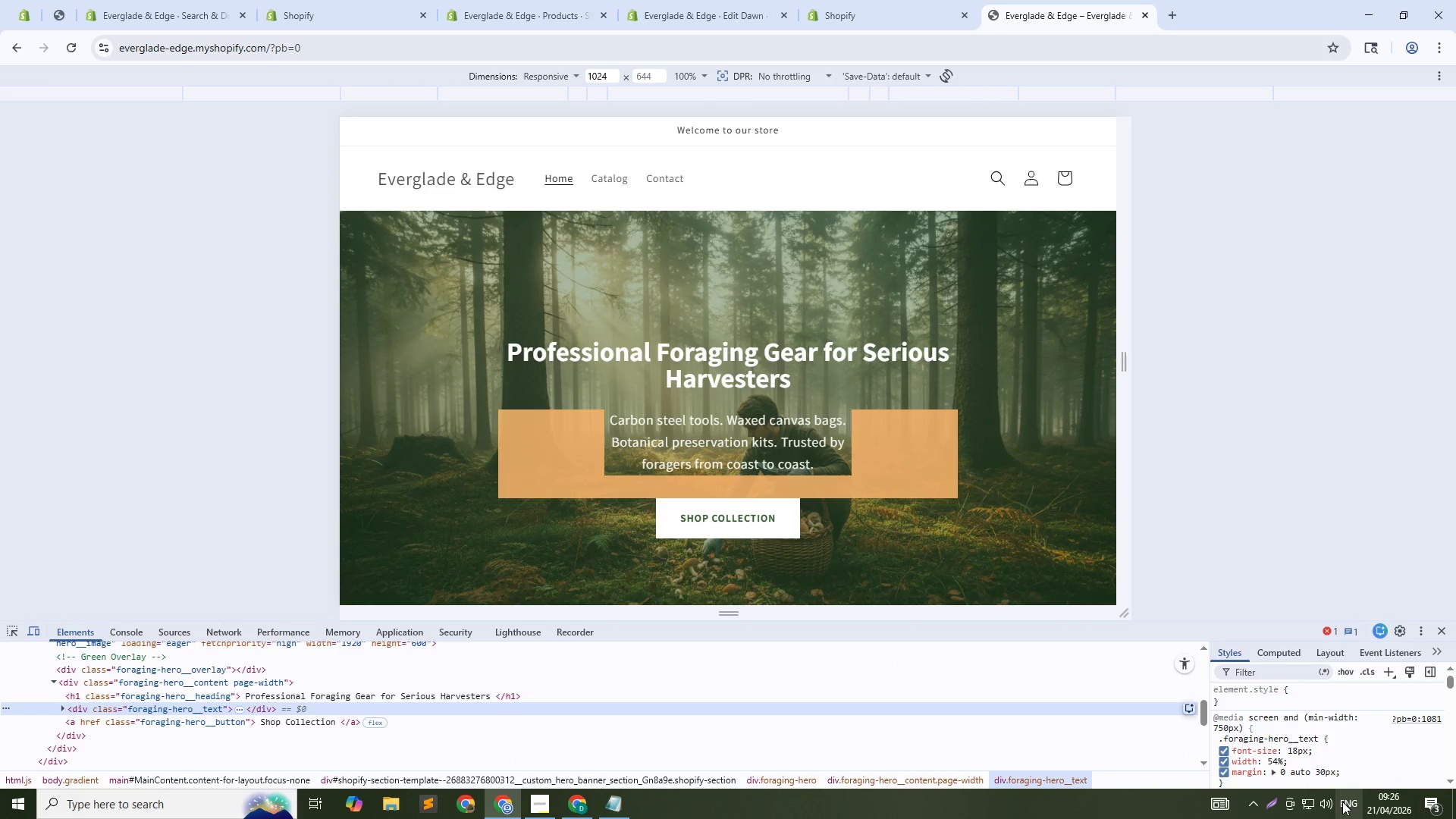 
left_click([1273, 759])
 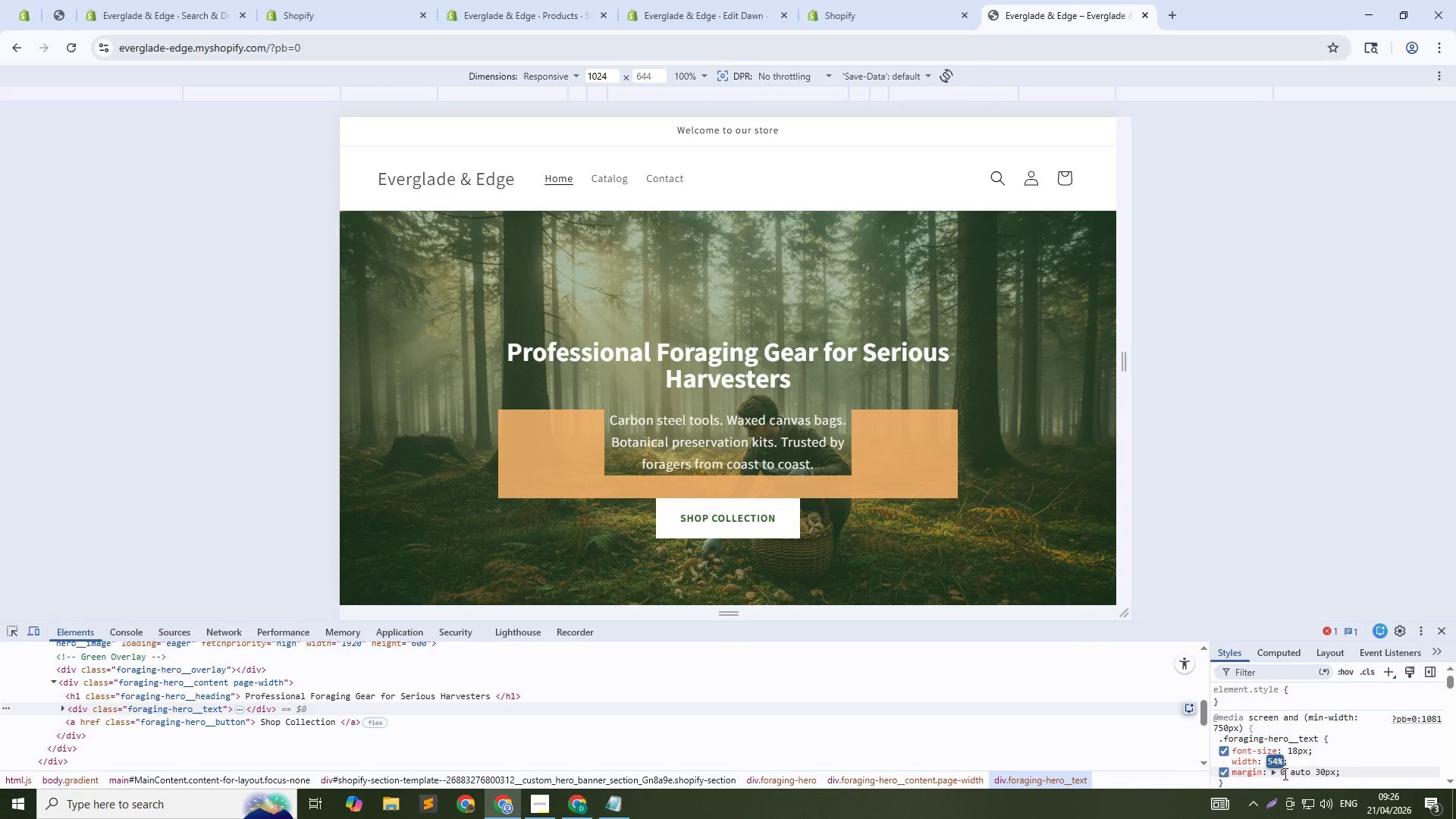 
key(ArrowDown)
 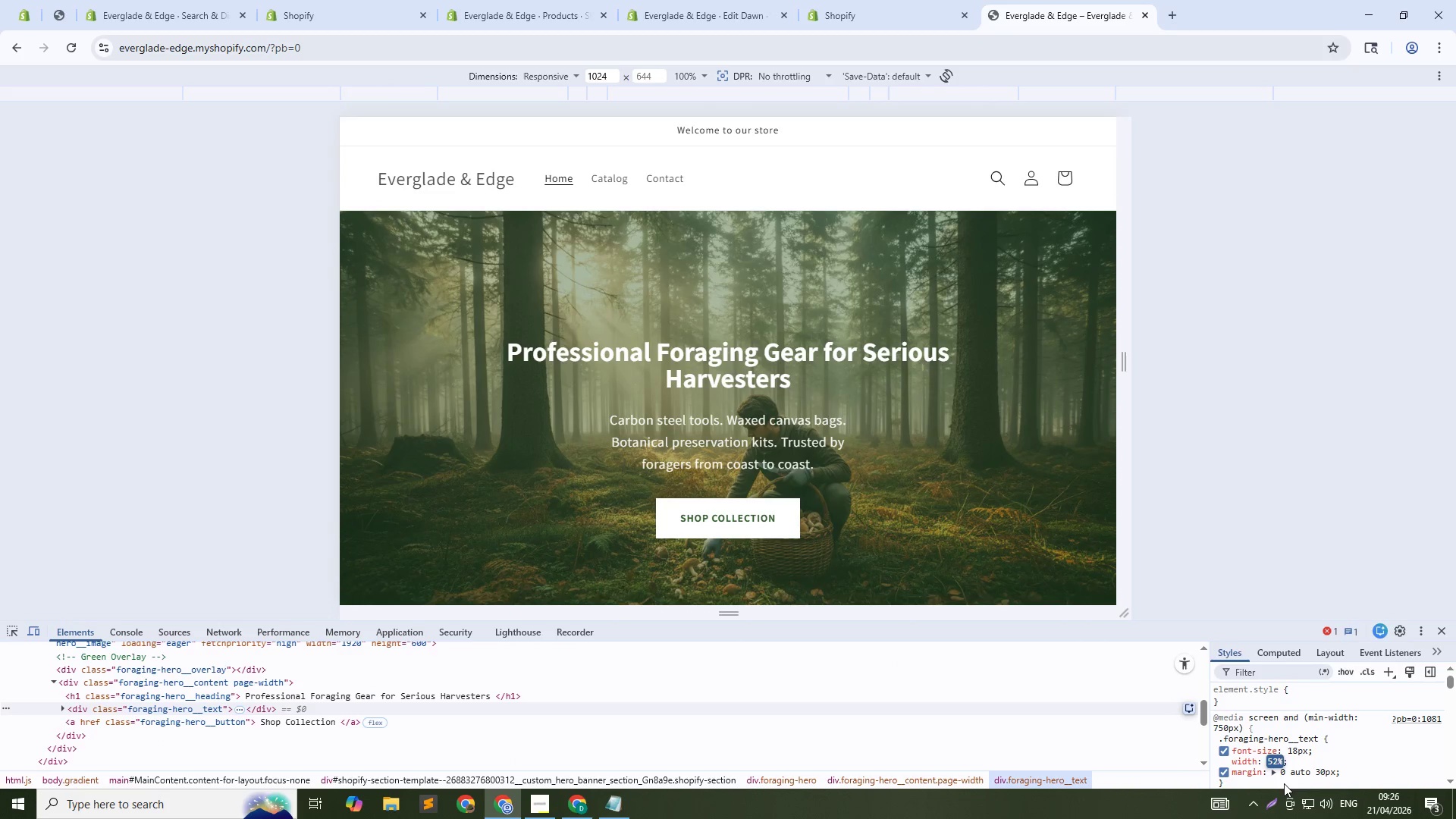 
key(ArrowDown)
 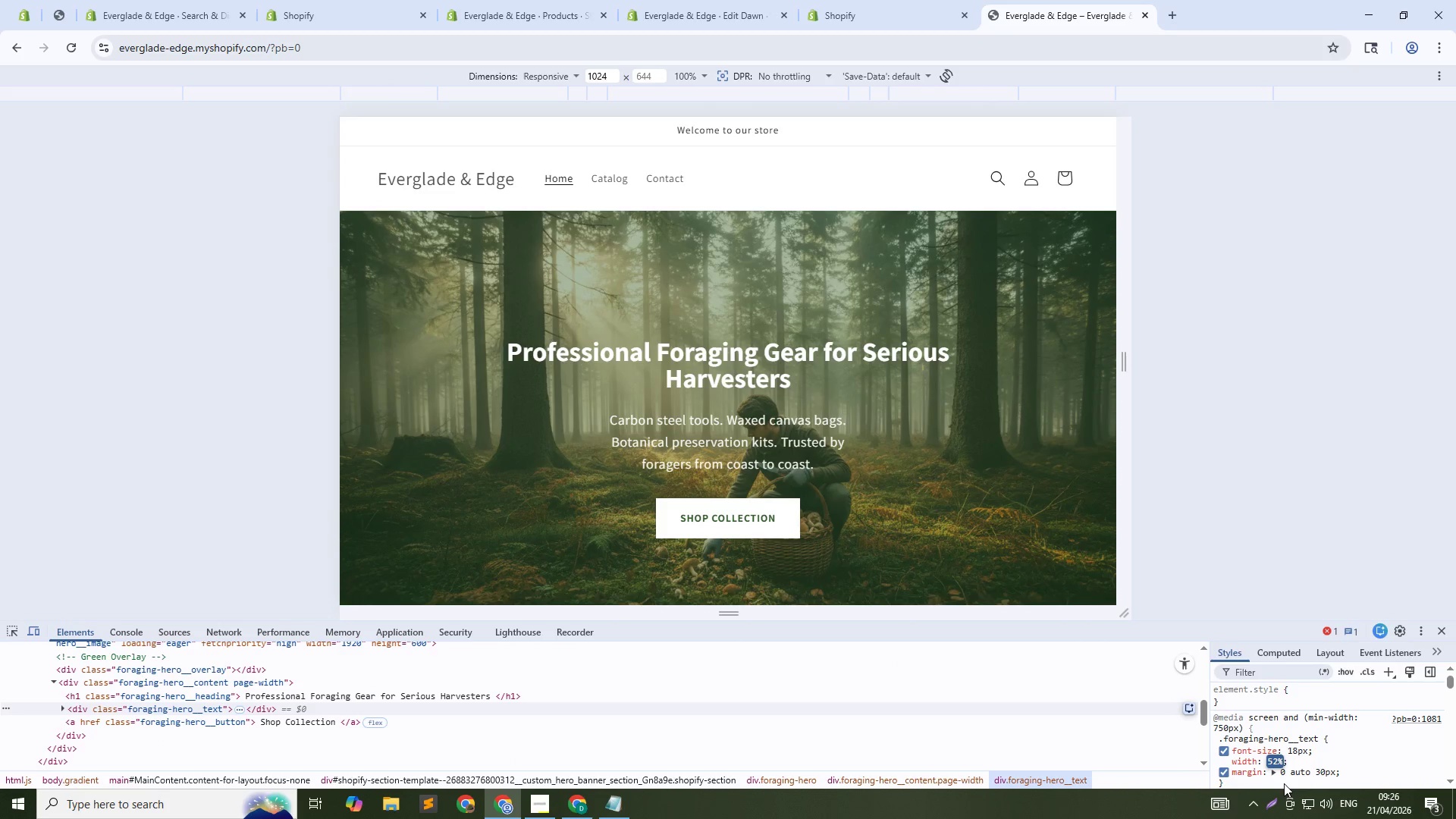 
key(ArrowDown)
 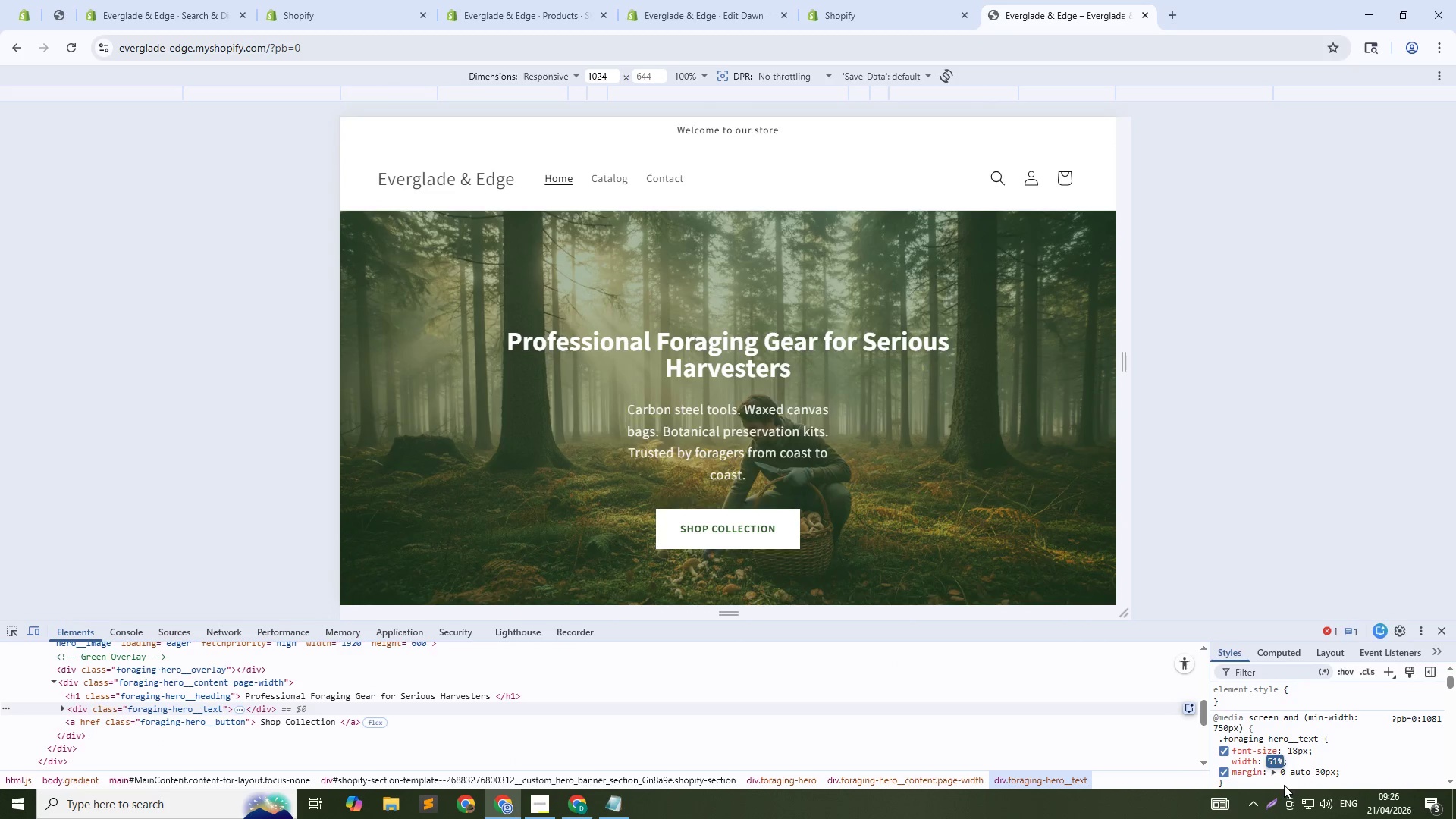 
key(ArrowUp)
 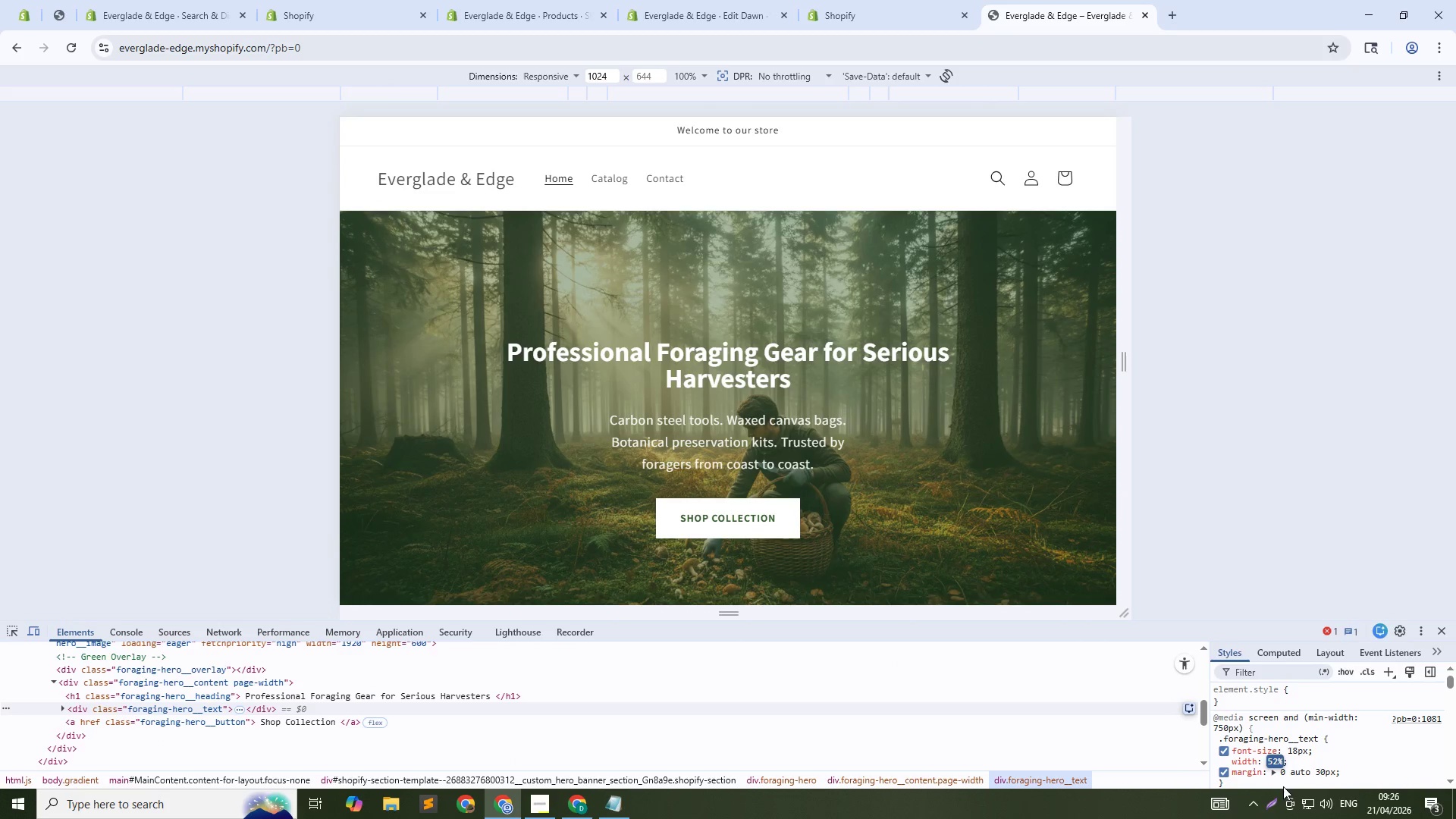 
key(ArrowUp)
 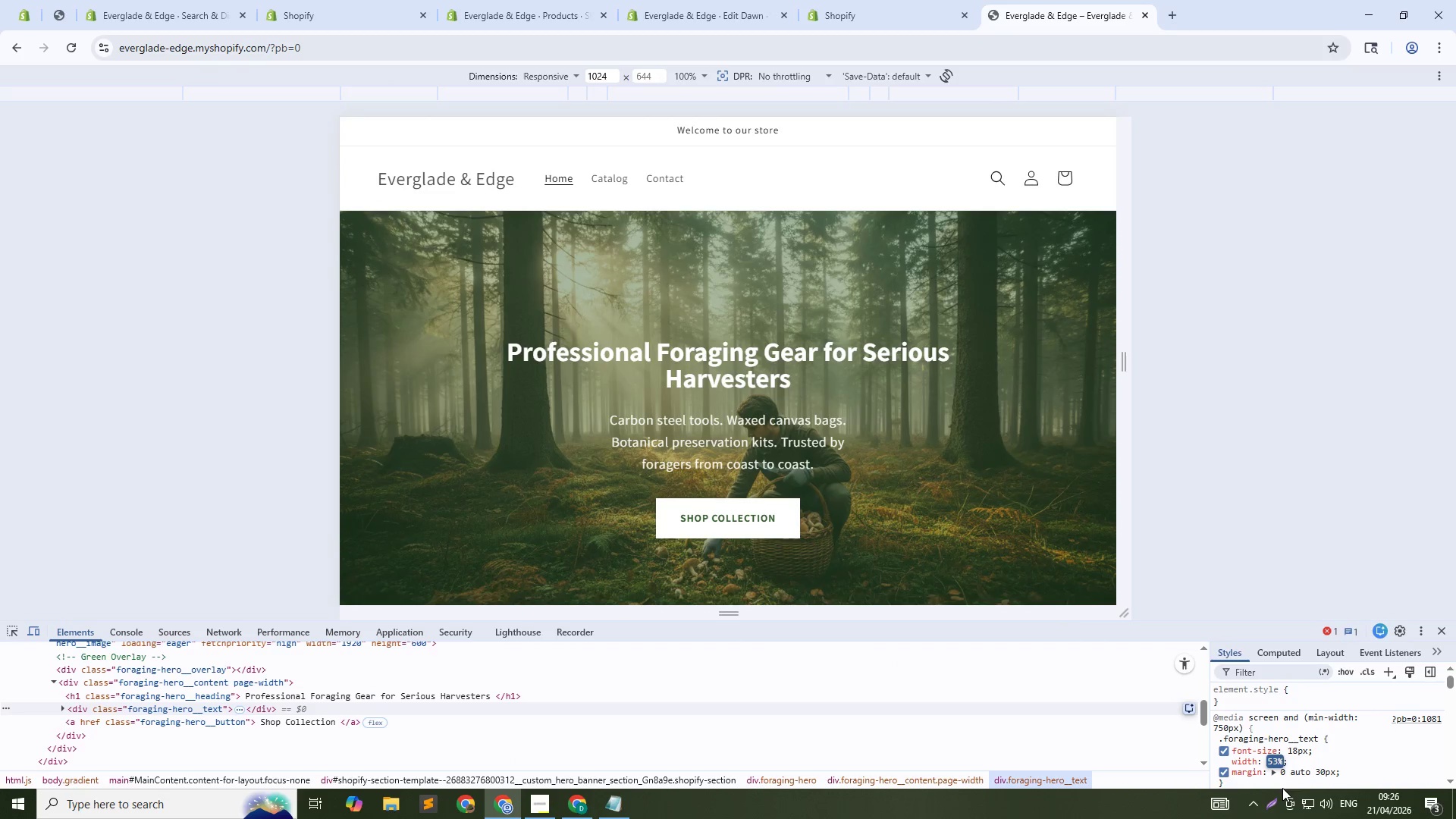 
key(ArrowUp)
 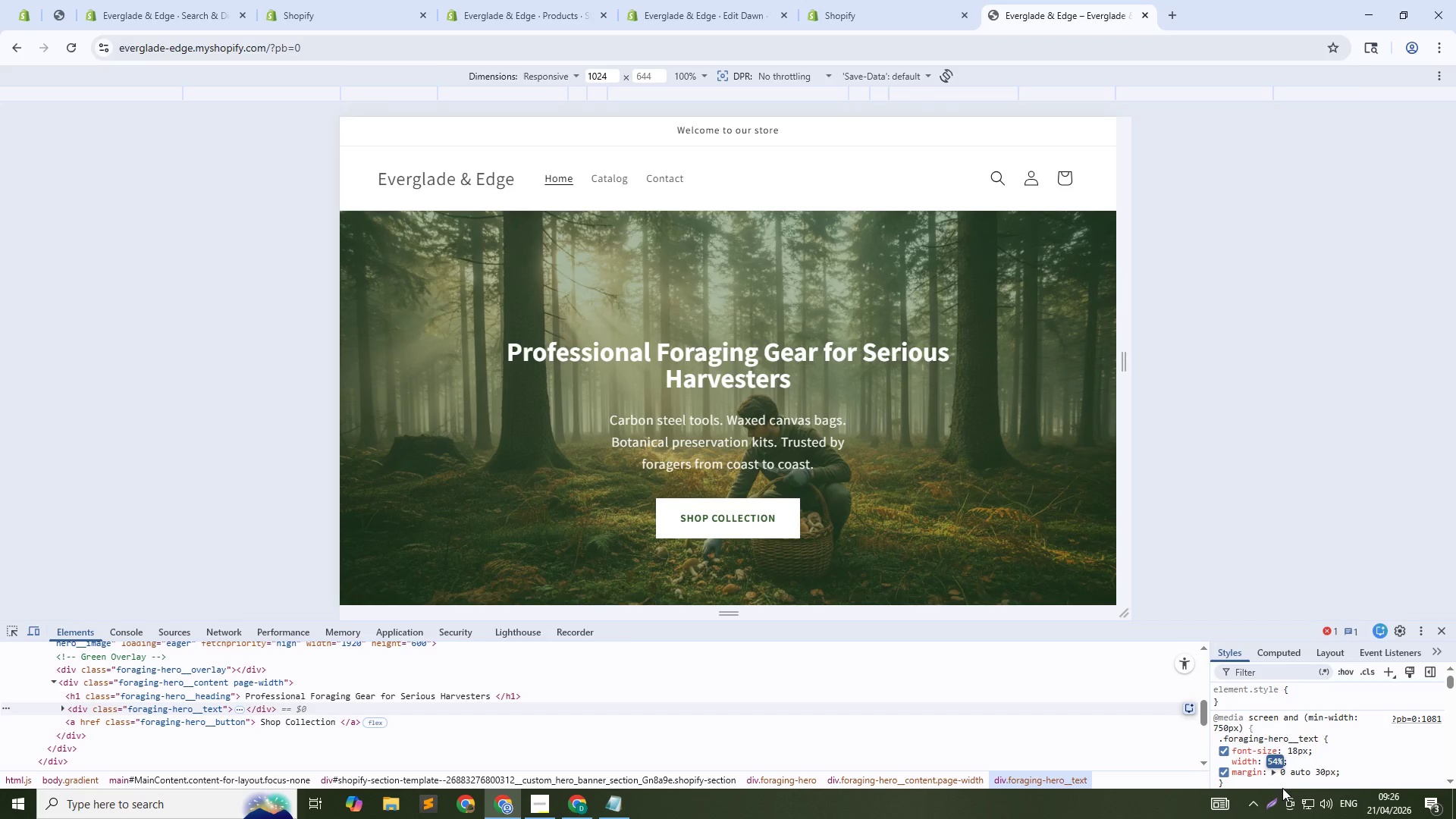 
key(ArrowUp)
 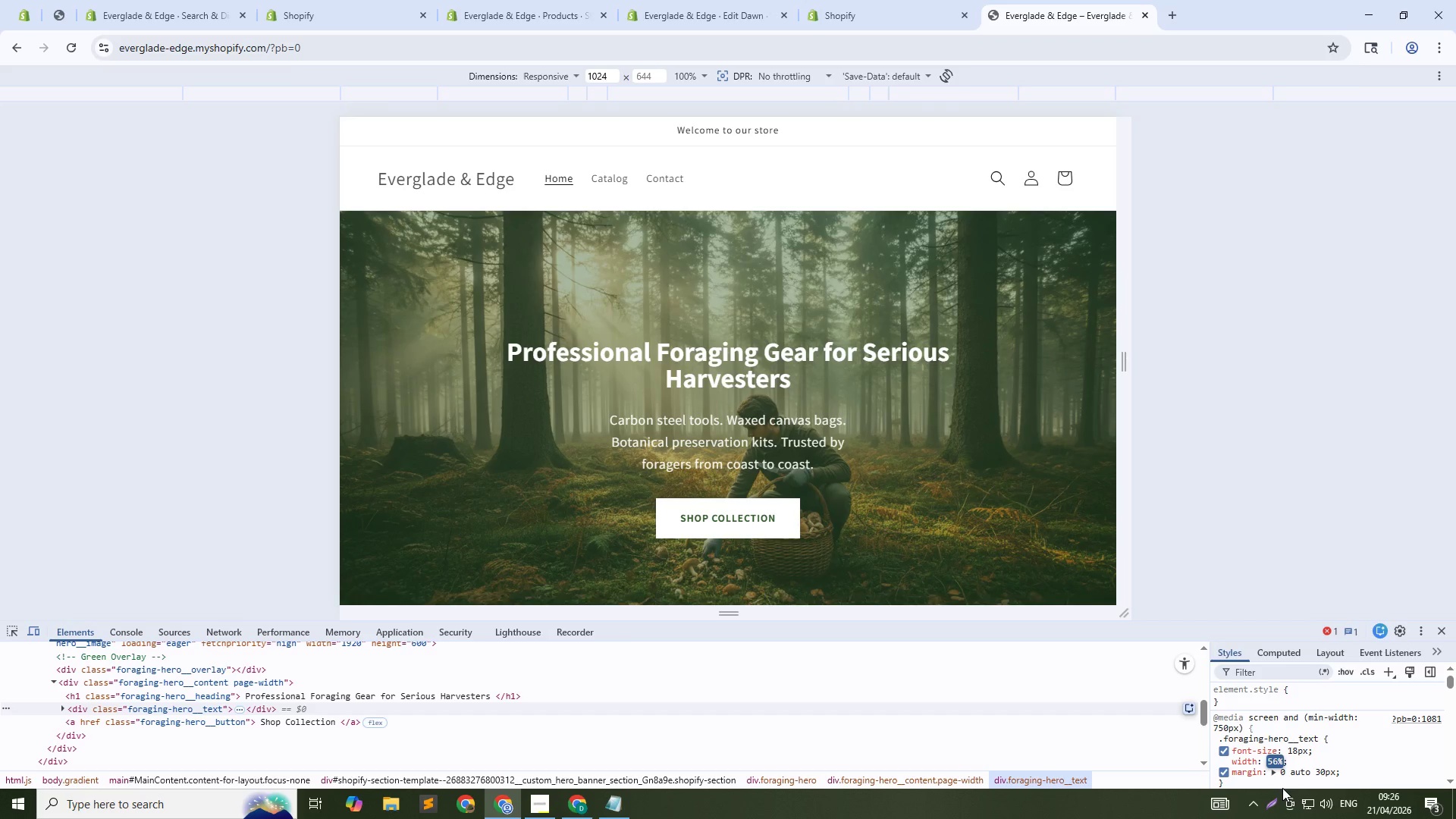 
key(ArrowUp)
 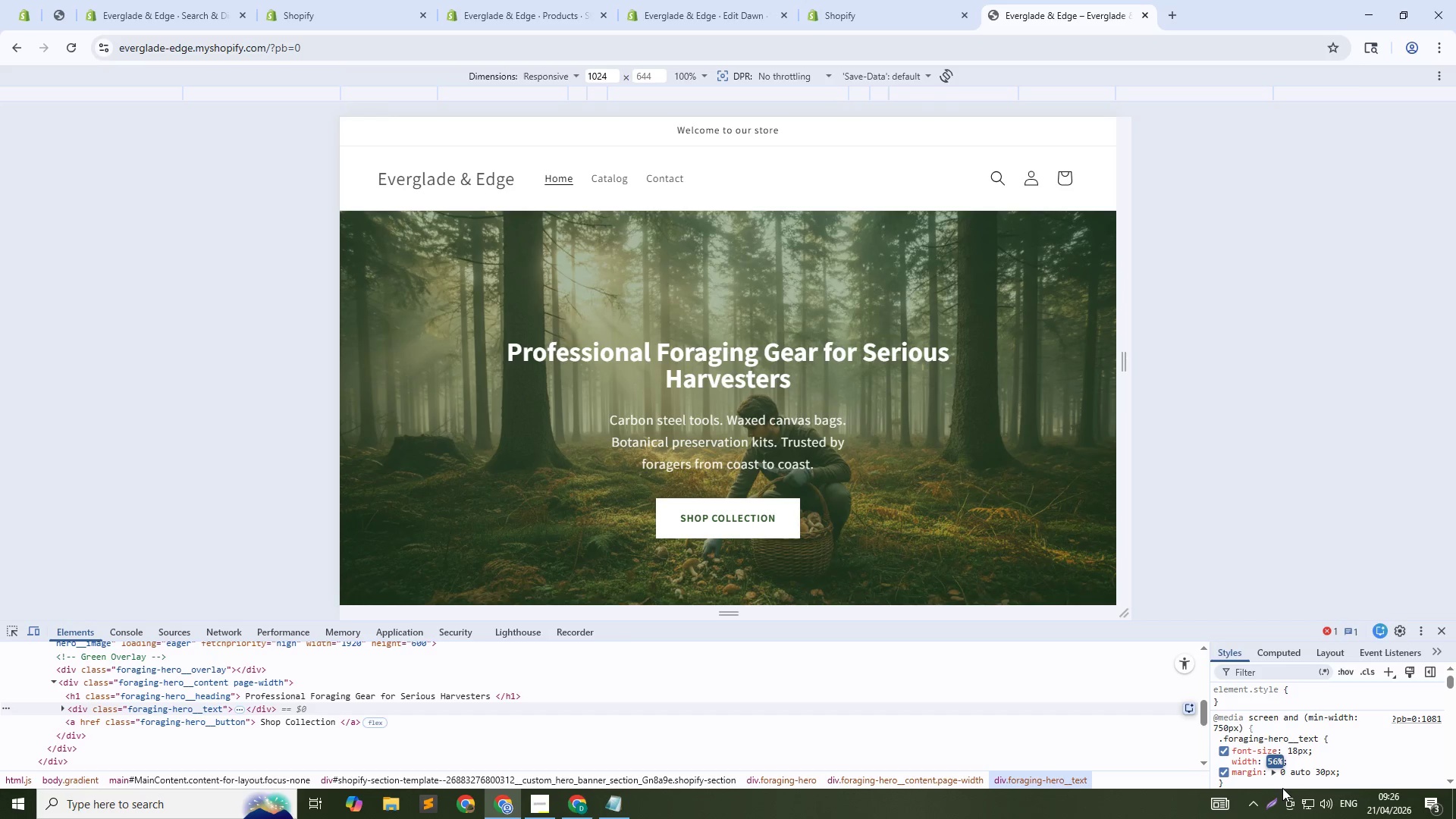 
key(ArrowUp)
 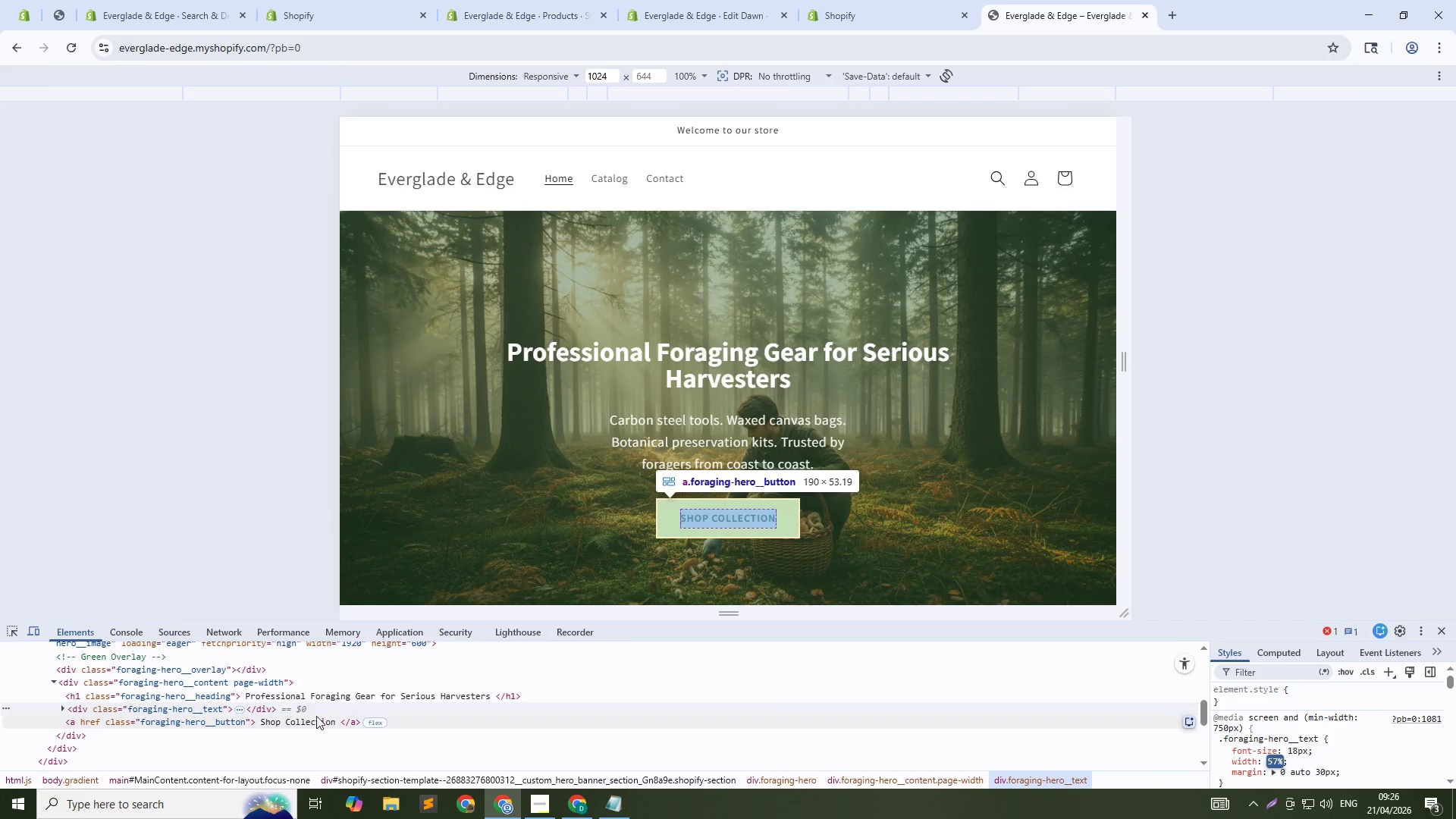 
key(ArrowUp)
 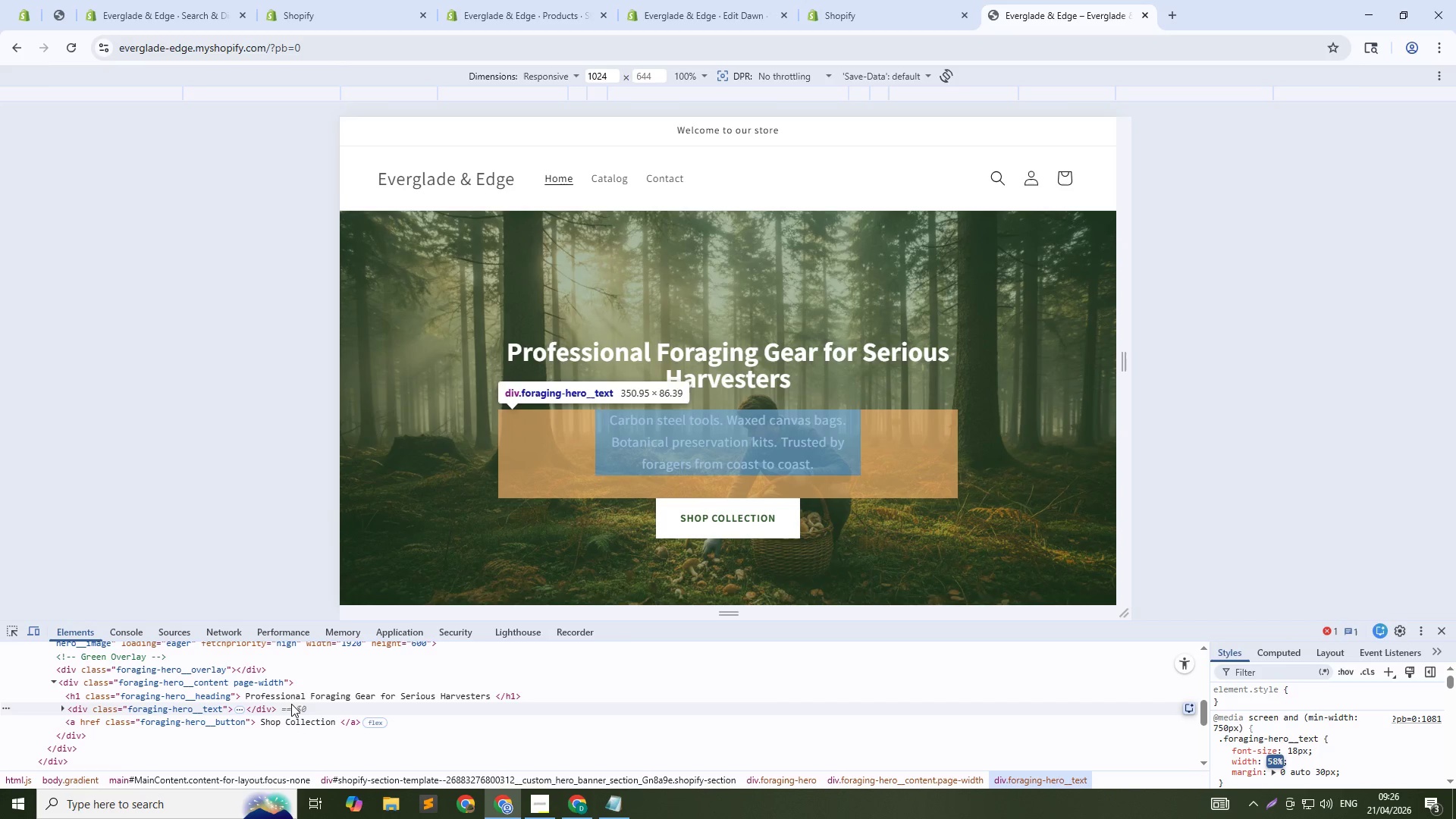 
key(ArrowUp)
 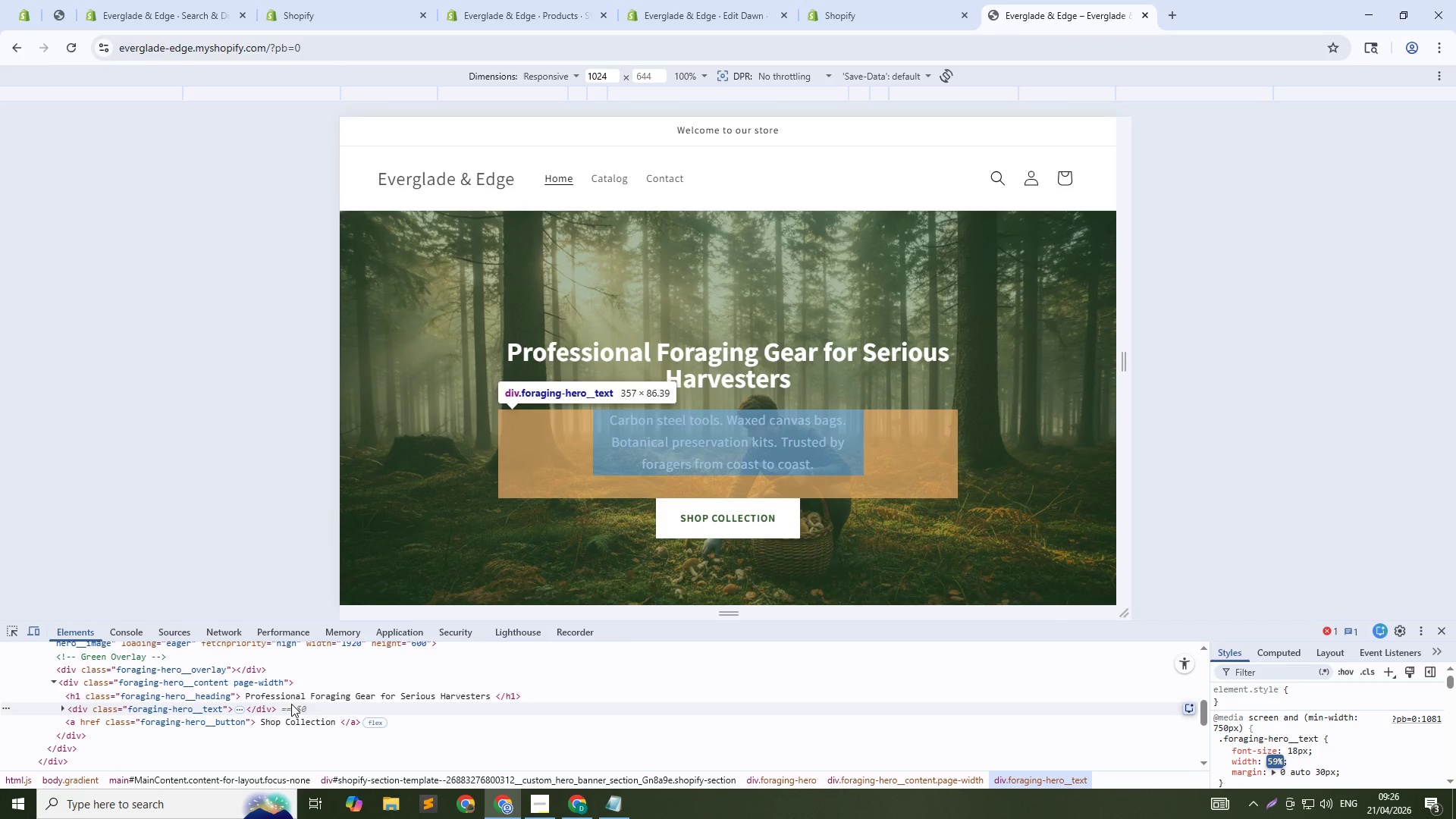 
key(ArrowUp)
 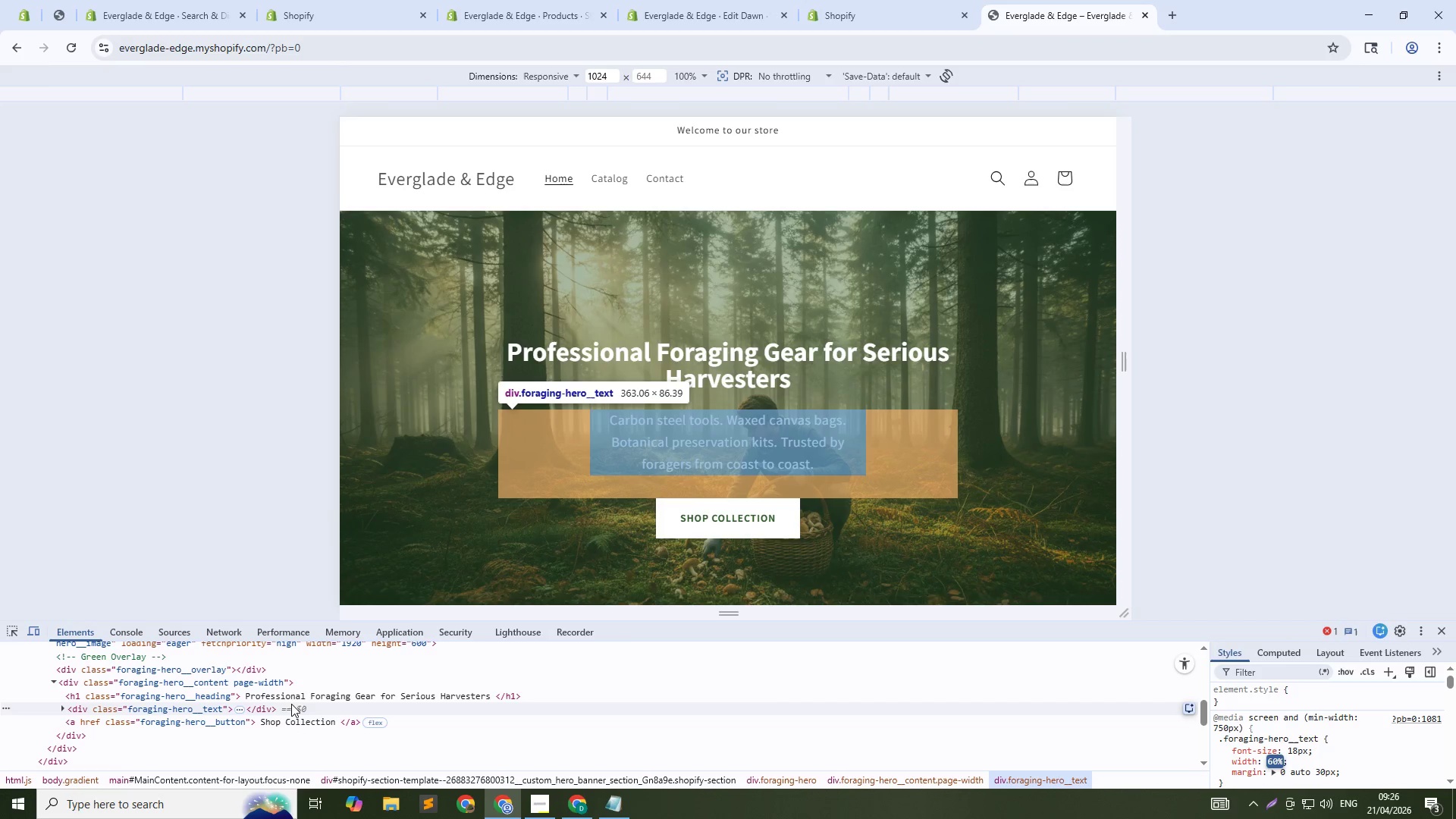 
key(ArrowUp)
 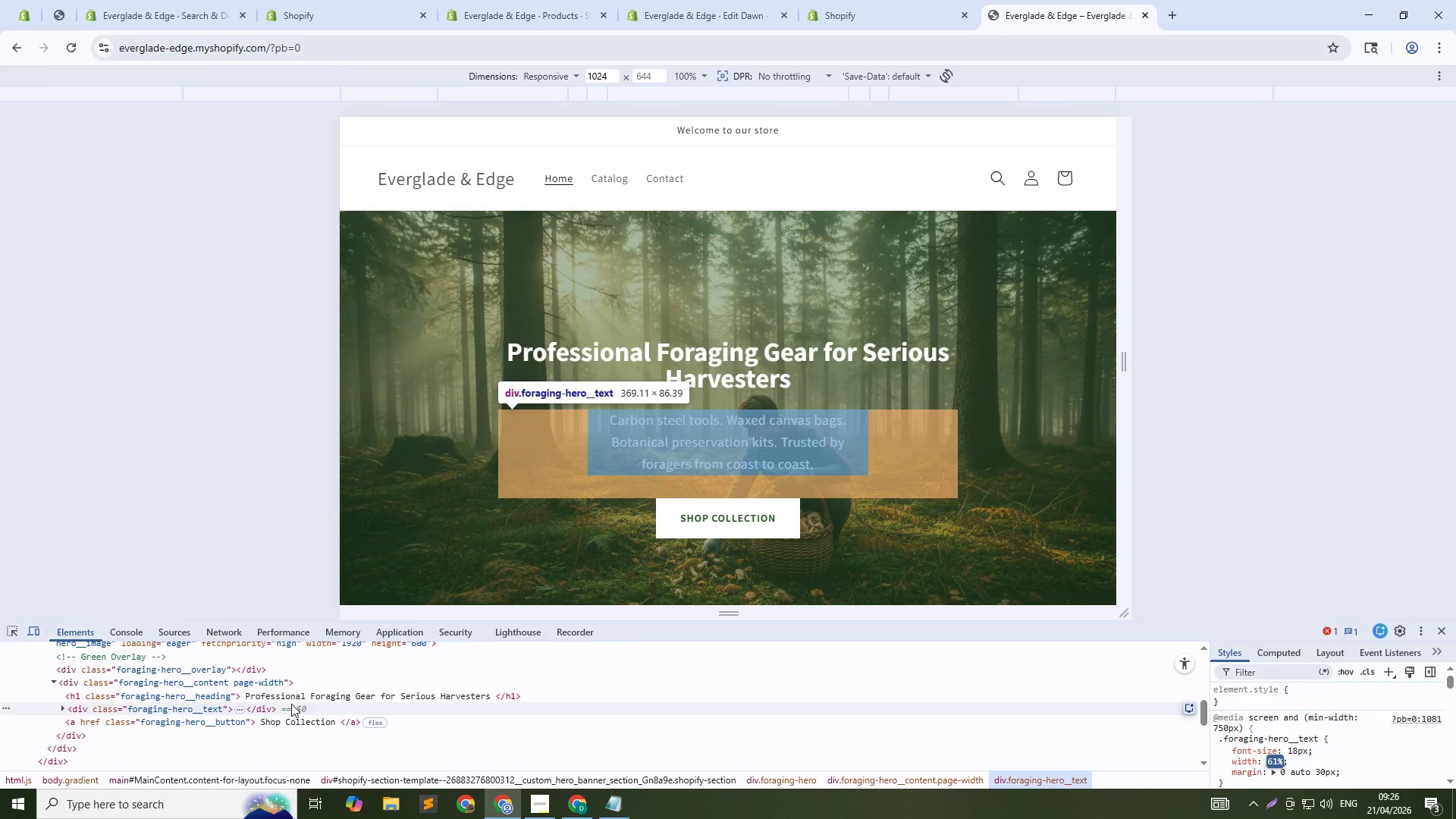 
key(ArrowUp)
 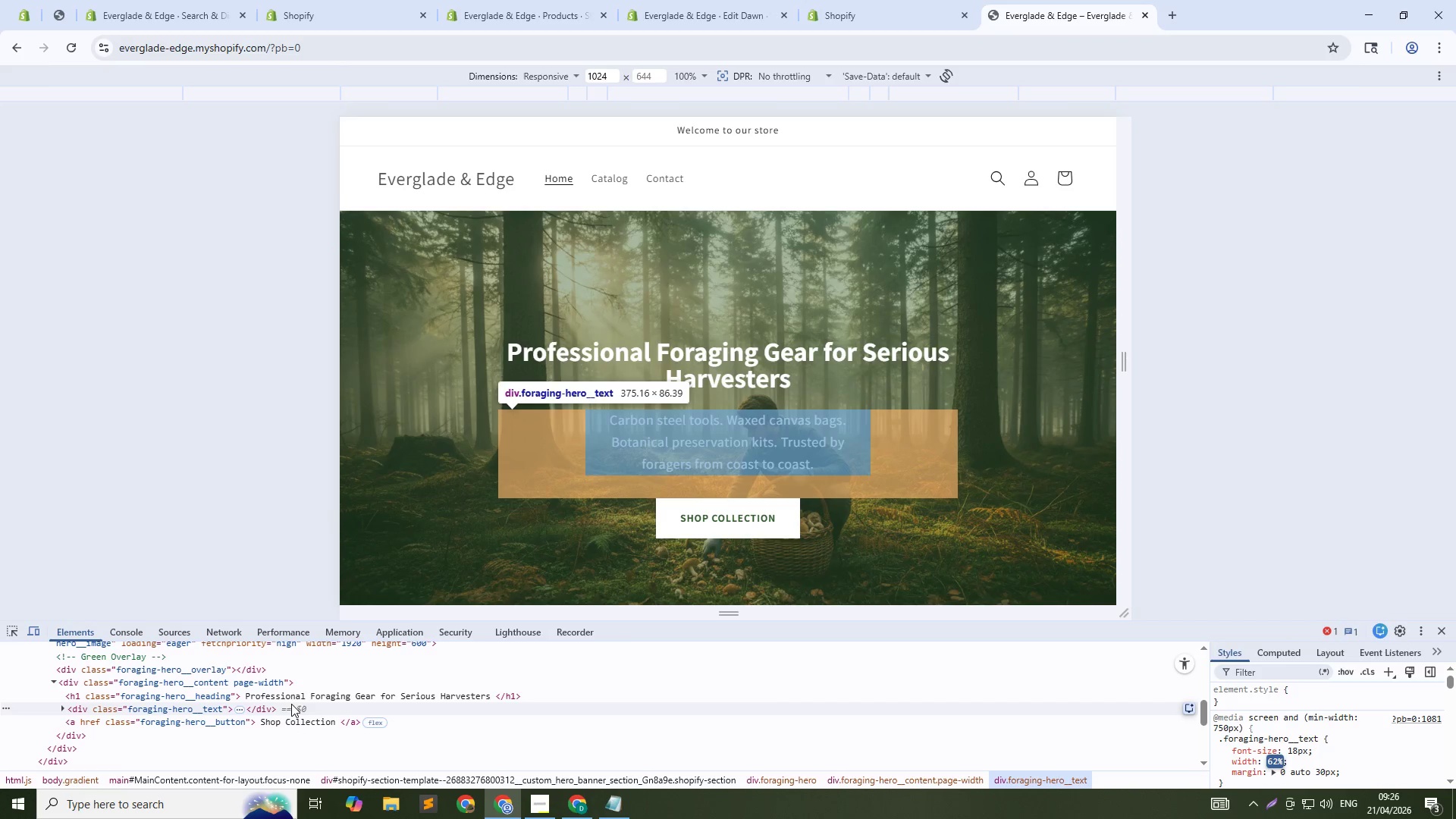 
key(ArrowUp)
 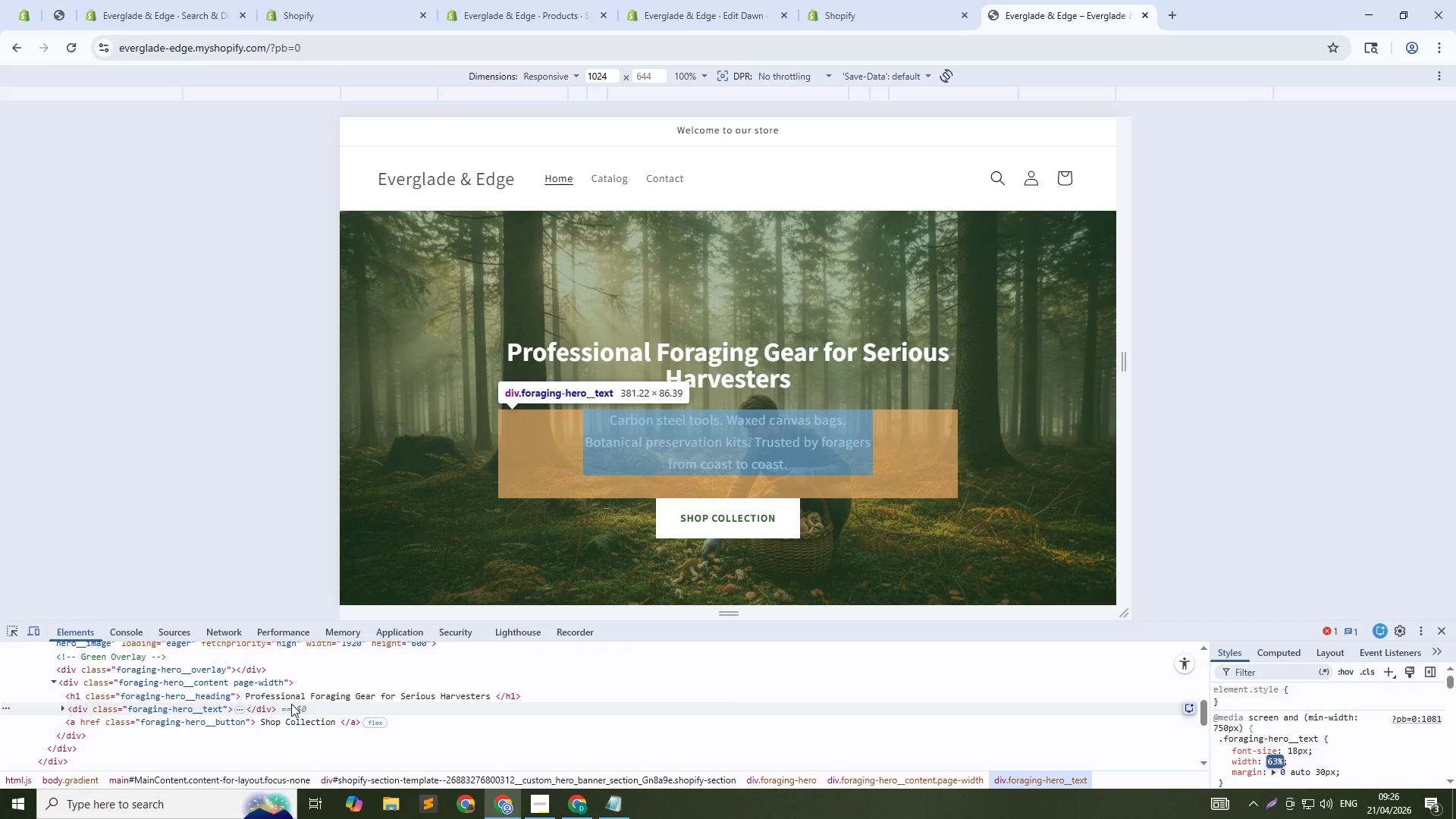 
key(ArrowUp)
 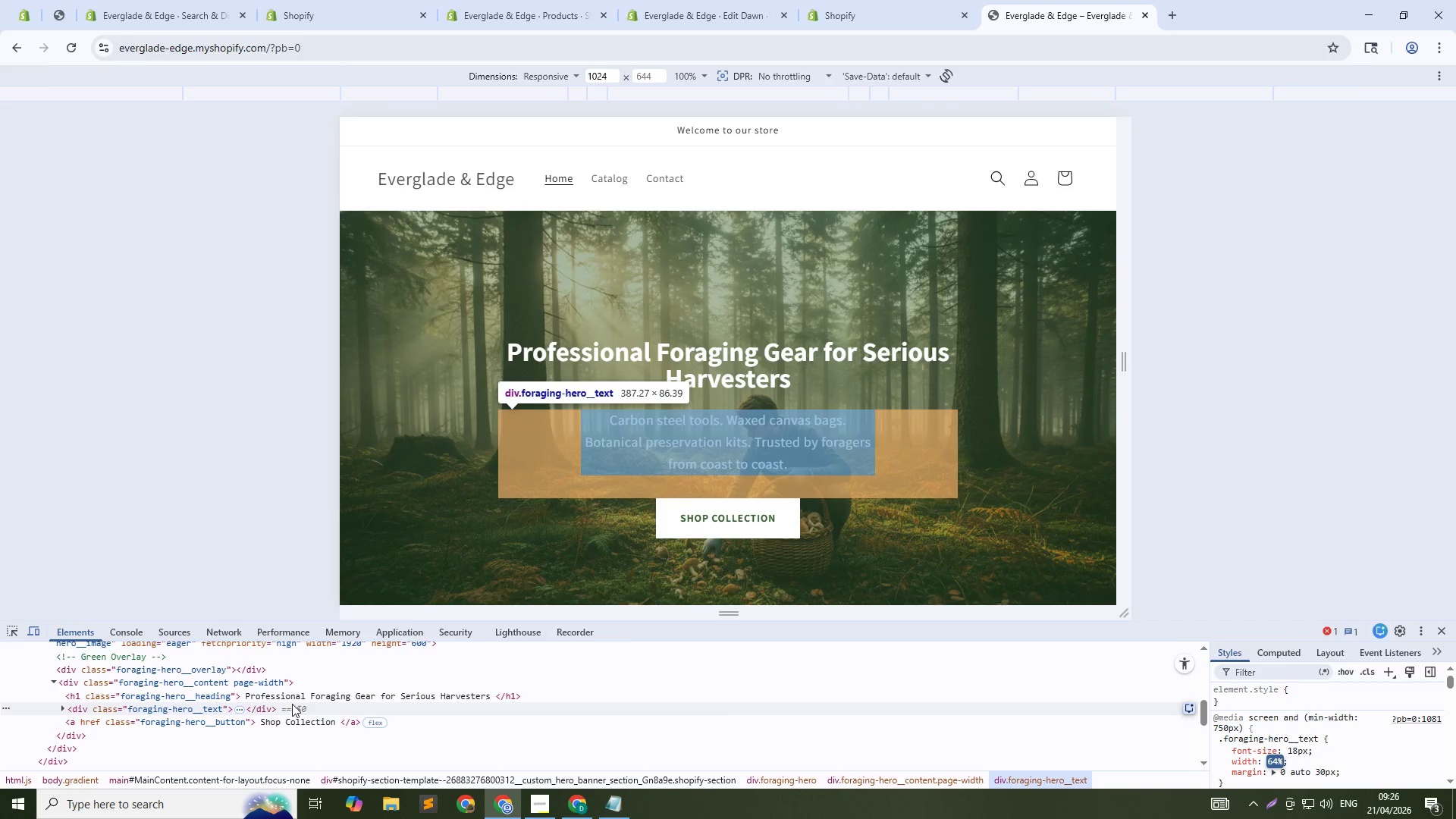 
key(ArrowUp)
 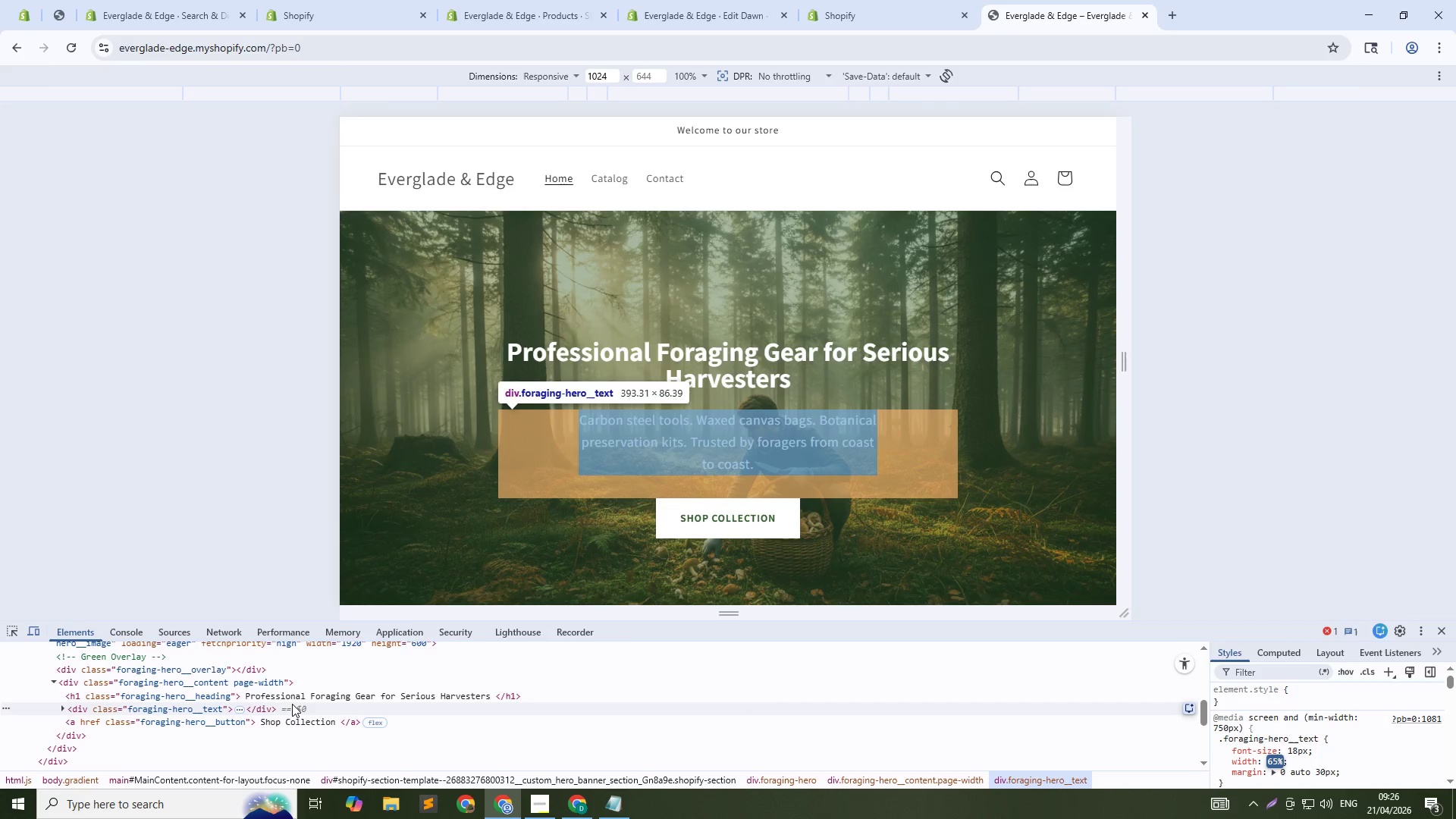 
key(ArrowUp)
 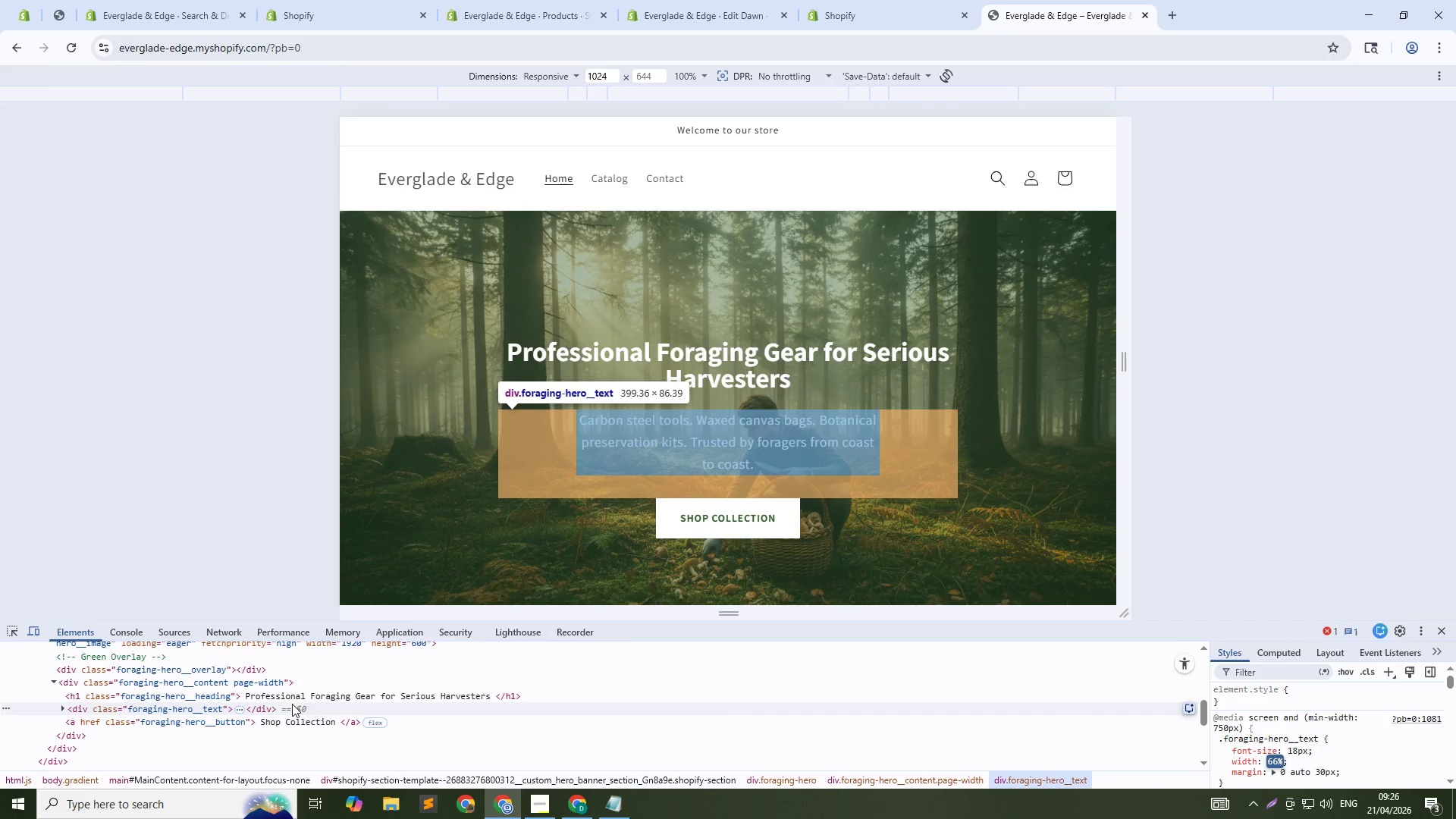 
key(ArrowUp)
 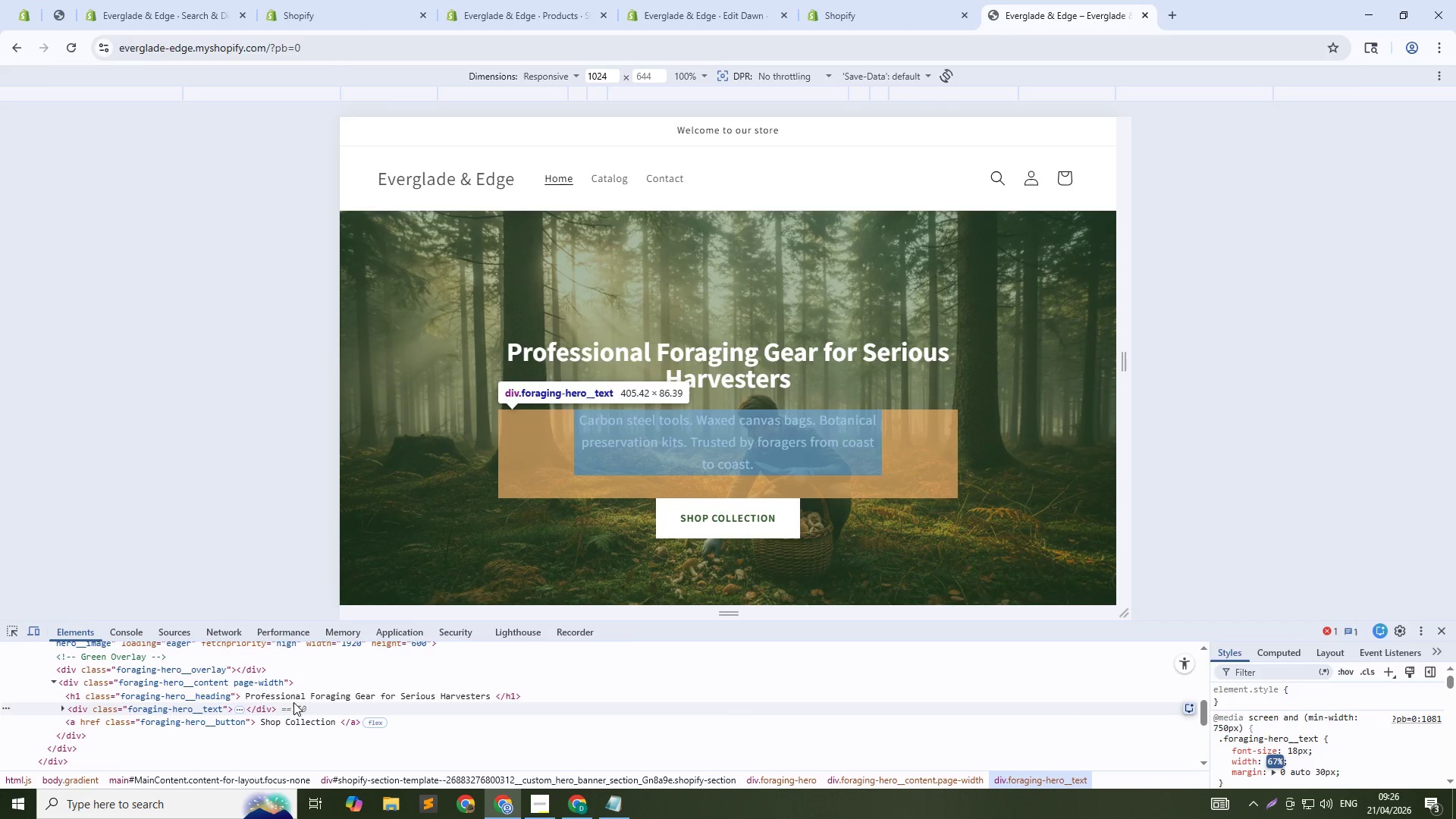 
key(ArrowUp)
 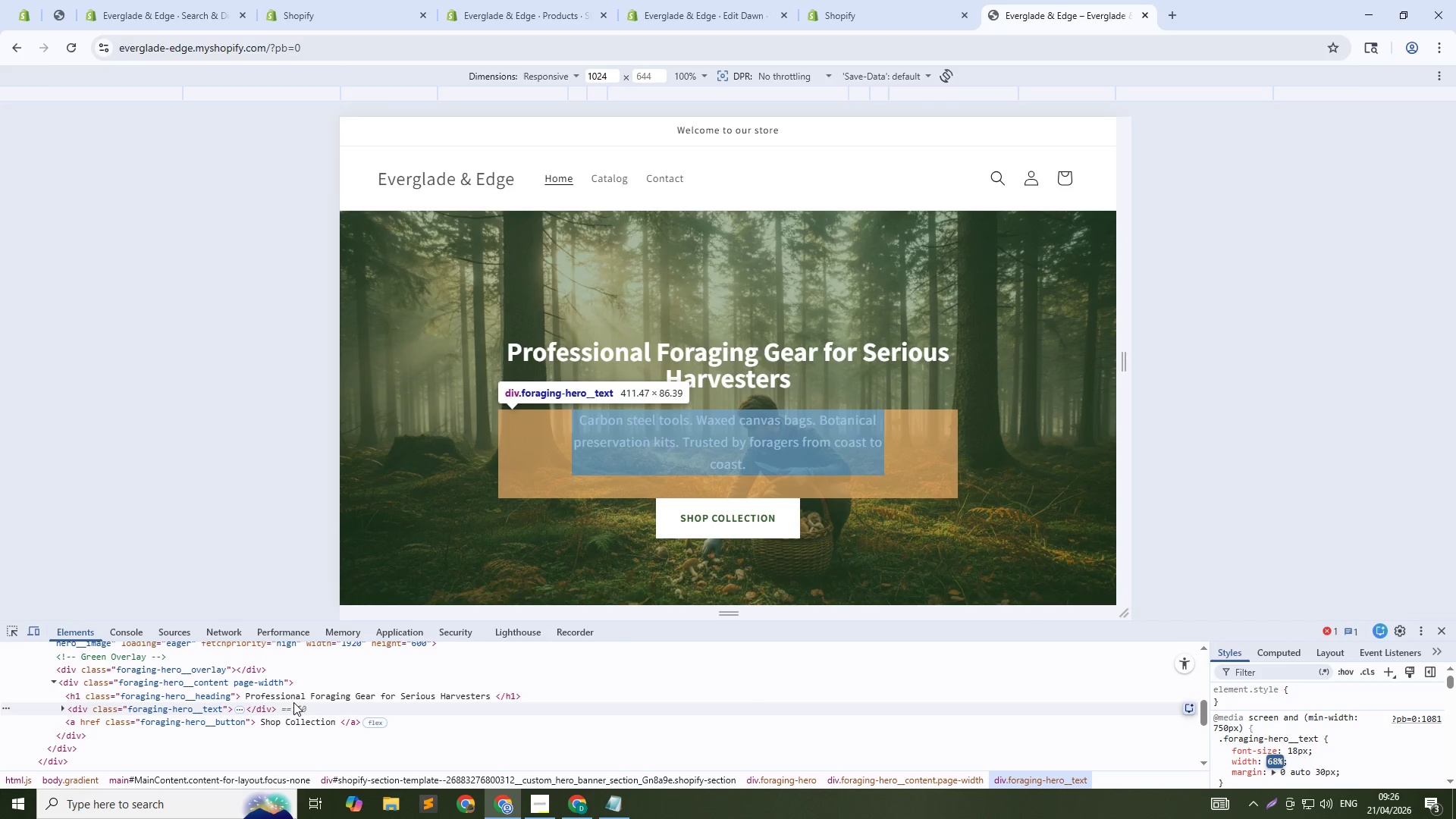 
key(ArrowUp)
 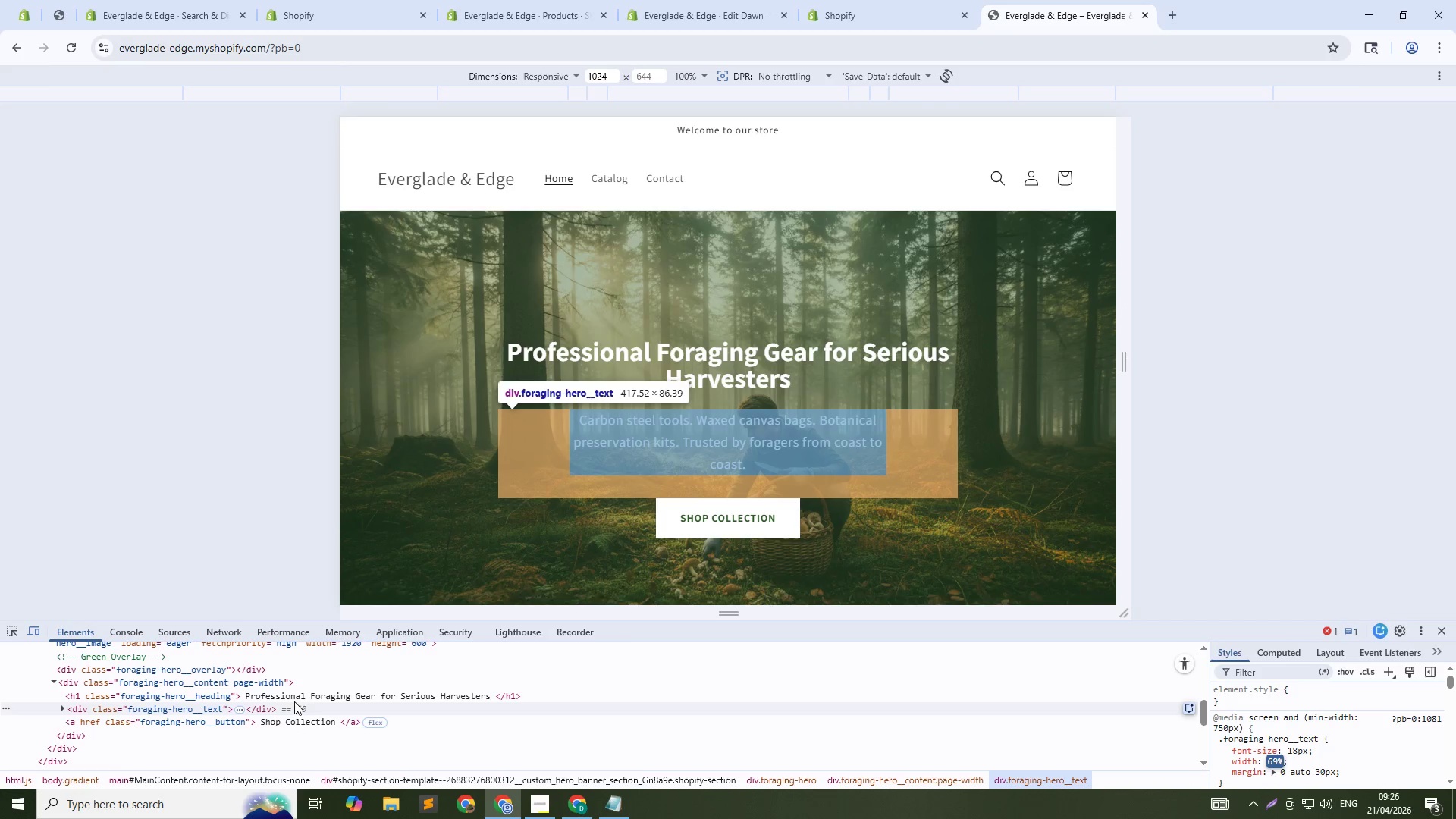 
key(ArrowUp)
 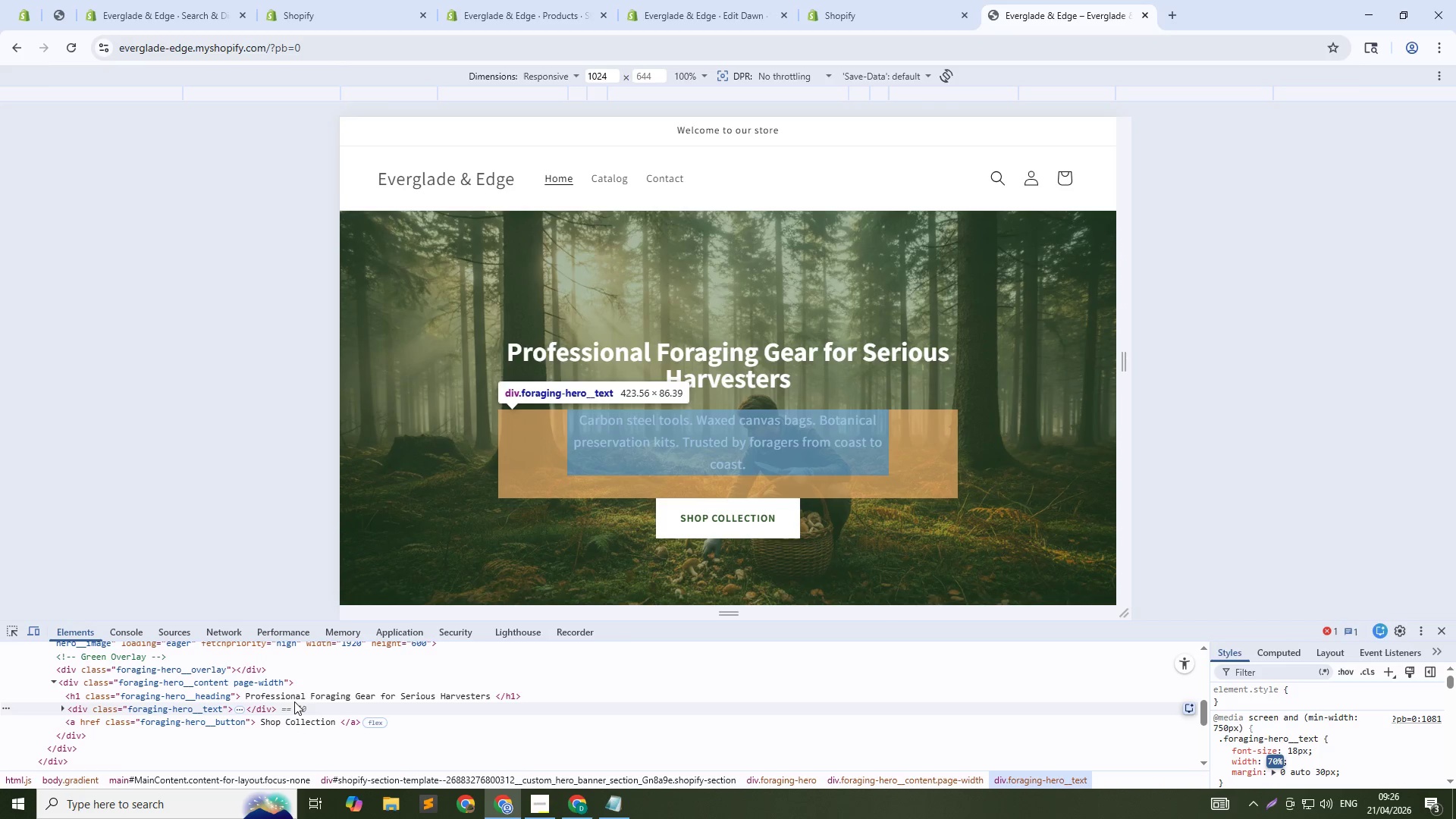 
key(ArrowUp)
 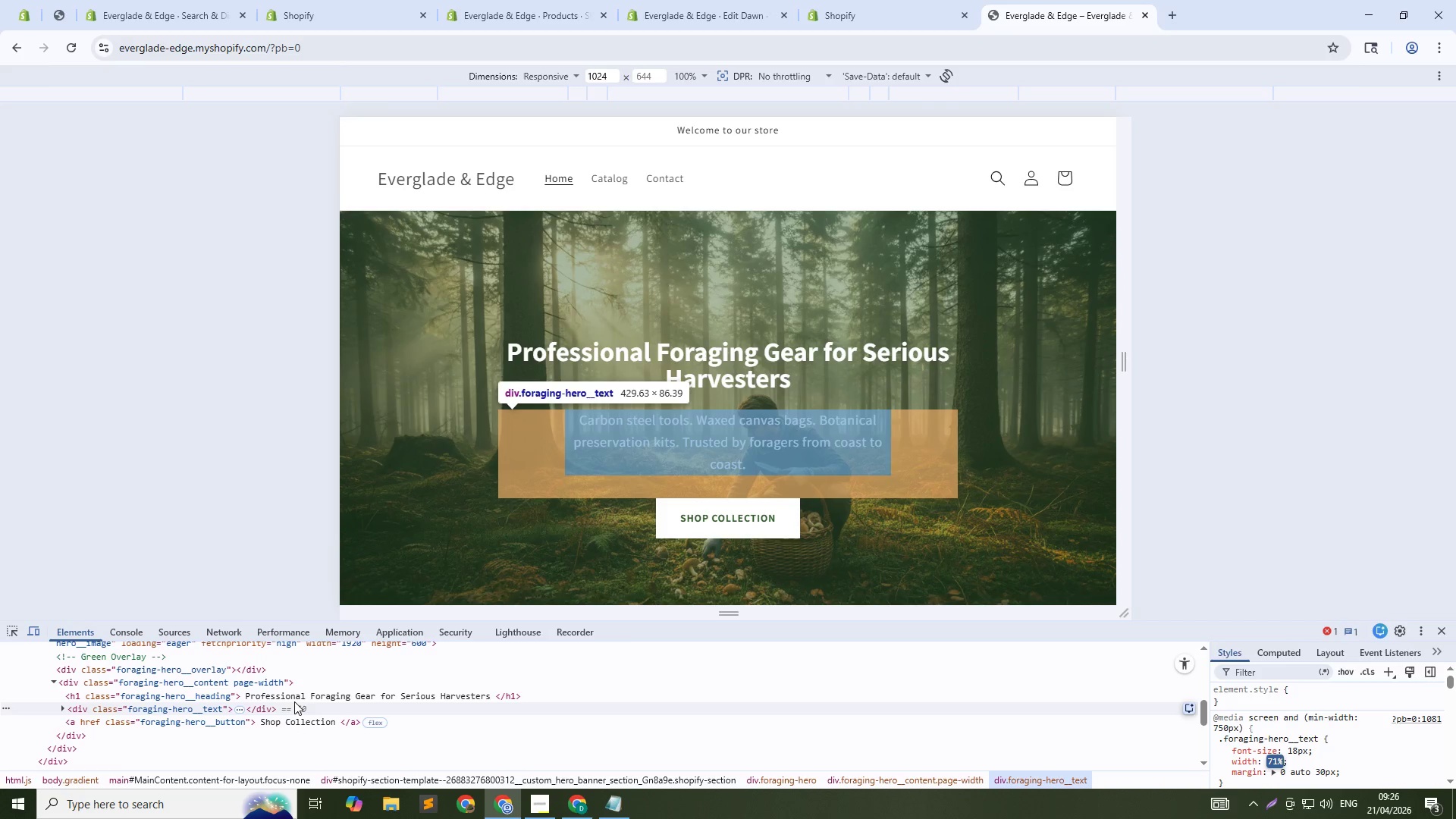 
key(ArrowUp)
 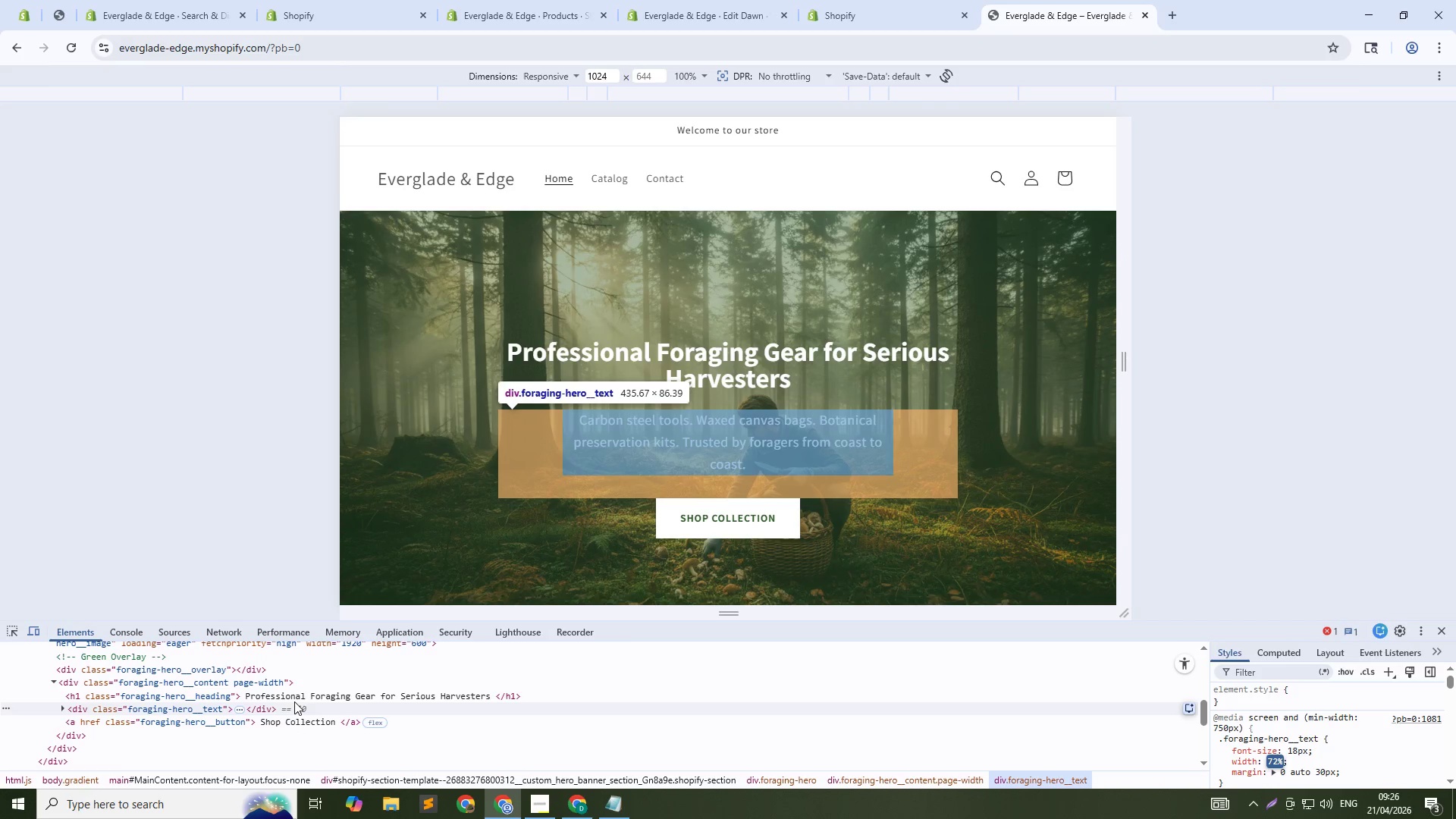 
key(ArrowUp)
 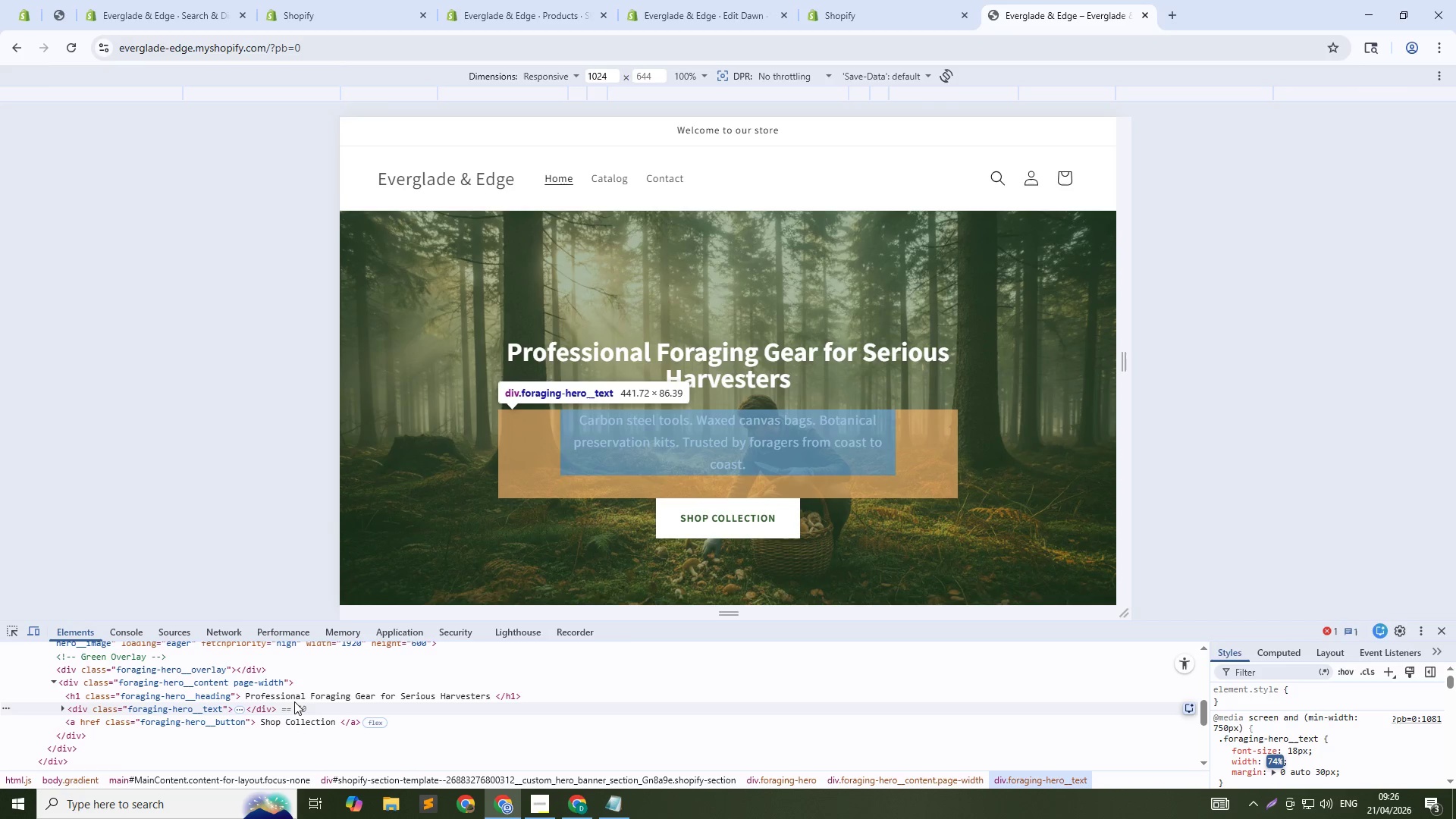 
key(ArrowUp)
 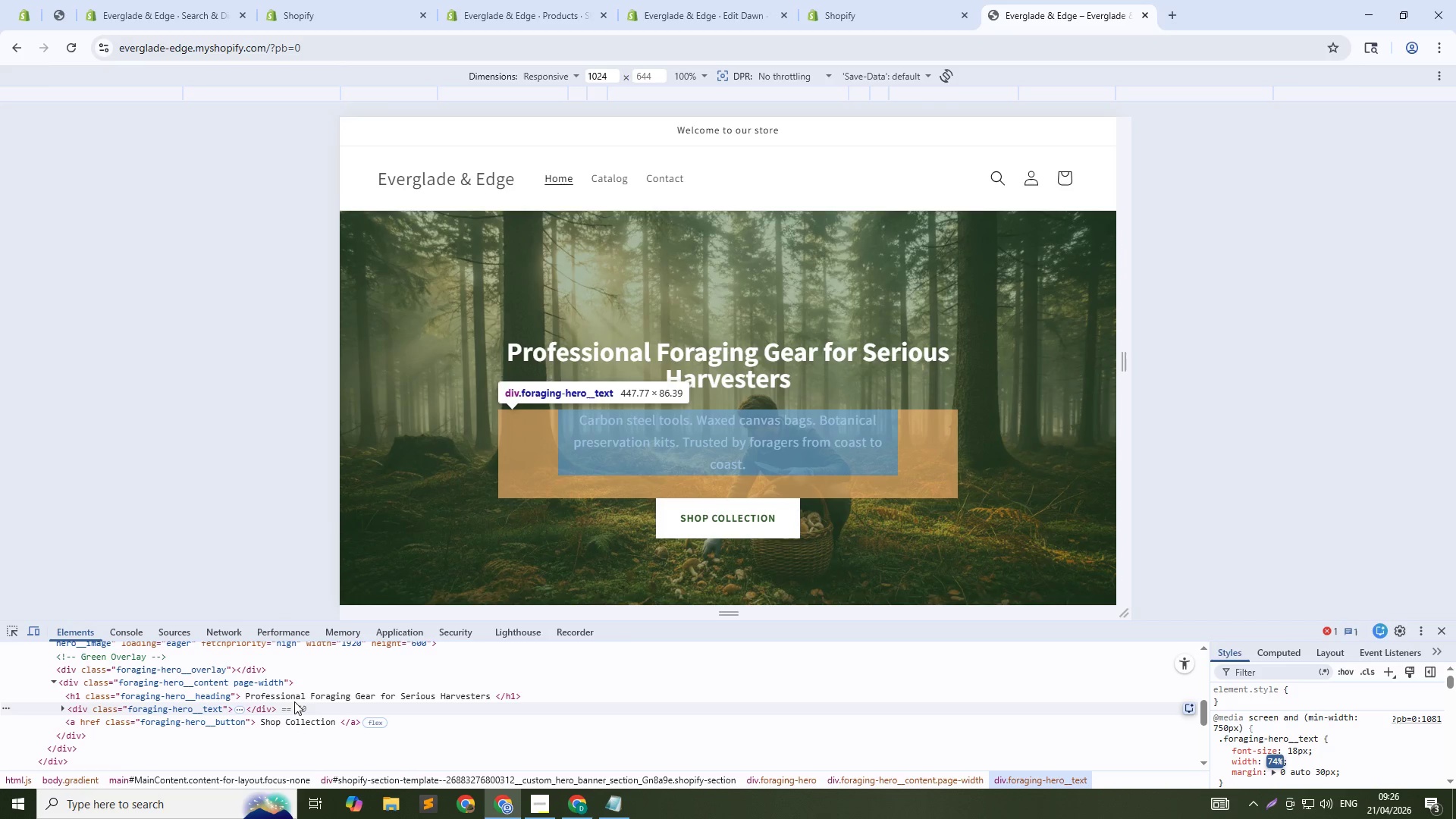 
key(ArrowUp)
 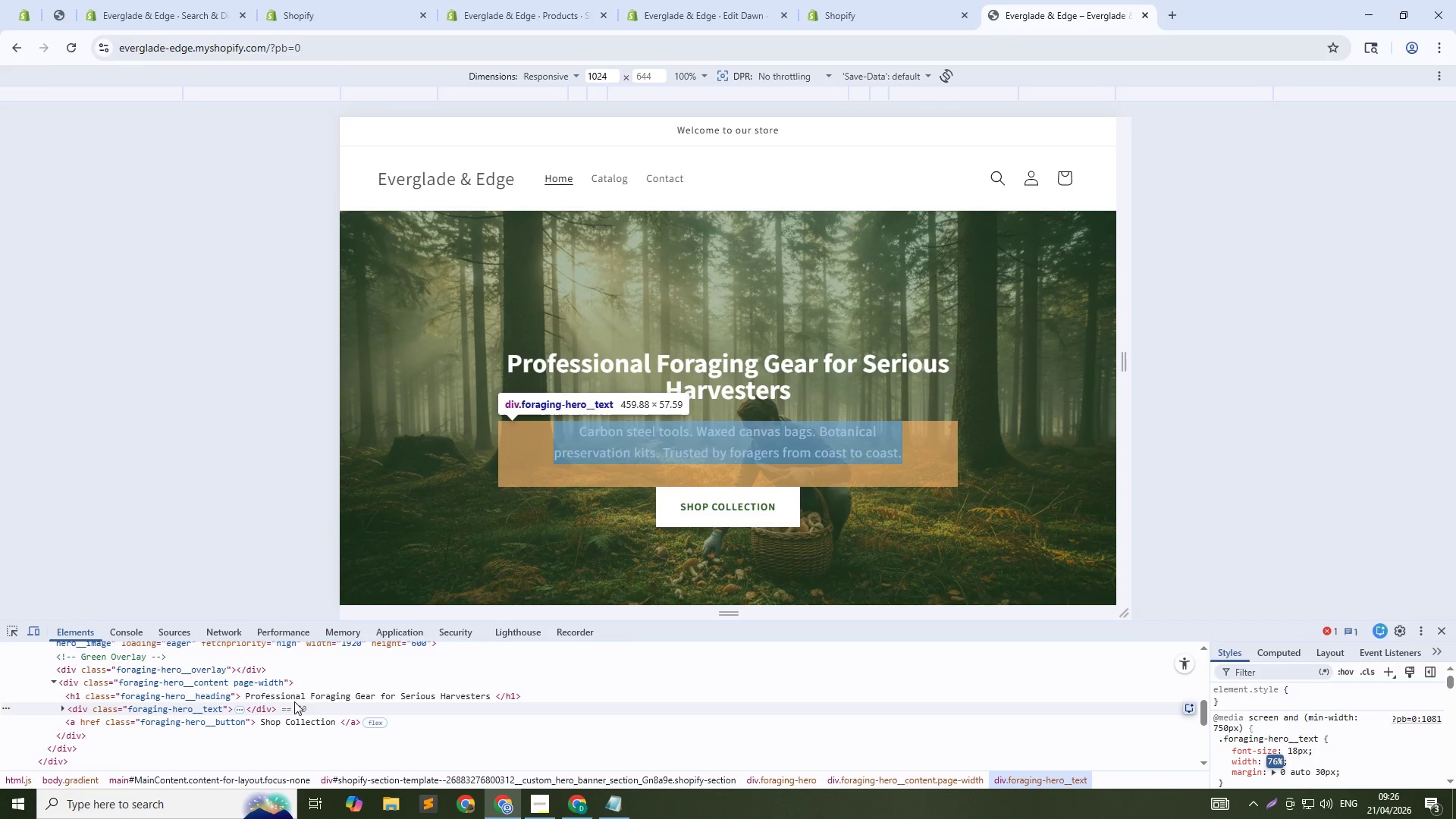 
key(ArrowUp)
 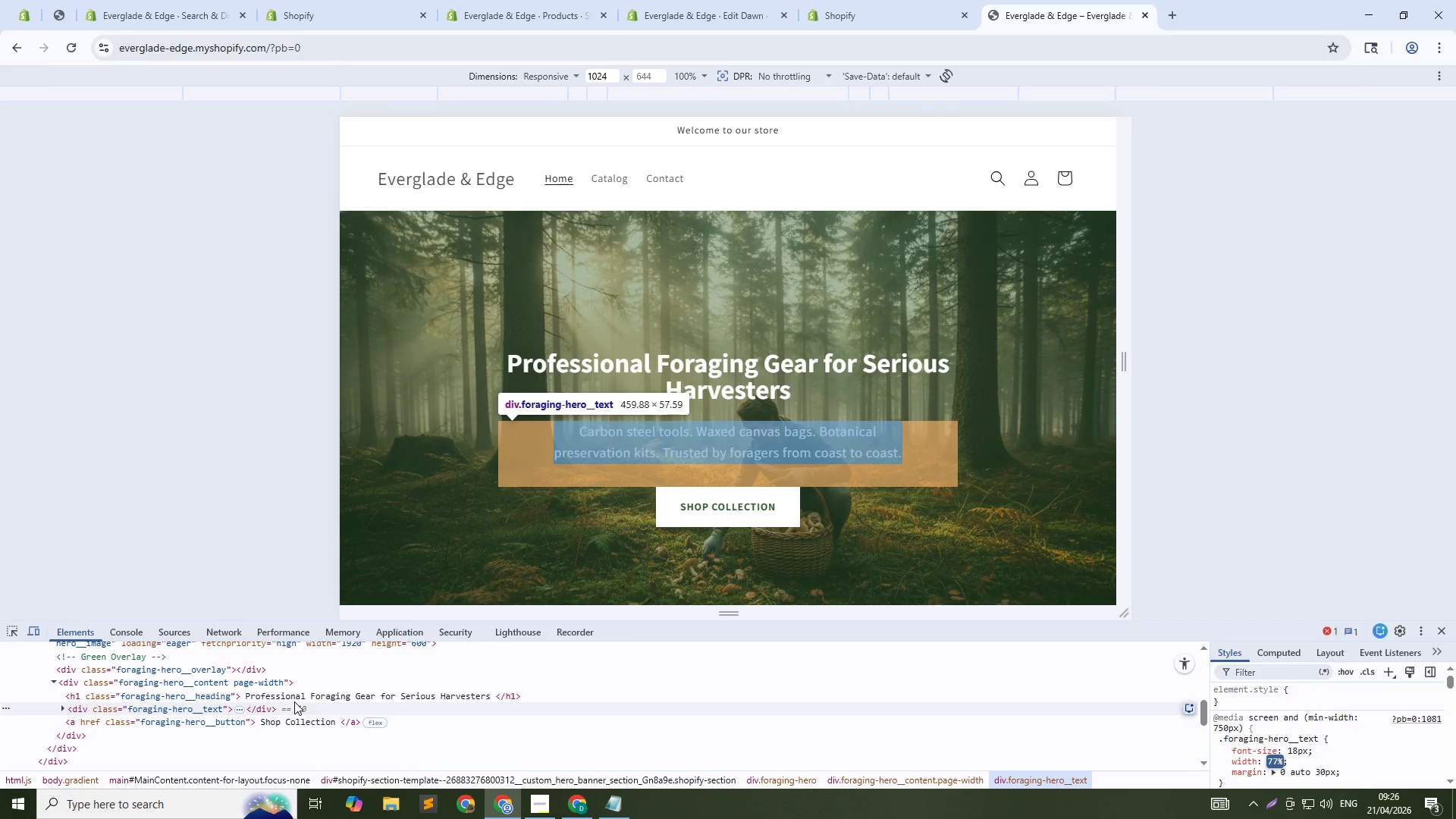 
key(ArrowUp)
 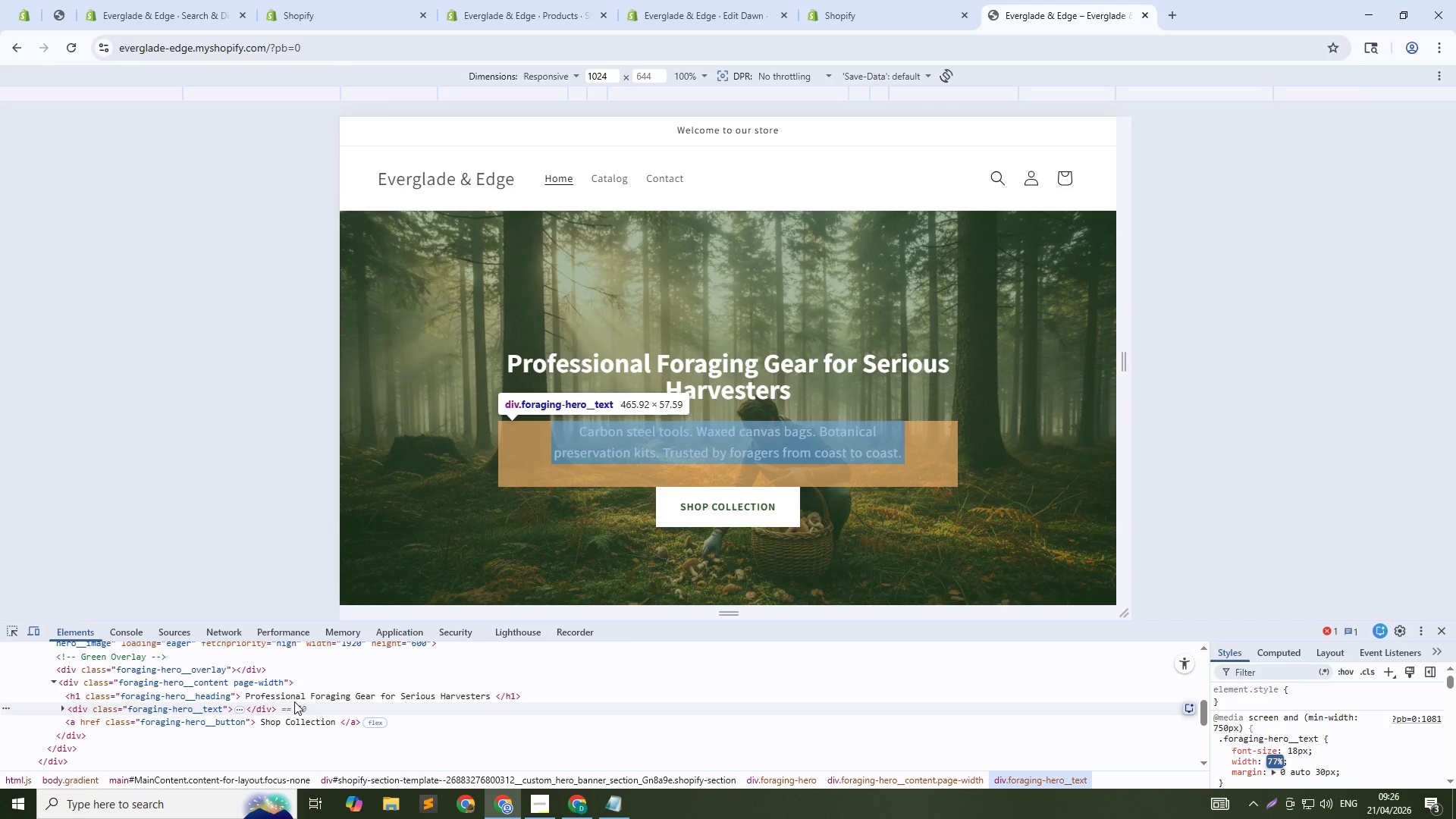 
key(ArrowDown)
 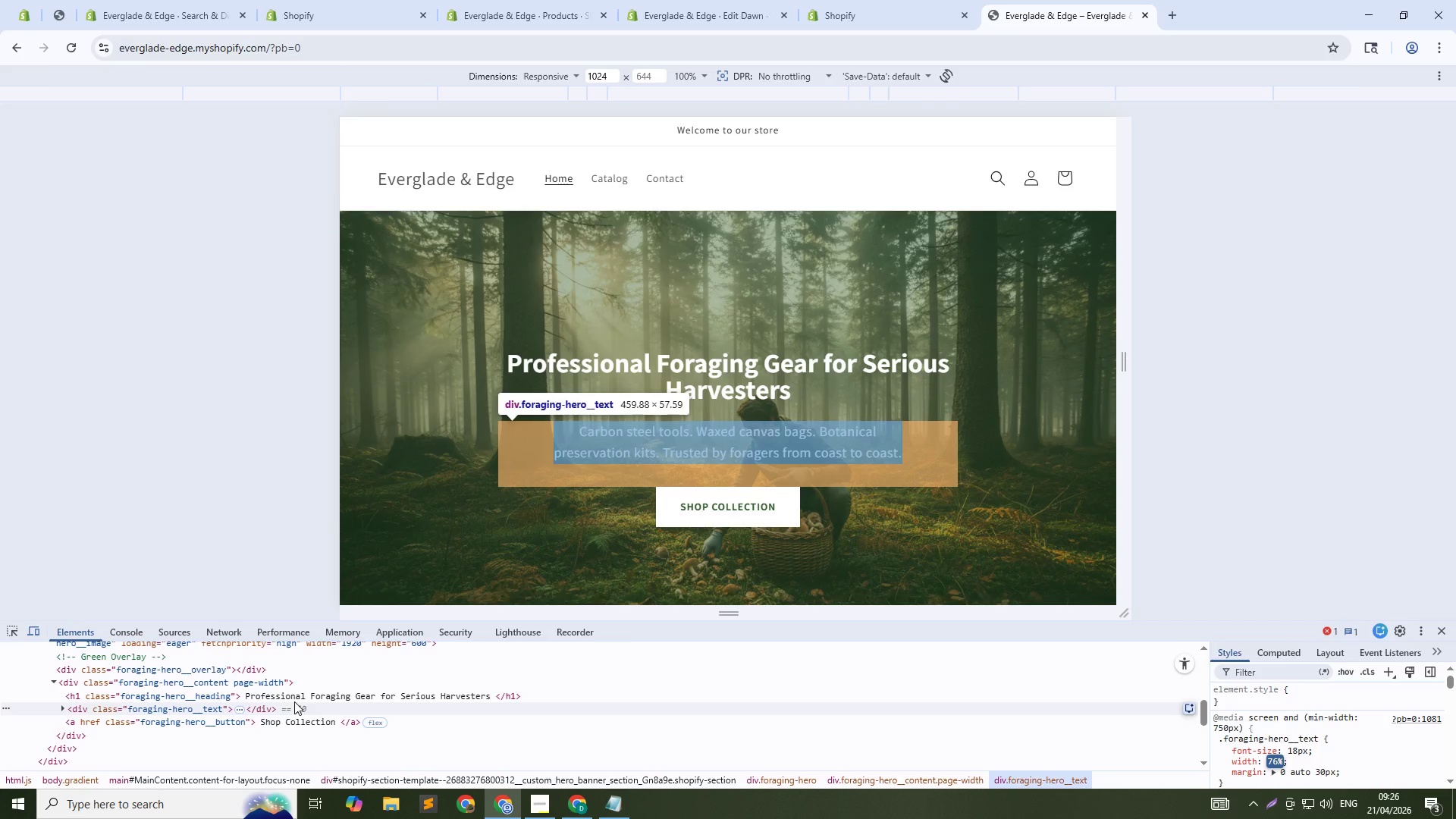 
key(Enter)
 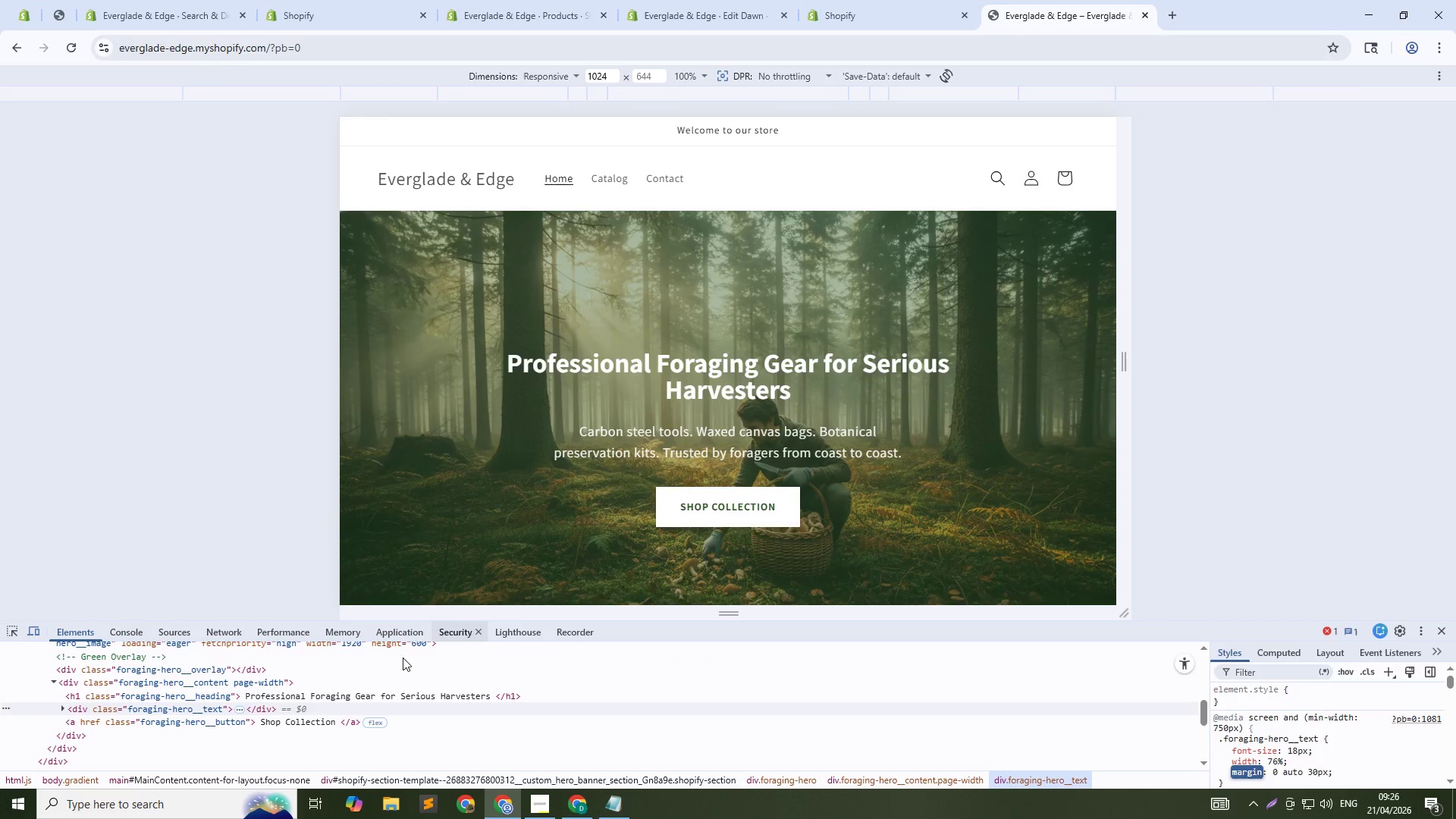 
left_click([398, 699])
 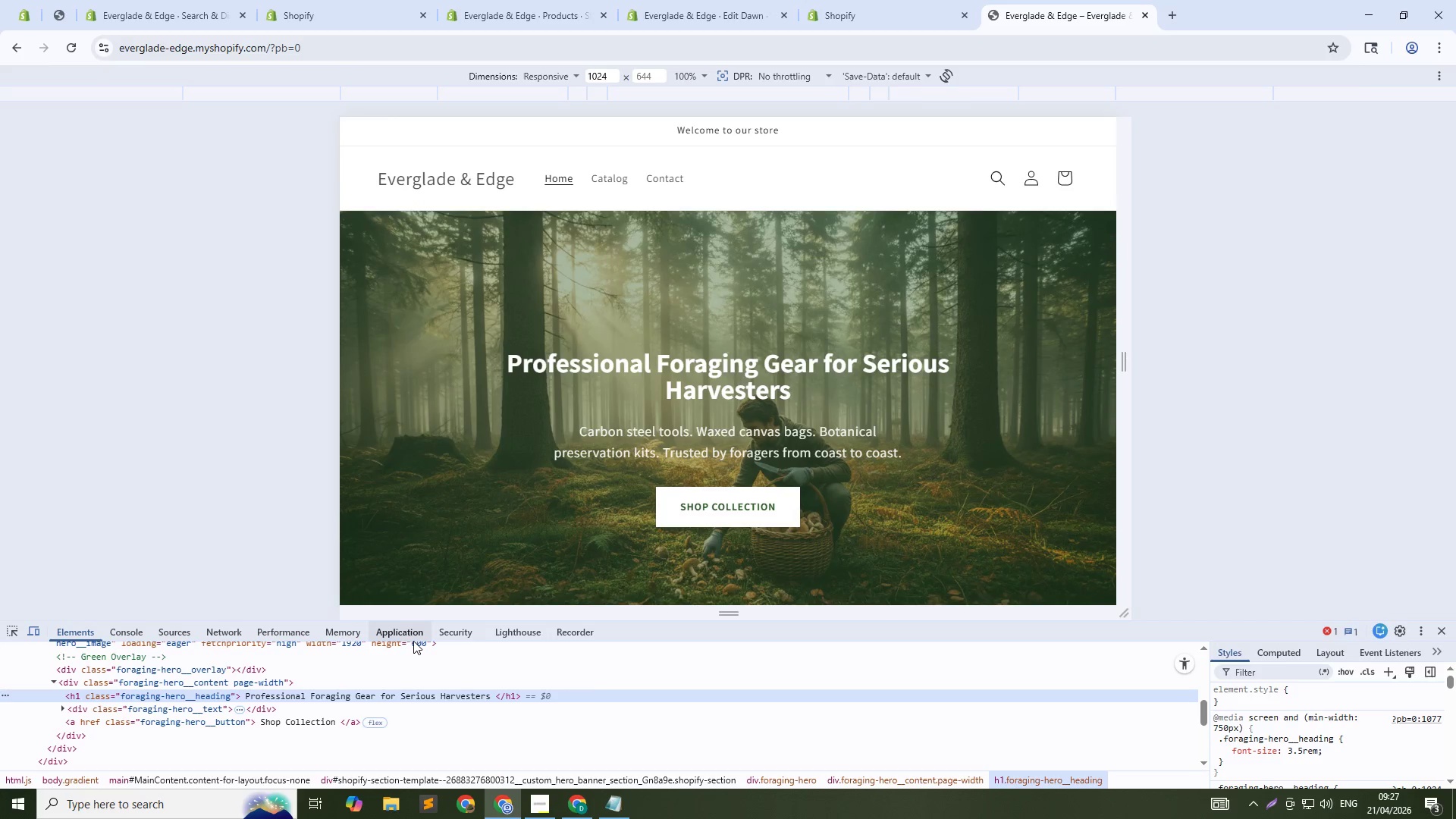 
wait(11.33)
 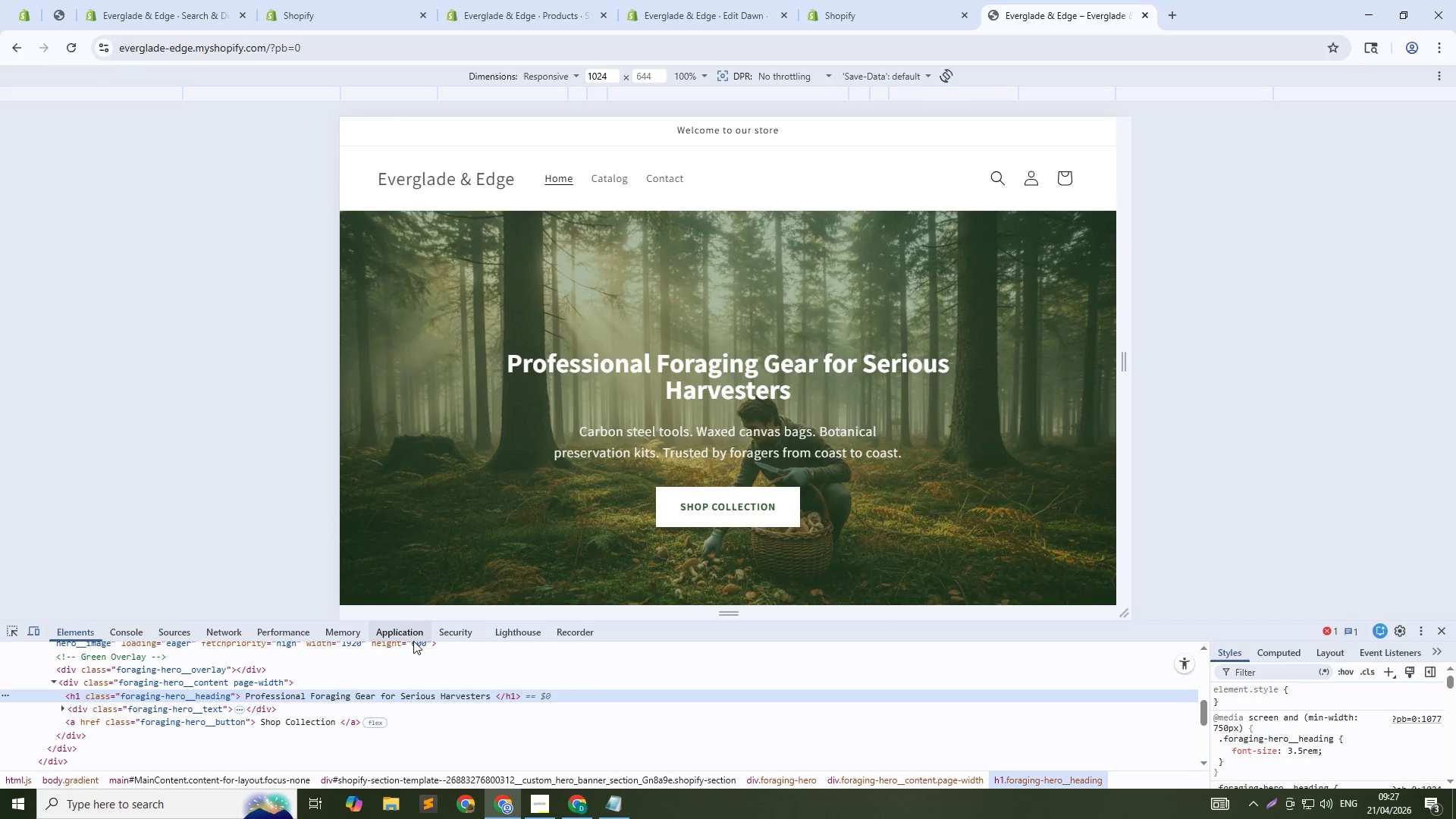 
scroll: coordinate [1362, 764], scroll_direction: down, amount: 1.0
 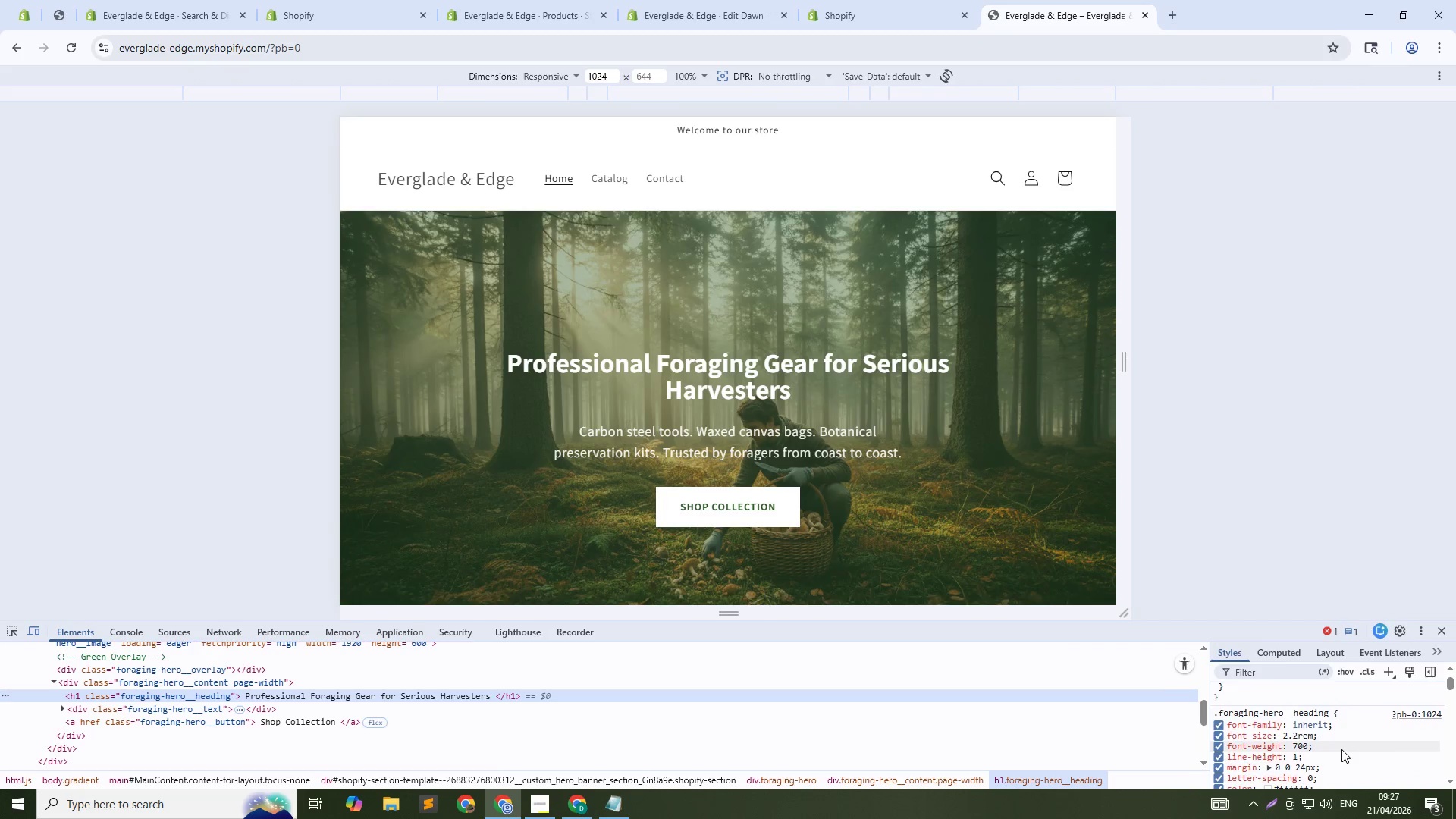 
scroll: coordinate [1341, 749], scroll_direction: up, amount: 1.0
 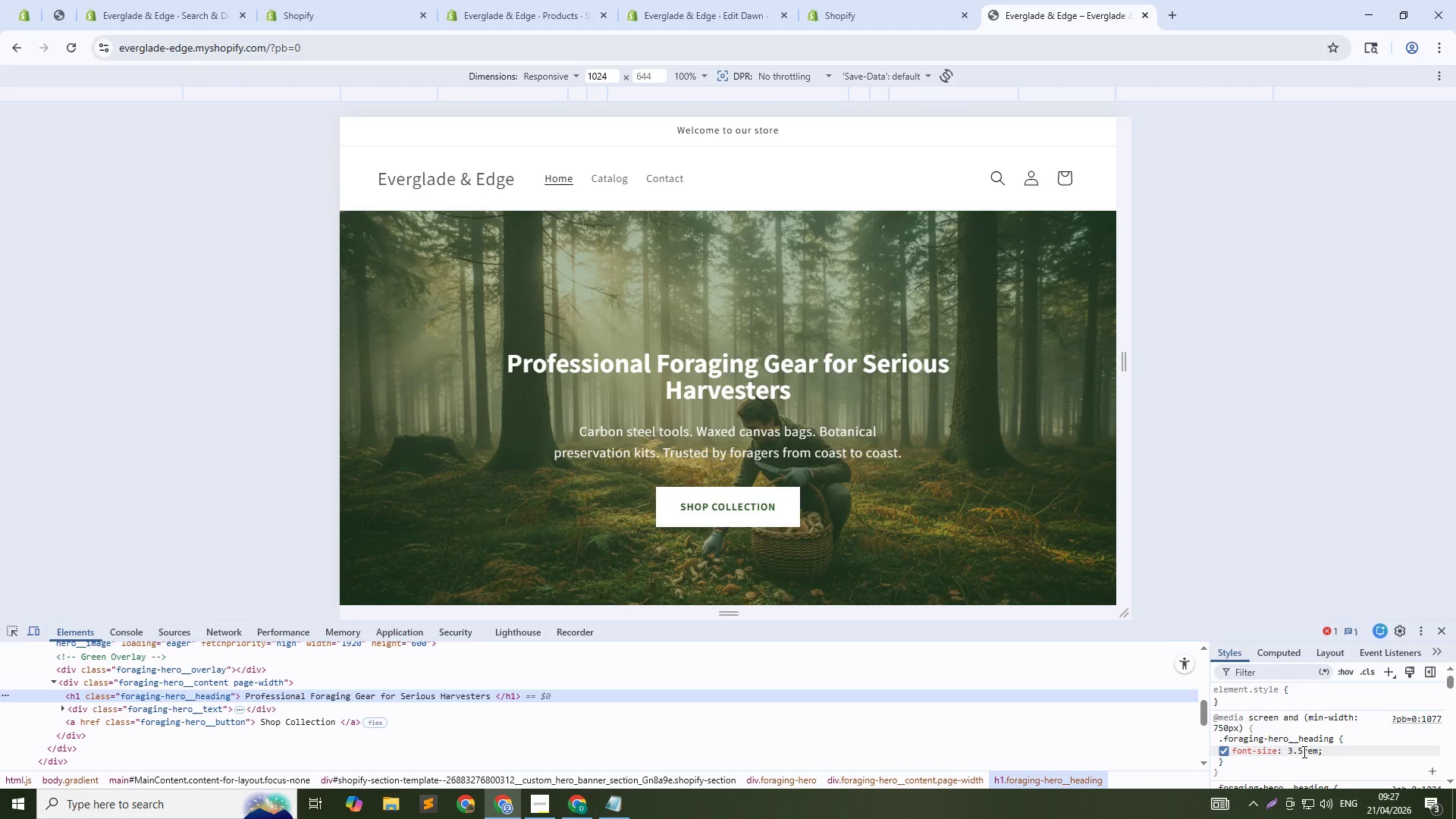 
left_click([1303, 752])
 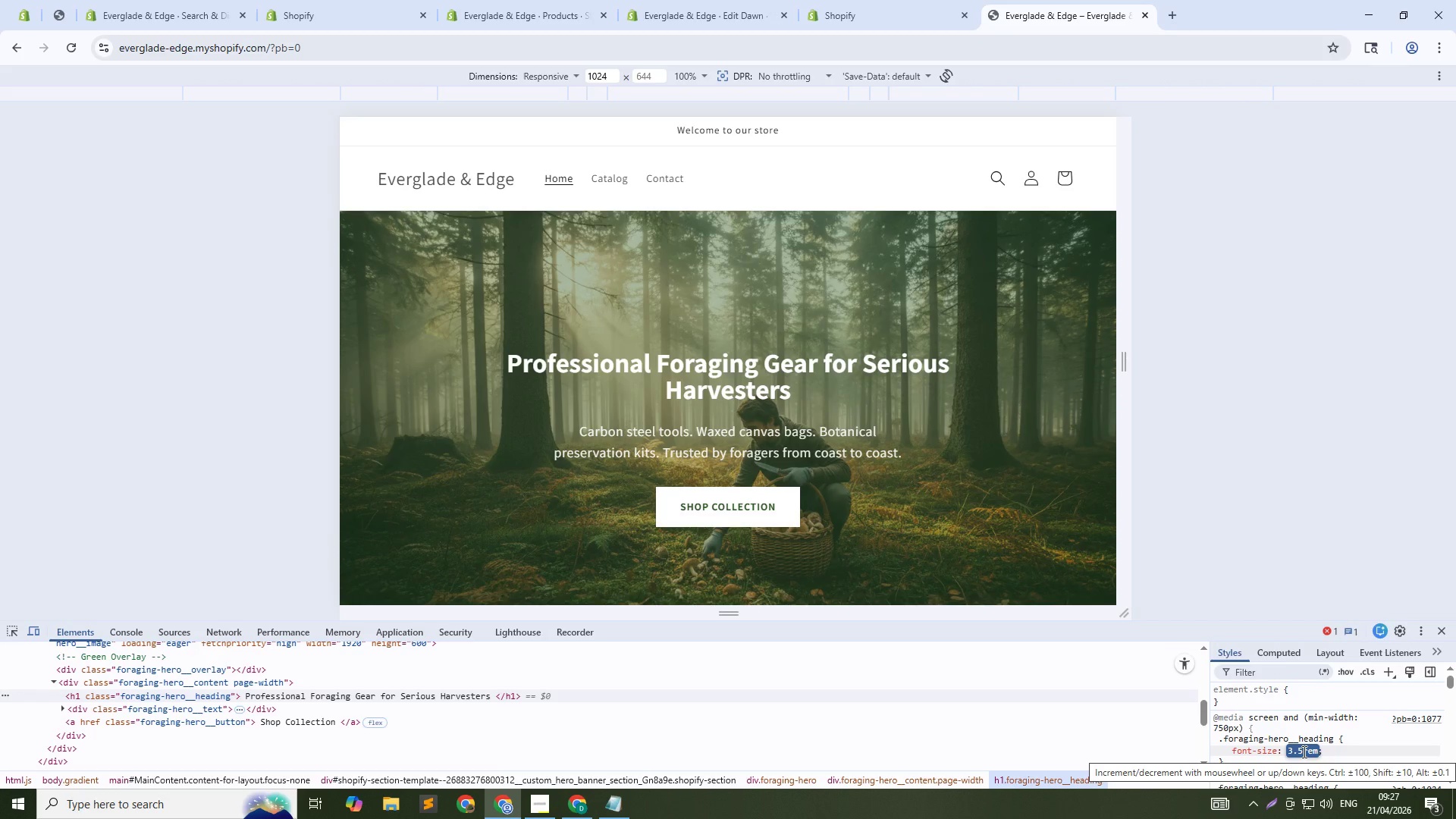 
type(48px)
 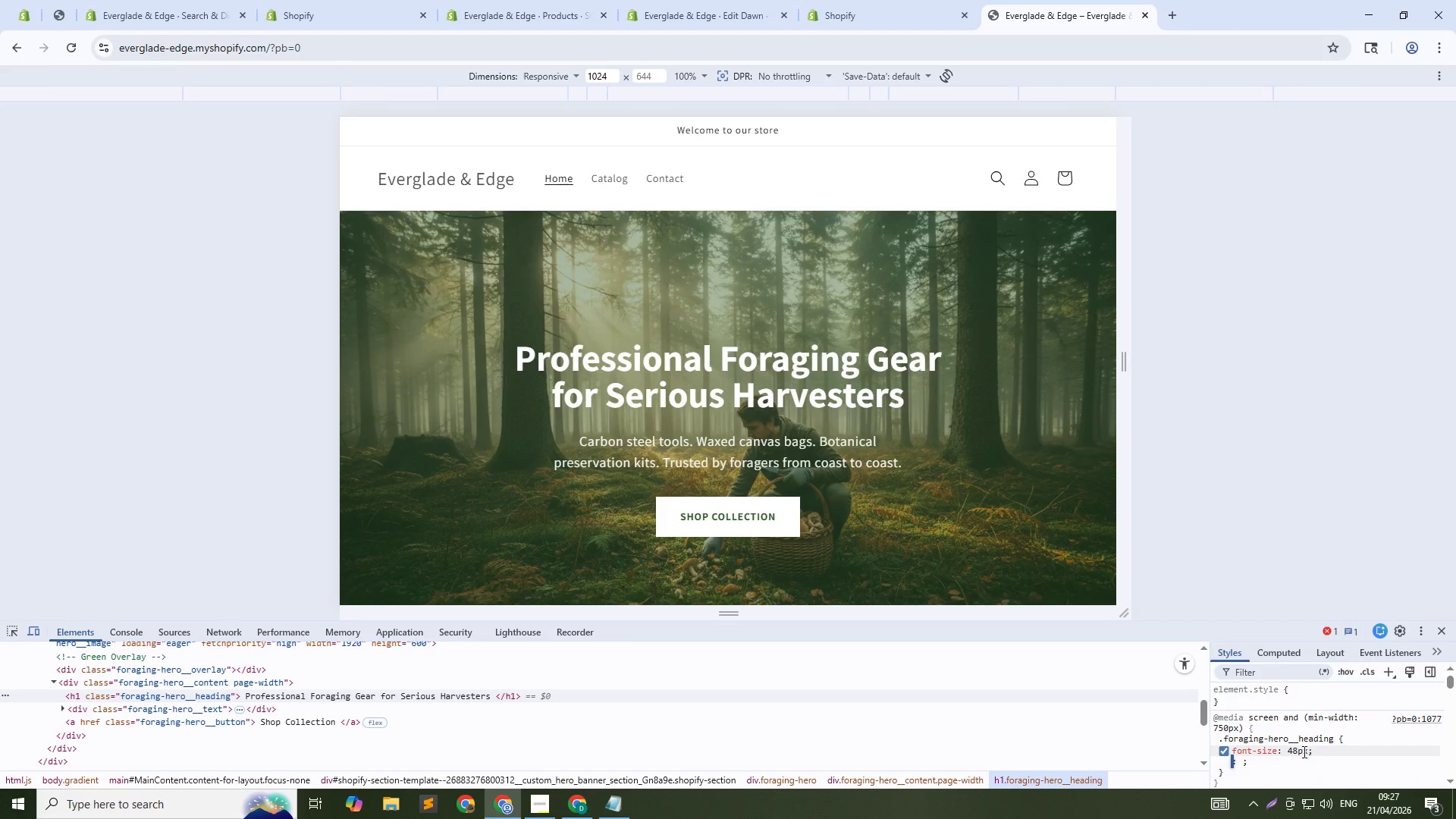 
key(Enter)
 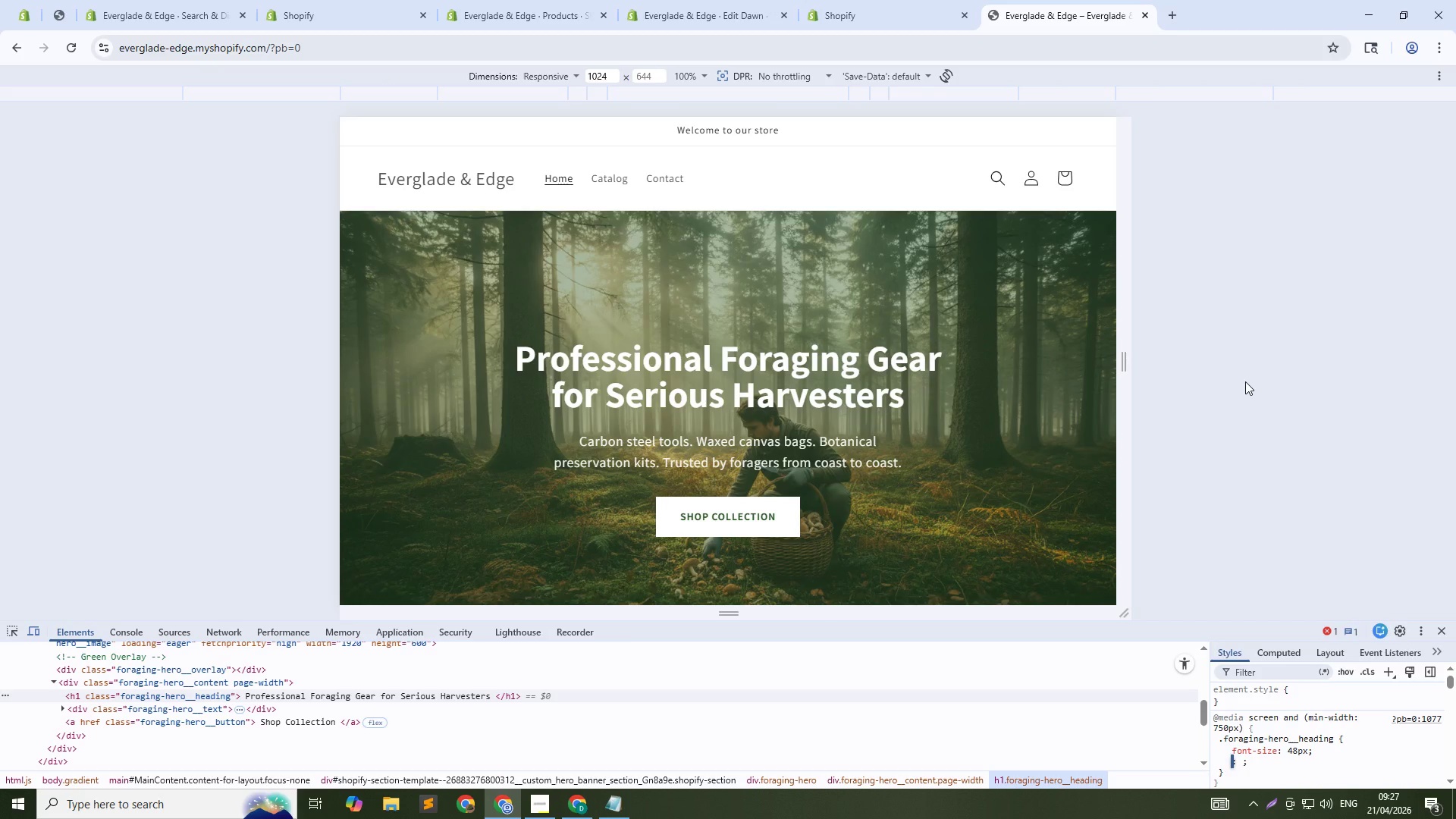 
wait(8.94)
 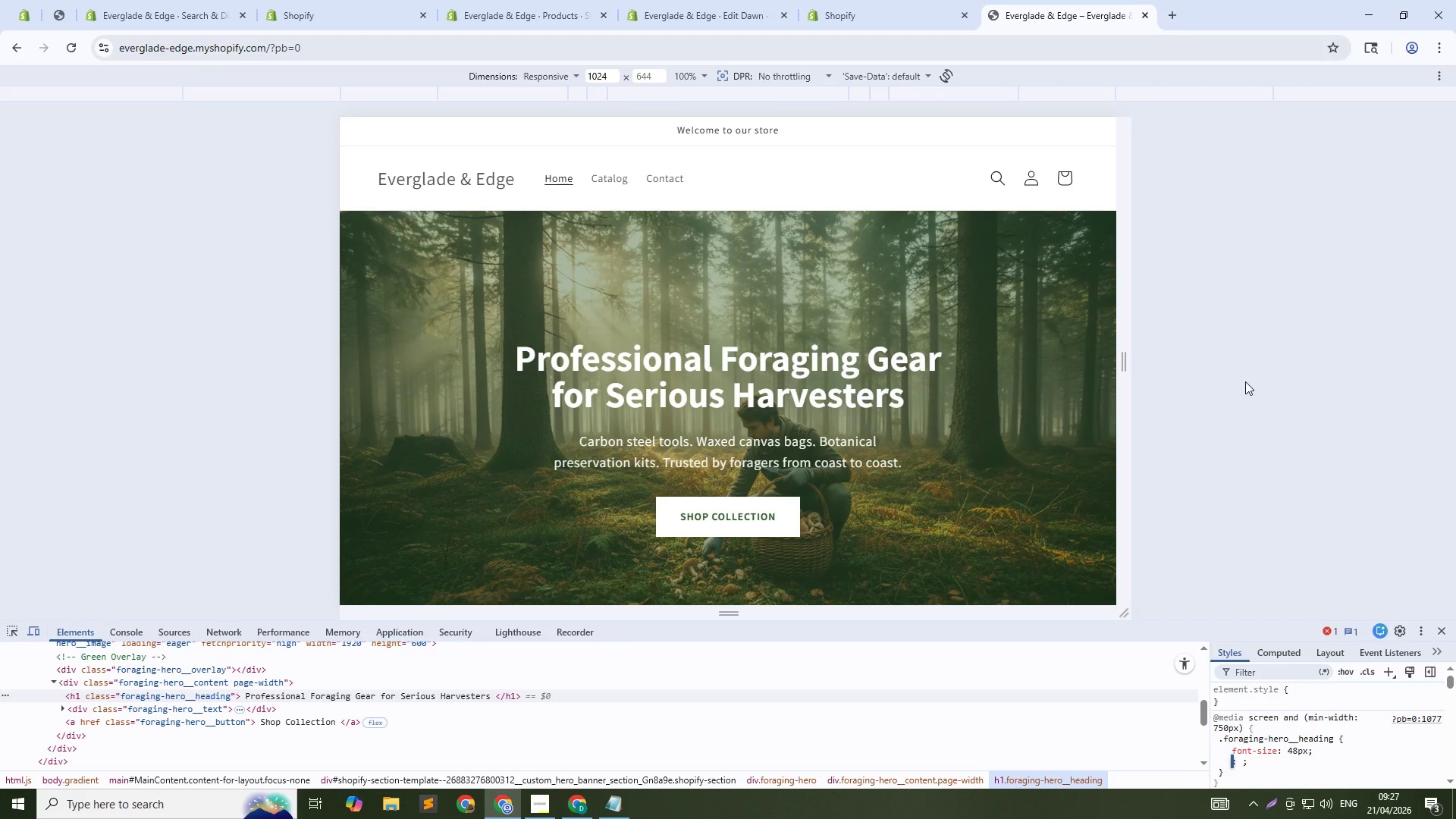 
left_click([1305, 737])
 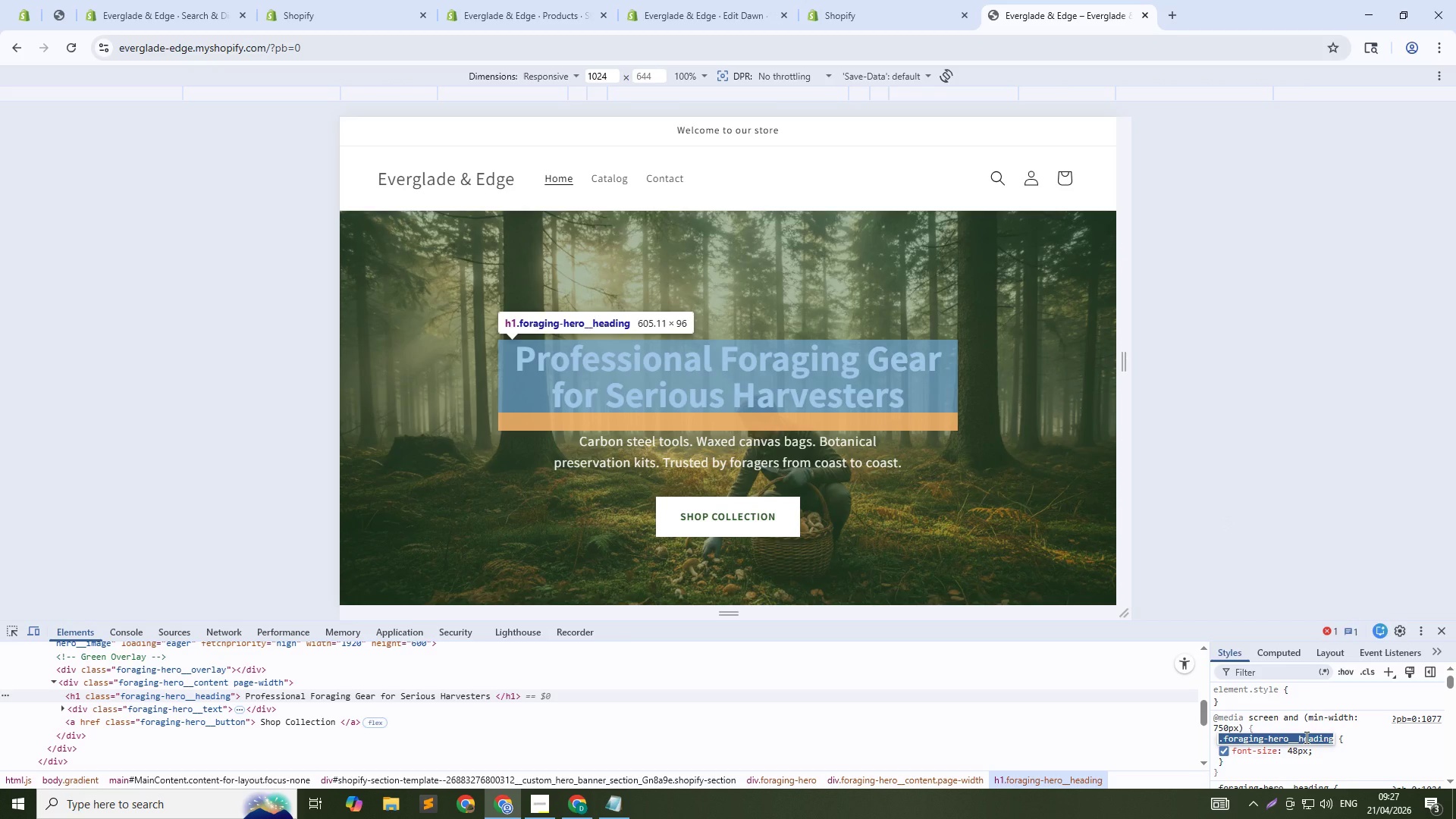 
hold_key(key=ControlLeft, duration=0.42)
 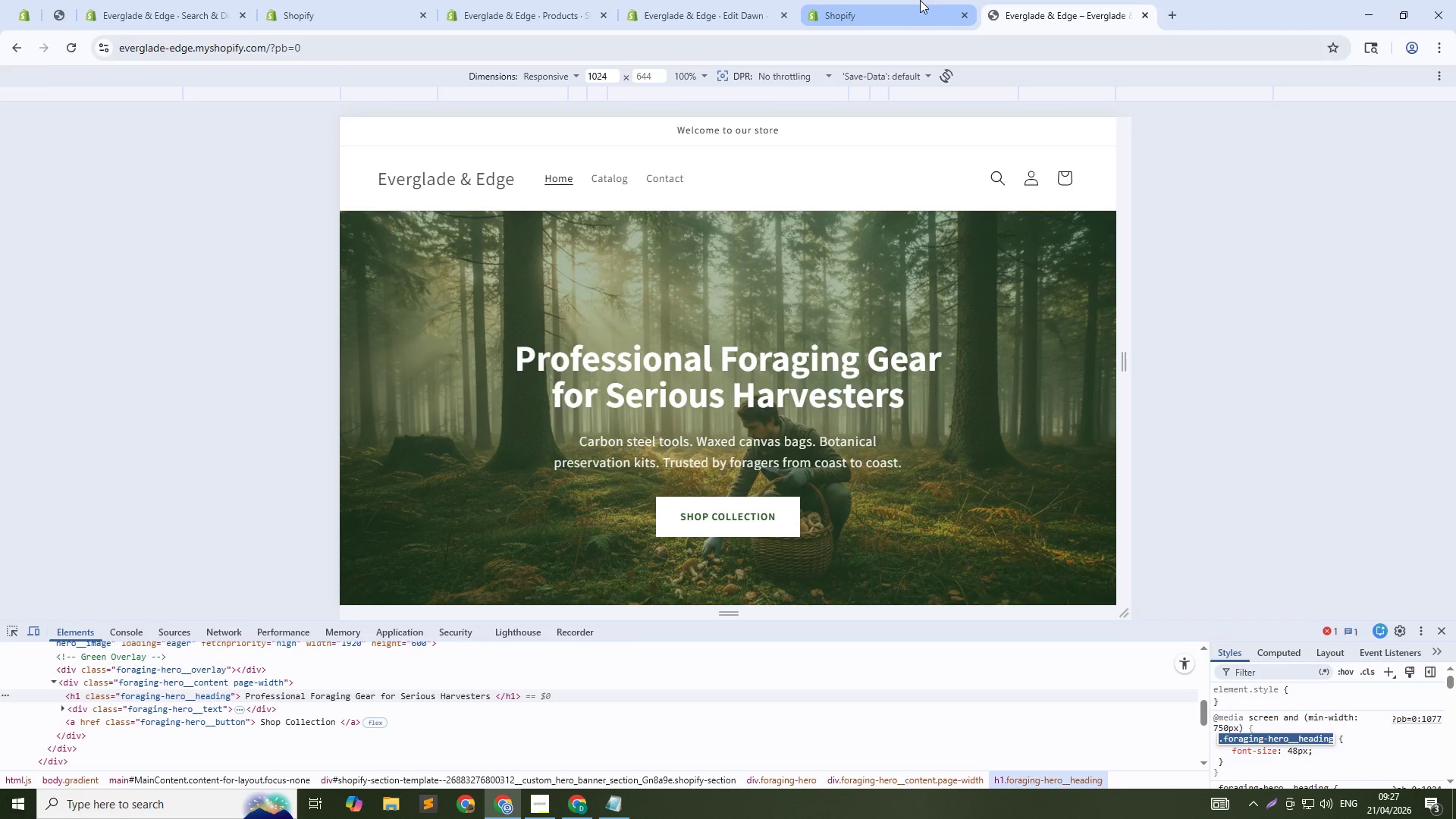 
hold_key(key=C, duration=25.36)
 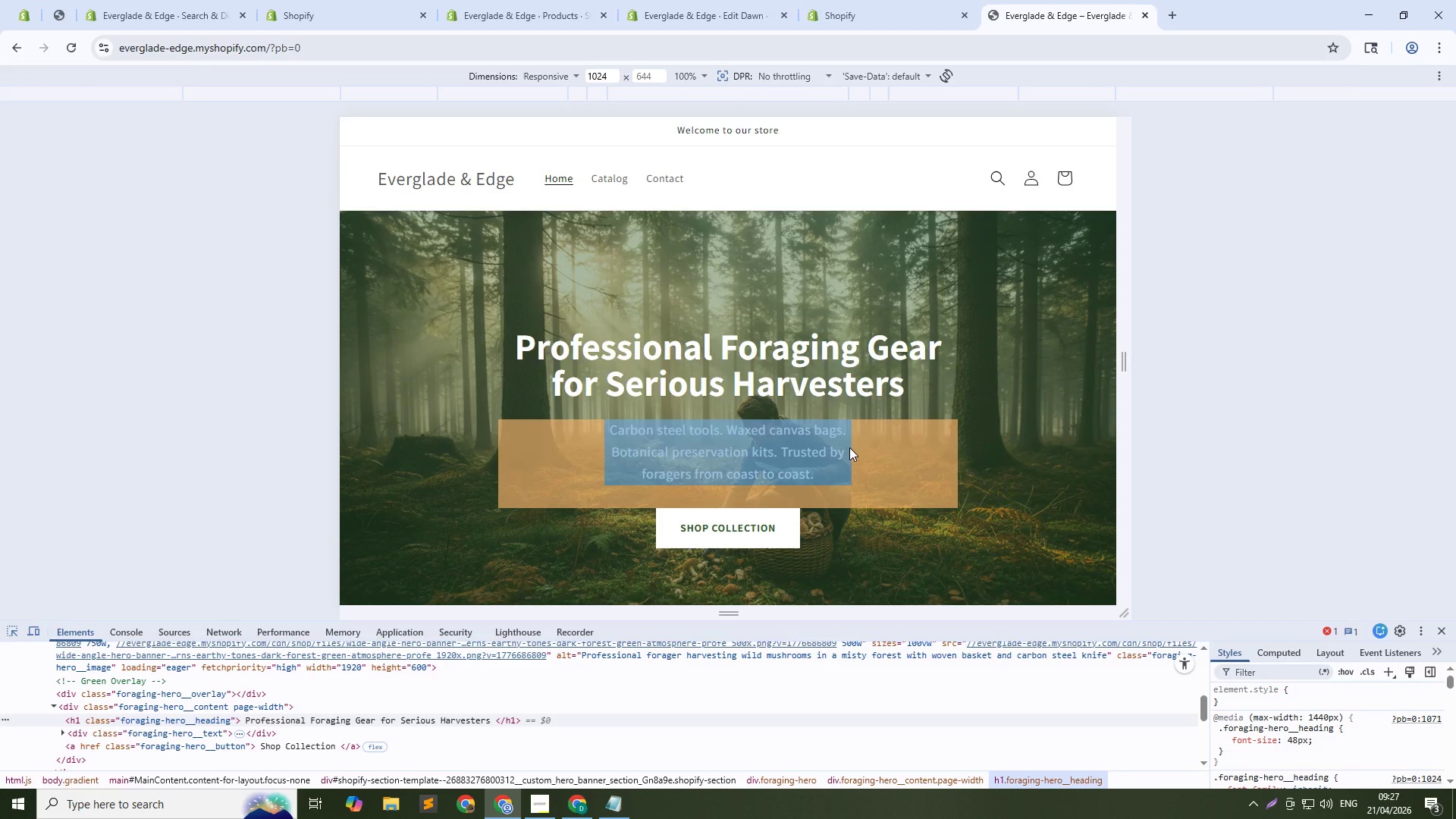 
left_click([920, 0])
 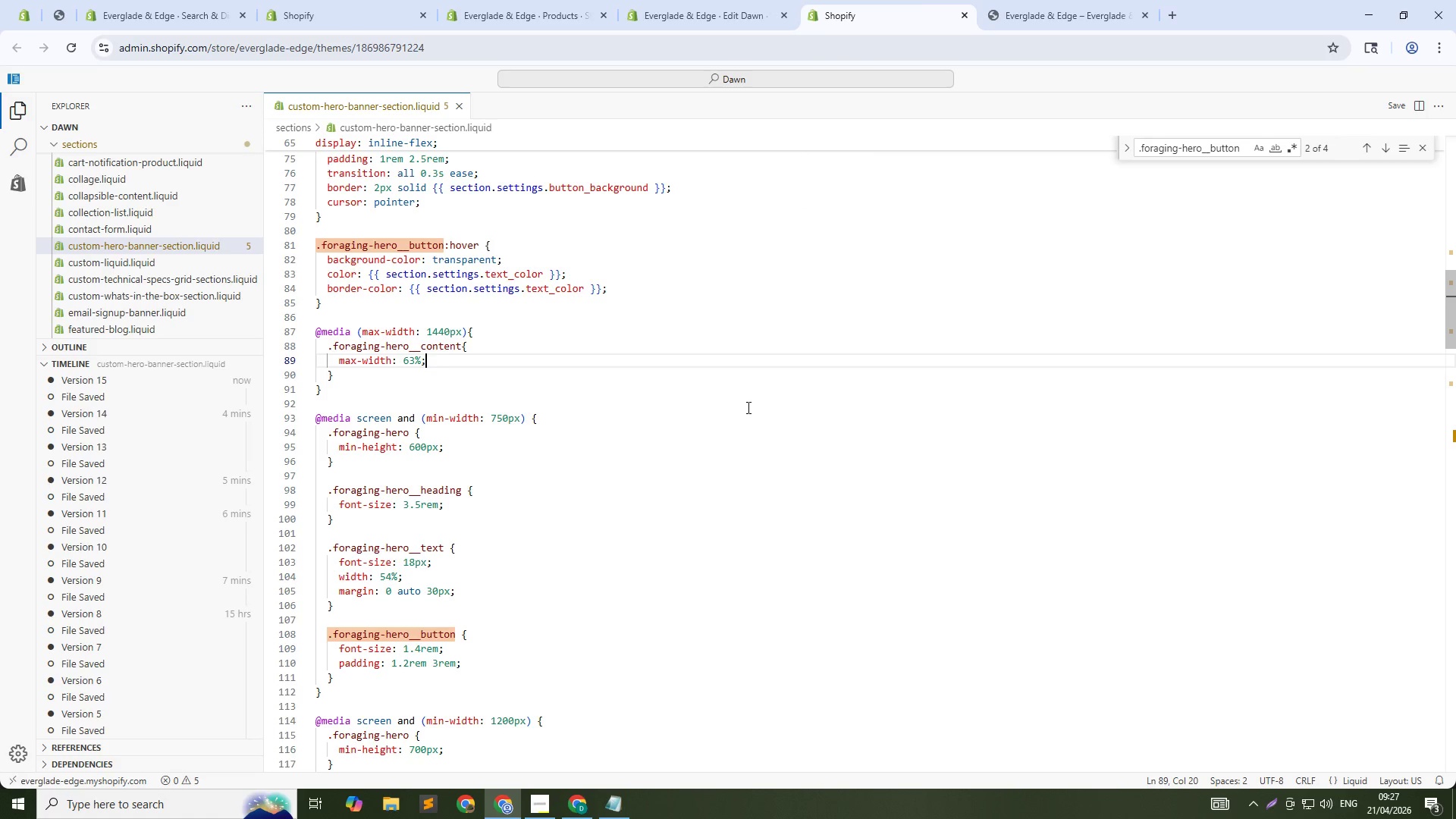 
left_click([747, 407])
 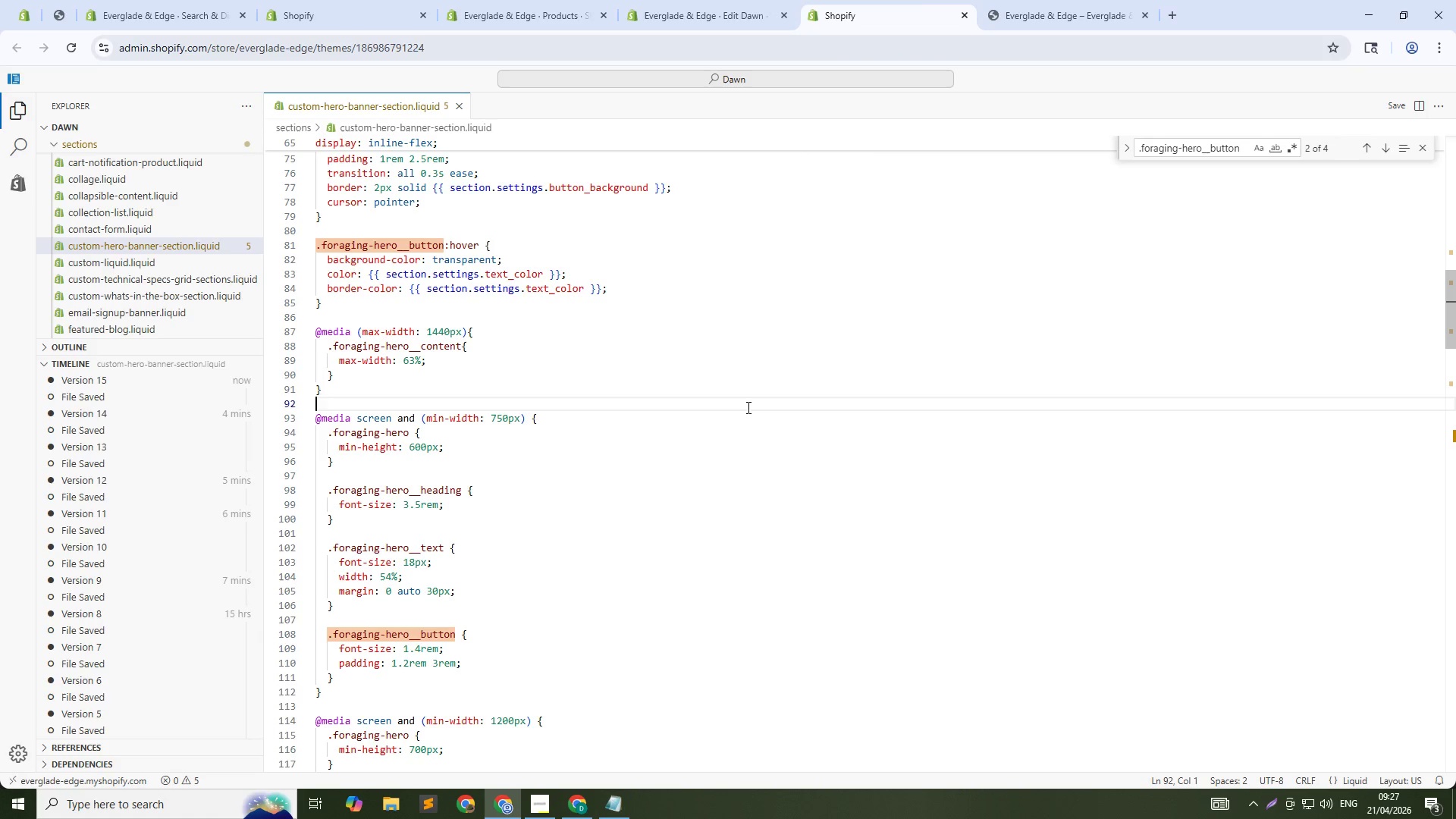 
key(Control+F)
 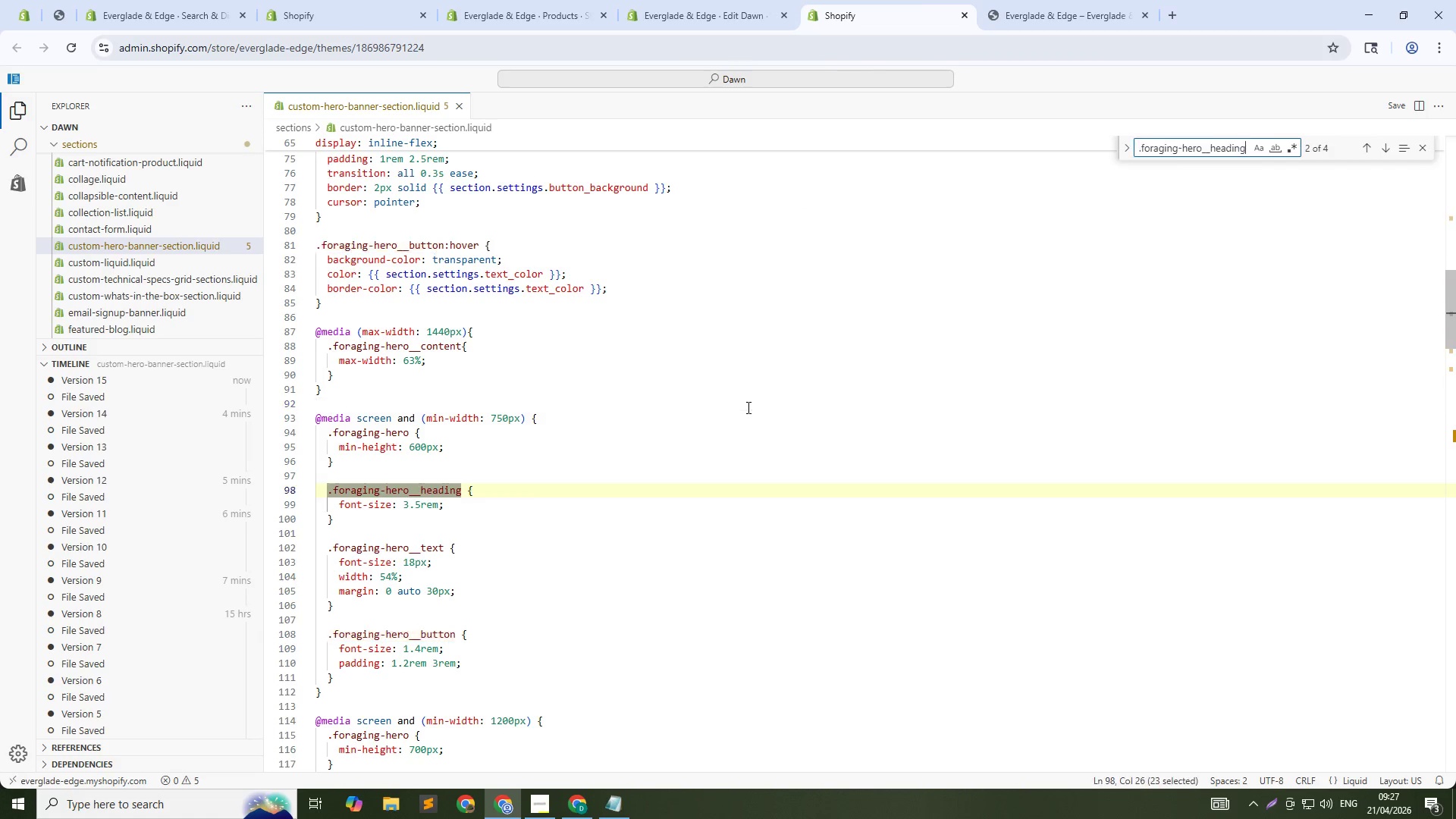 
key(Control+V)
 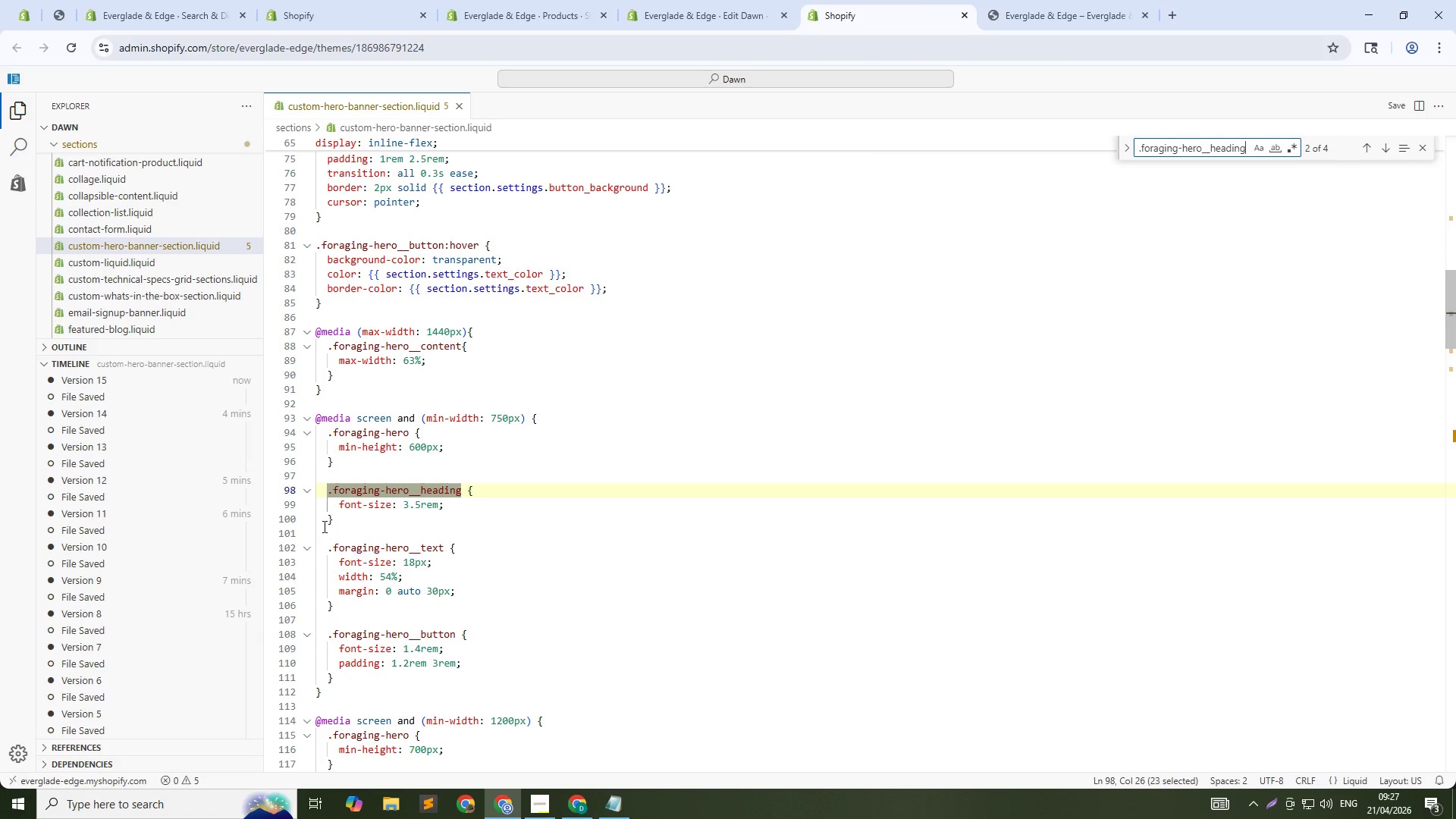 
left_click_drag(start_coordinate=[340, 521], to_coordinate=[329, 495])
 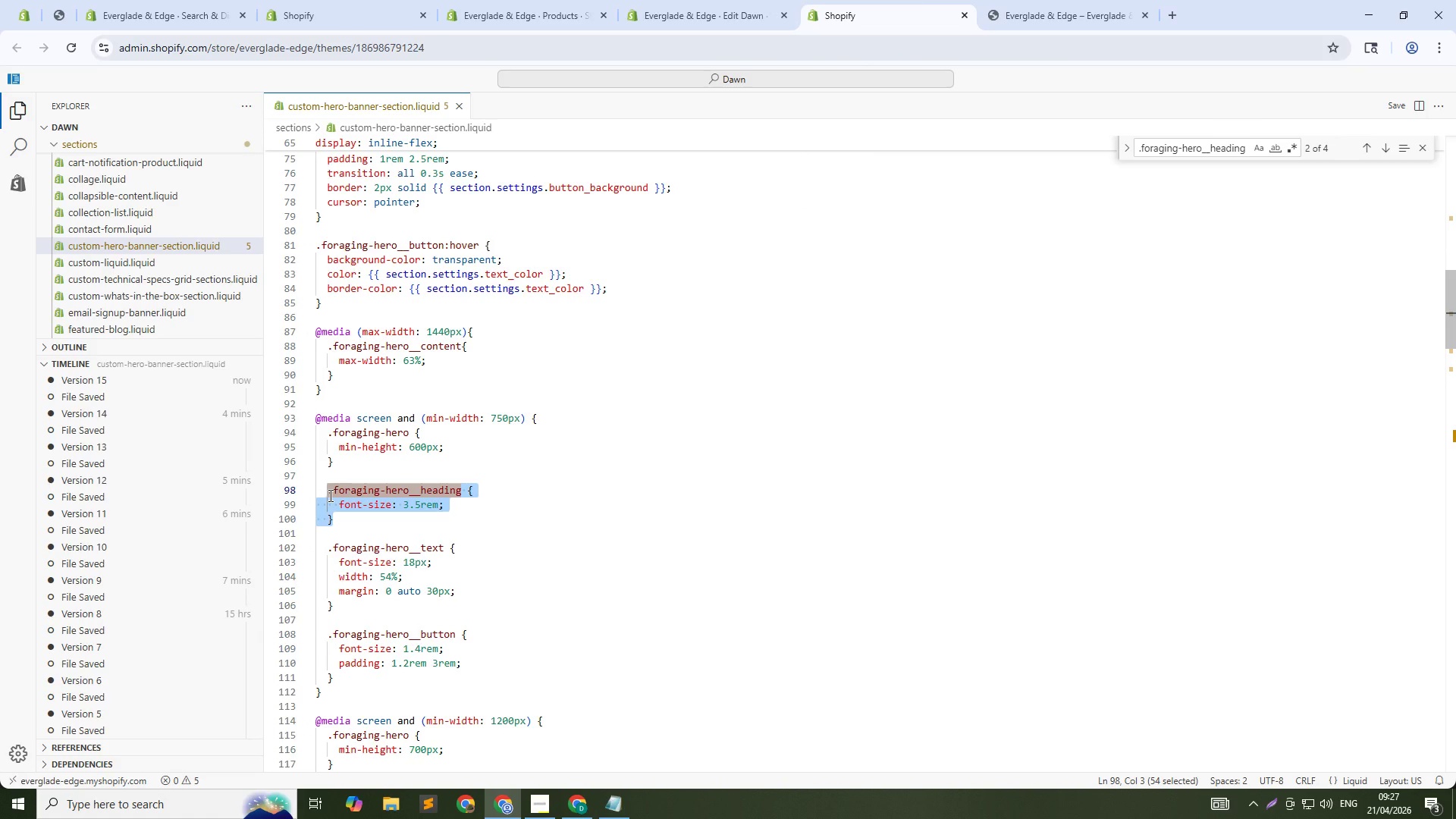 
key(Control+X)
 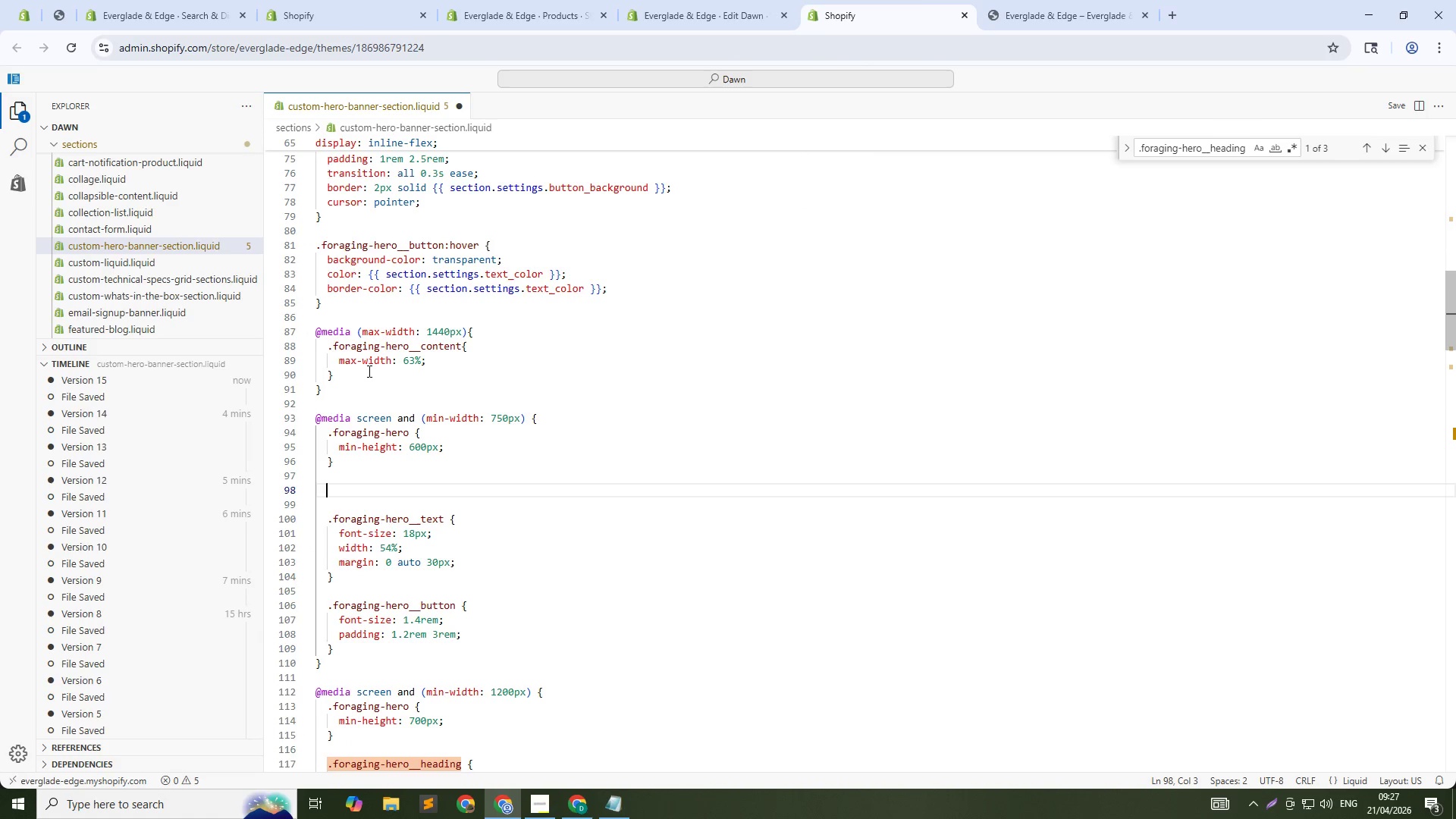 
left_click([369, 379])
 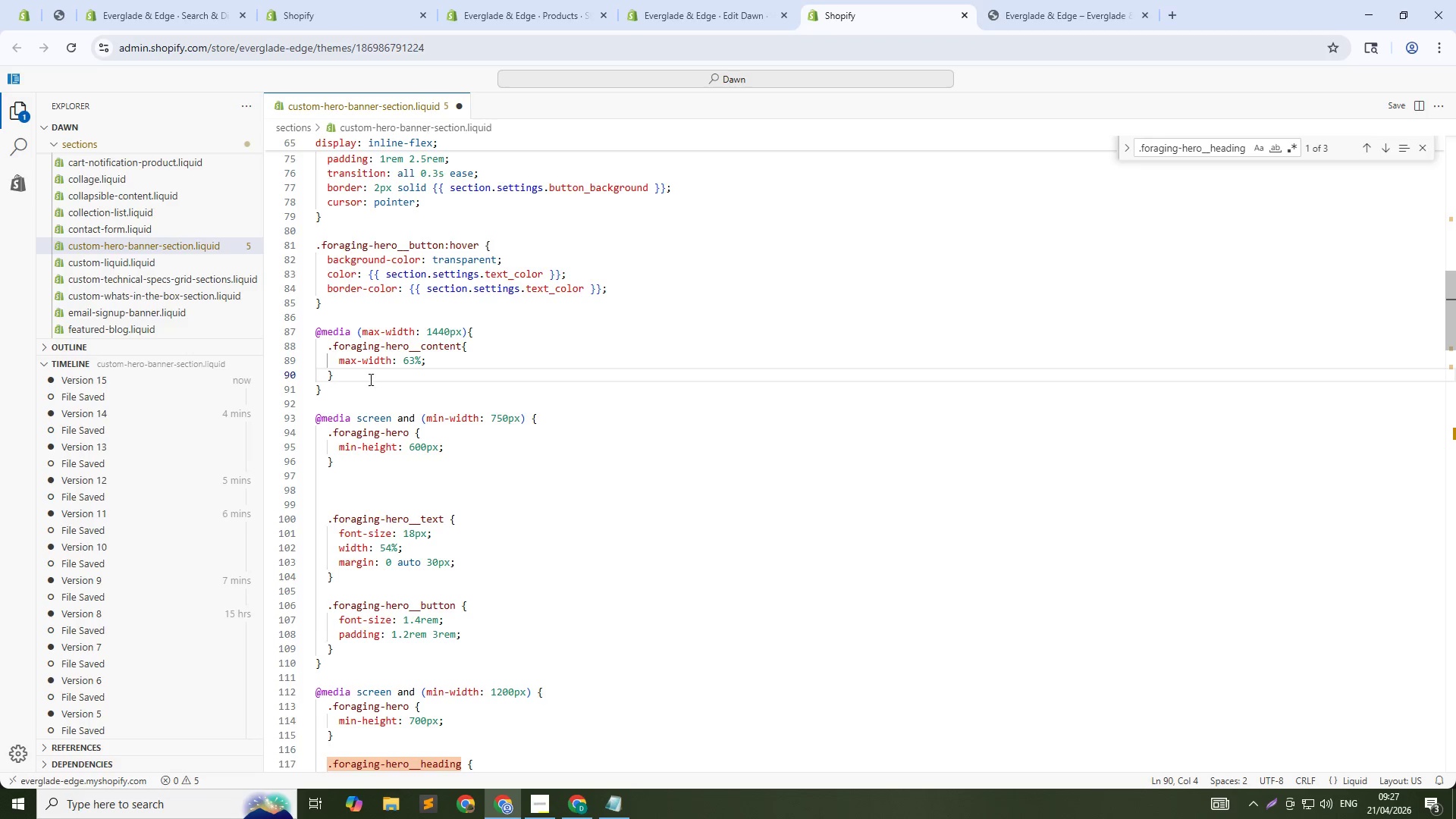 
key(NumpadEnter)
 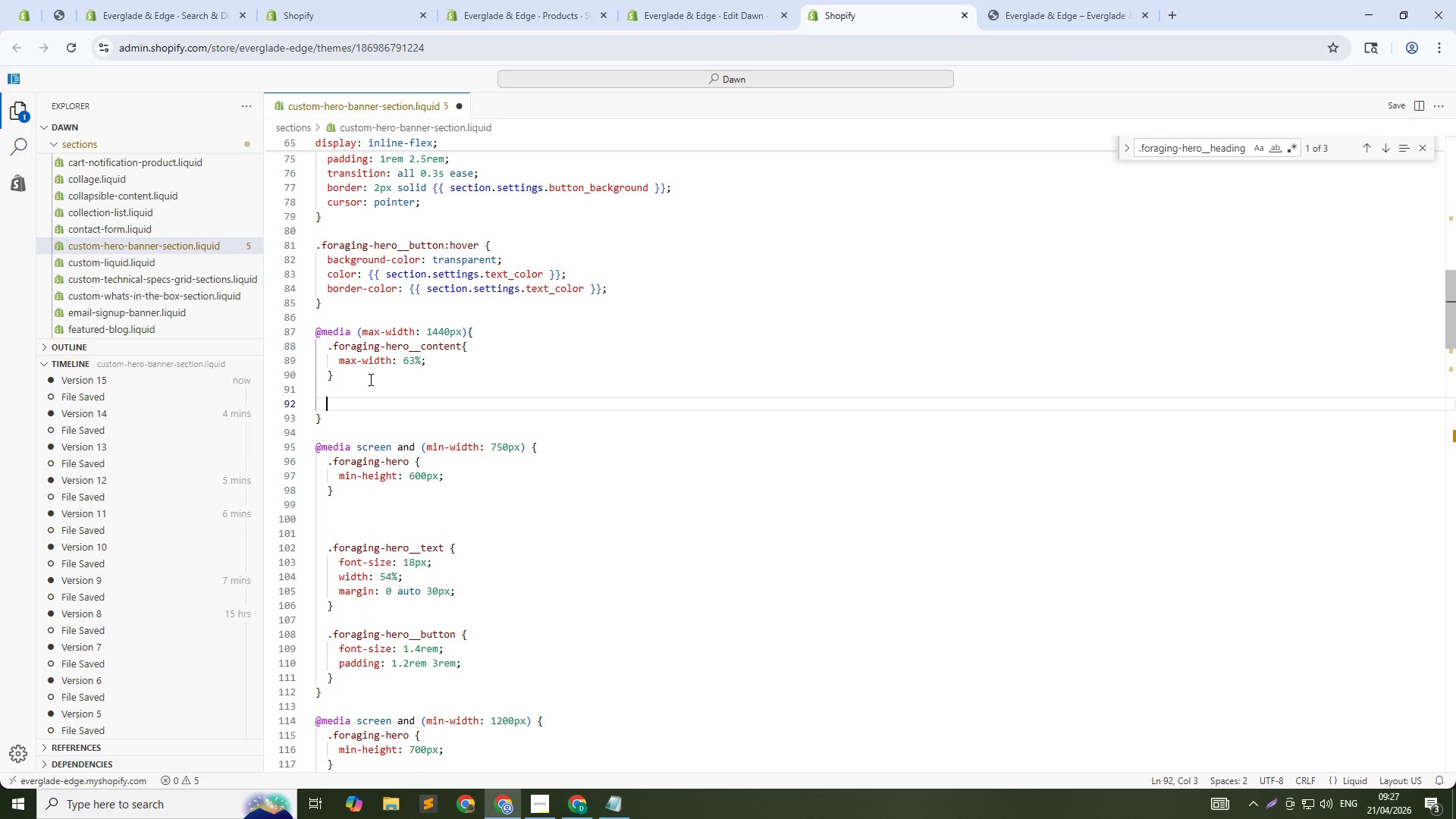 
key(NumpadEnter)
 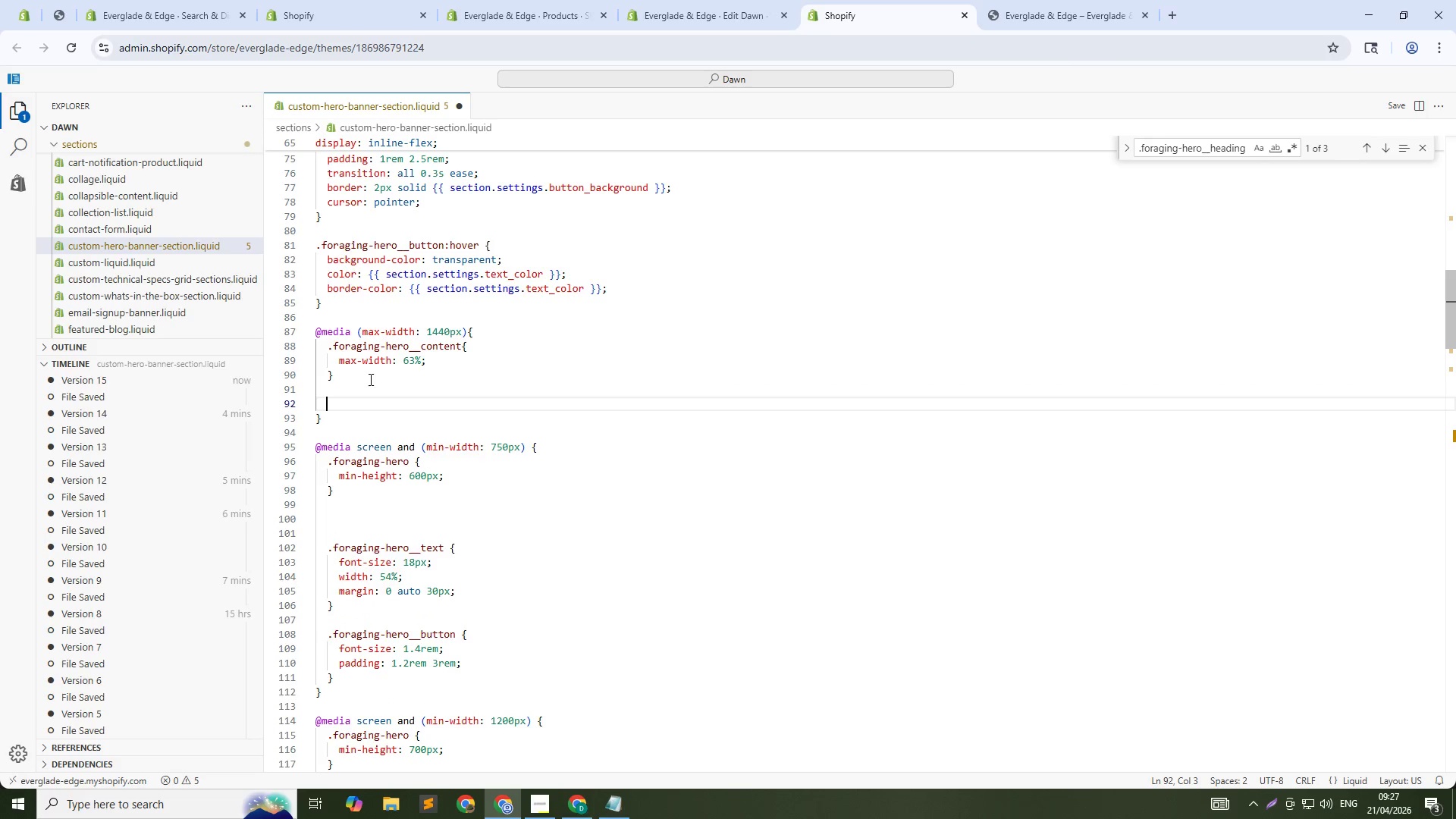 
hold_key(key=ControlLeft, duration=0.33)
 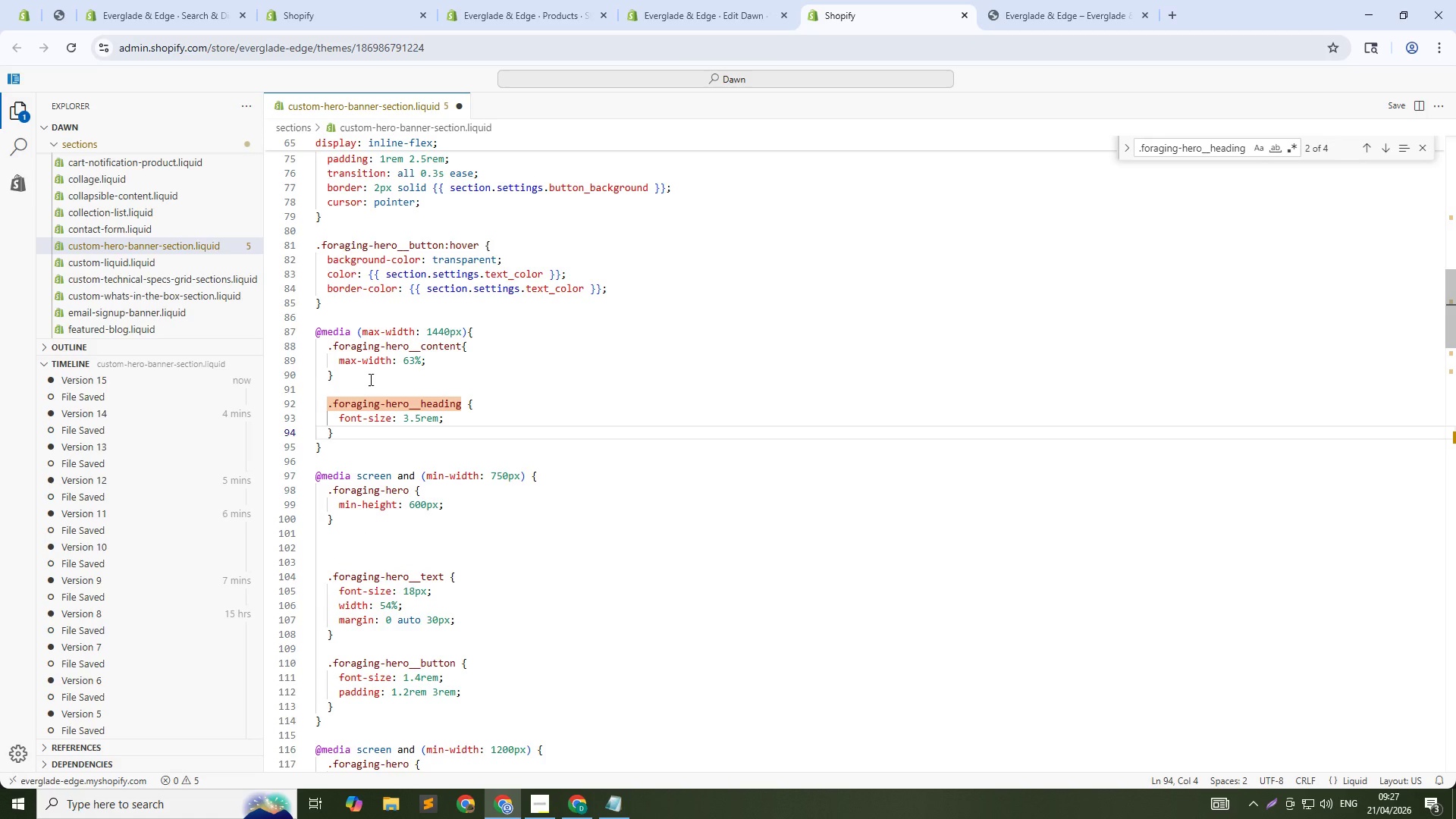 
key(V)
 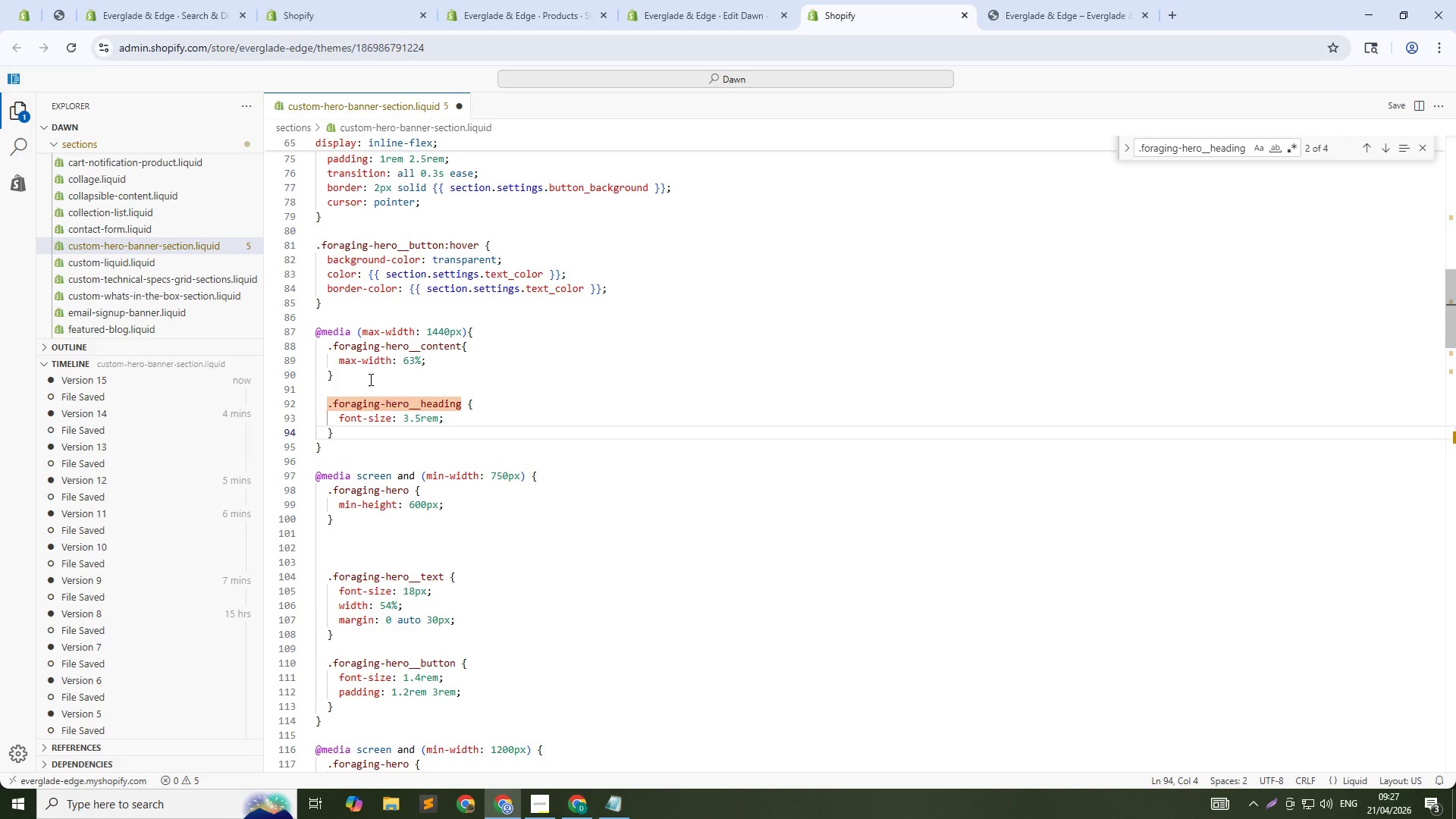 
key(Control+ArrowUp)
 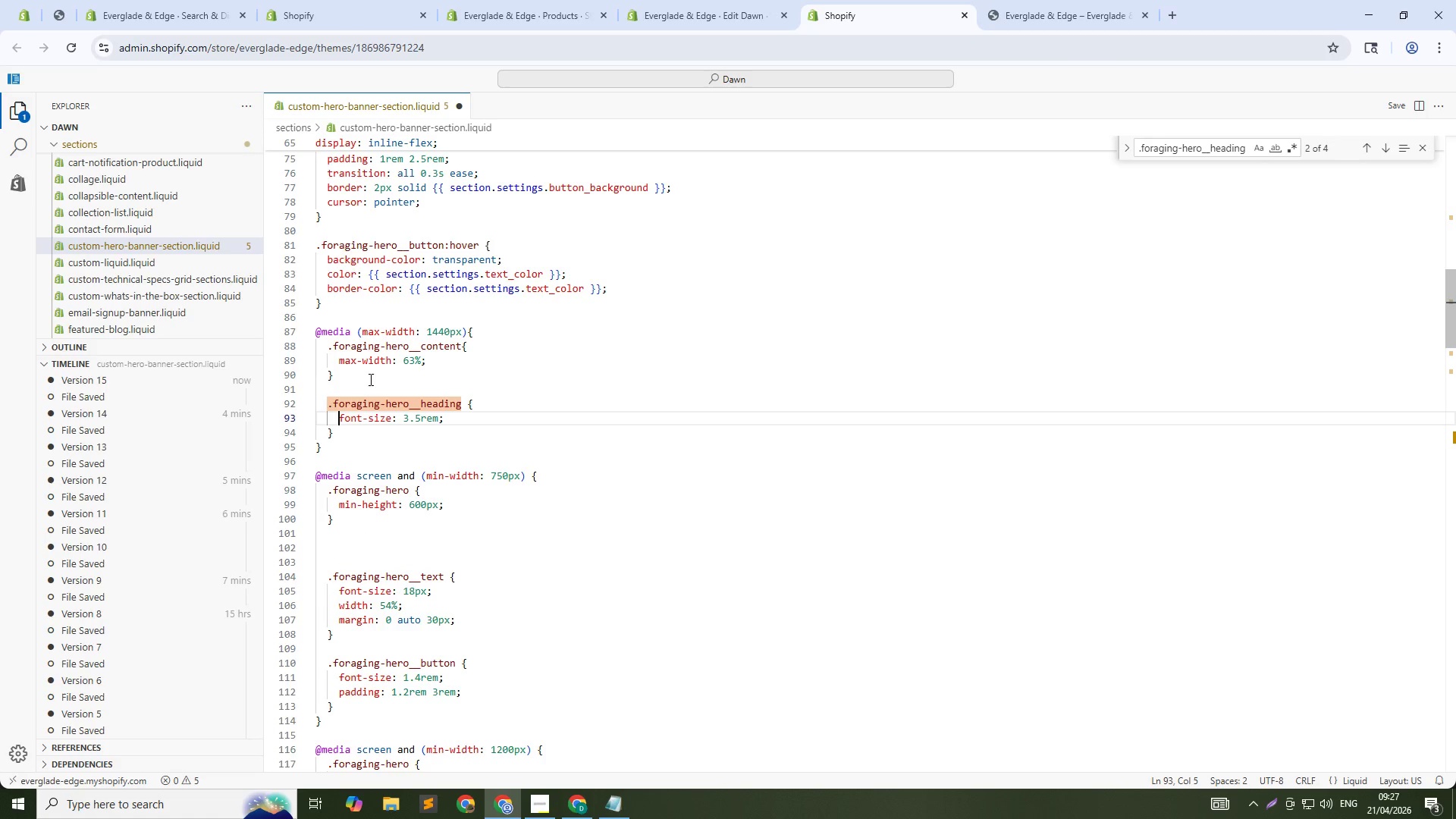 
hold_key(key=ArrowRight, duration=0.91)
 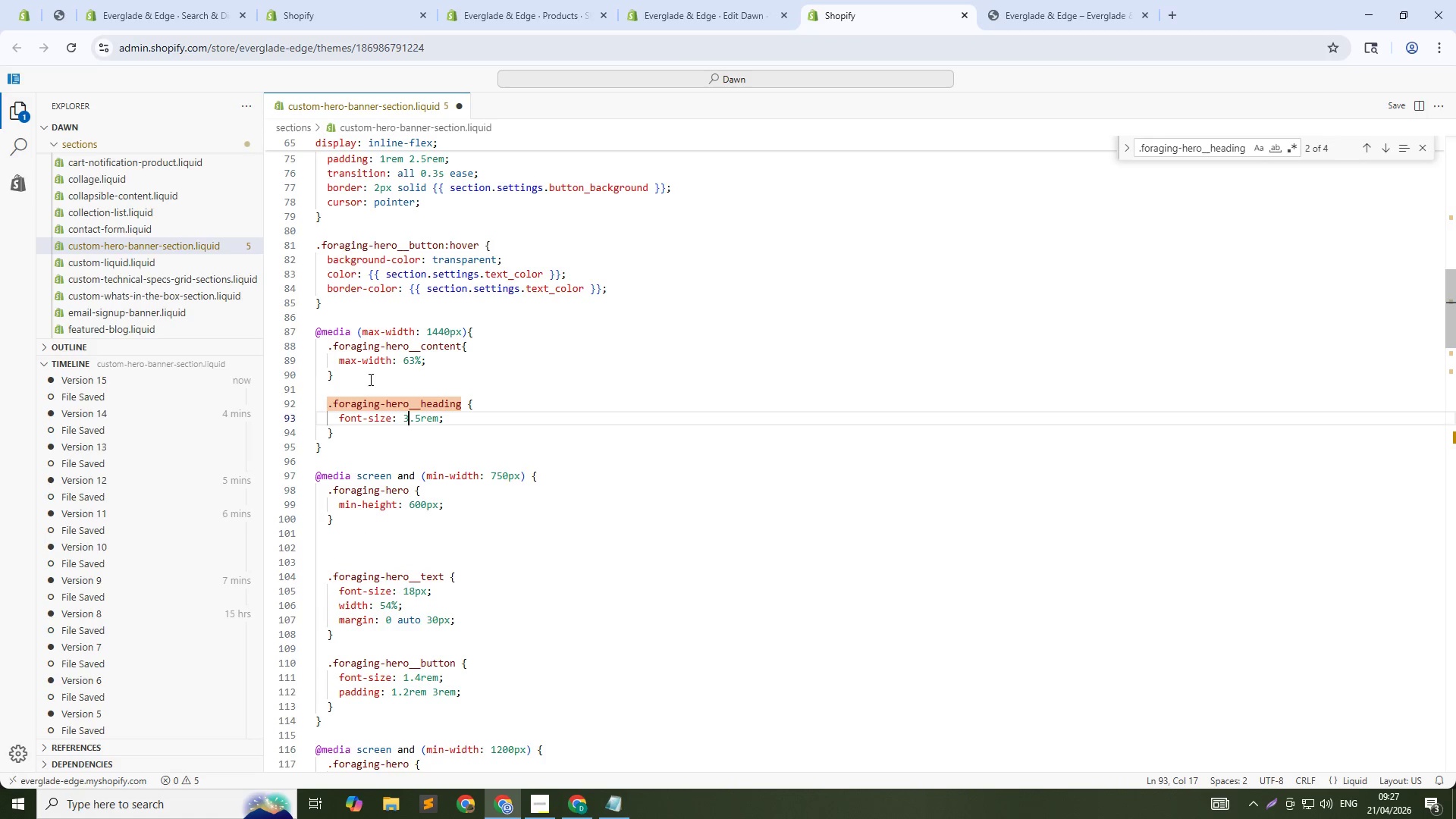 
key(Backspace)
type(4[Delete][Delete][Delete][Delete][Delete]8px)
 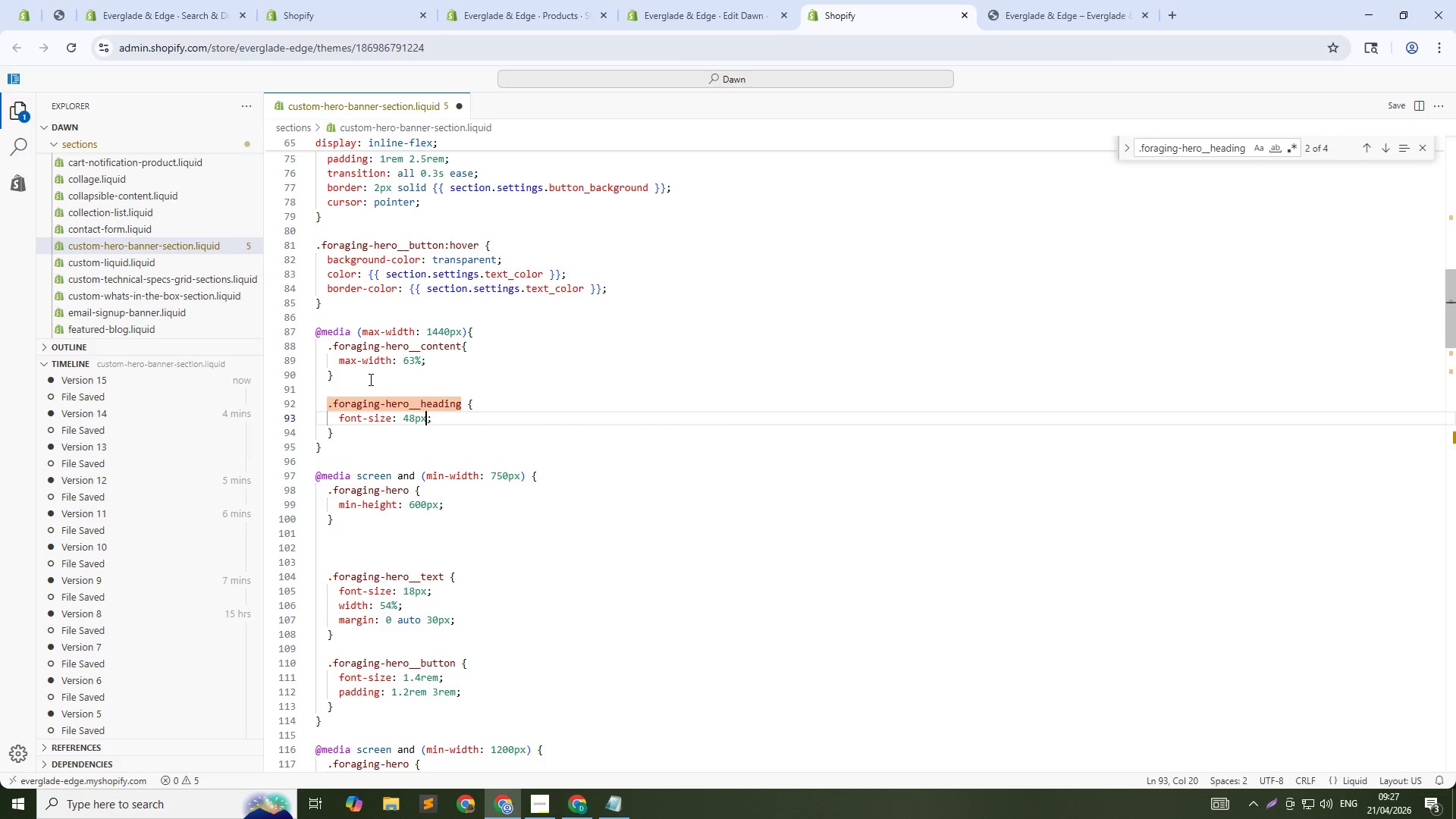 
key(Control+S)
 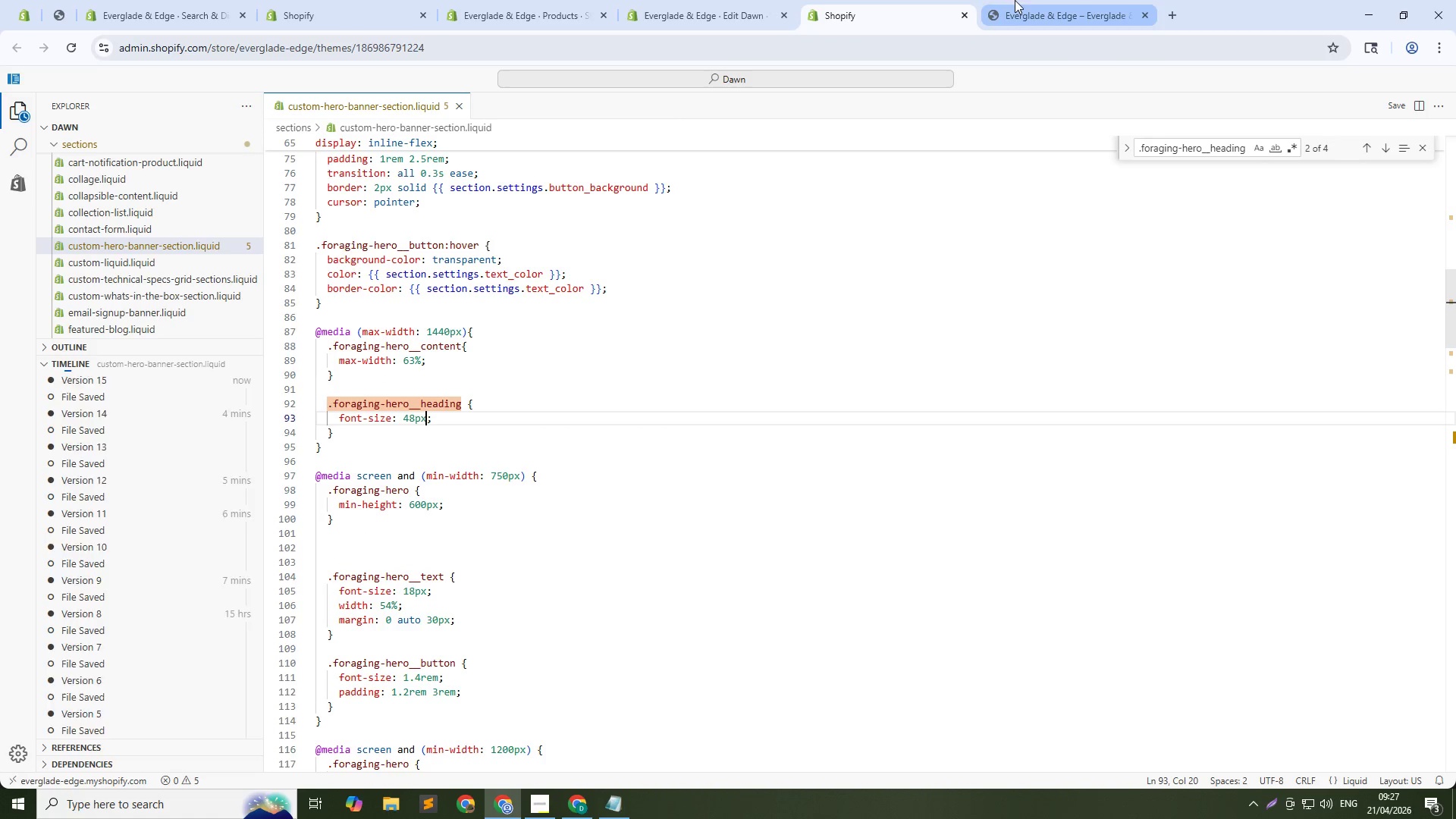 
left_click([1067, 0])
 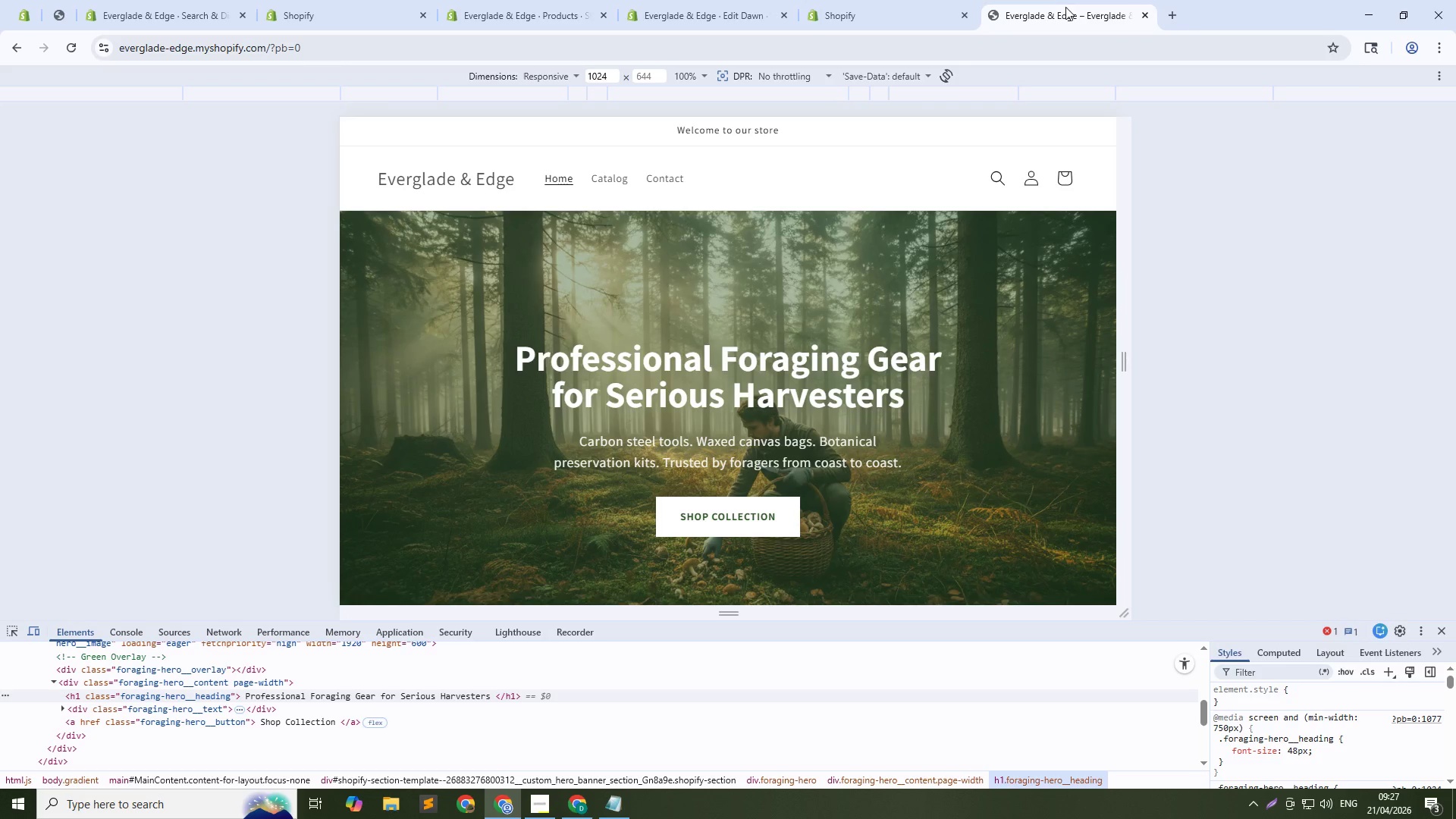 
key(Control+Shift+R)
 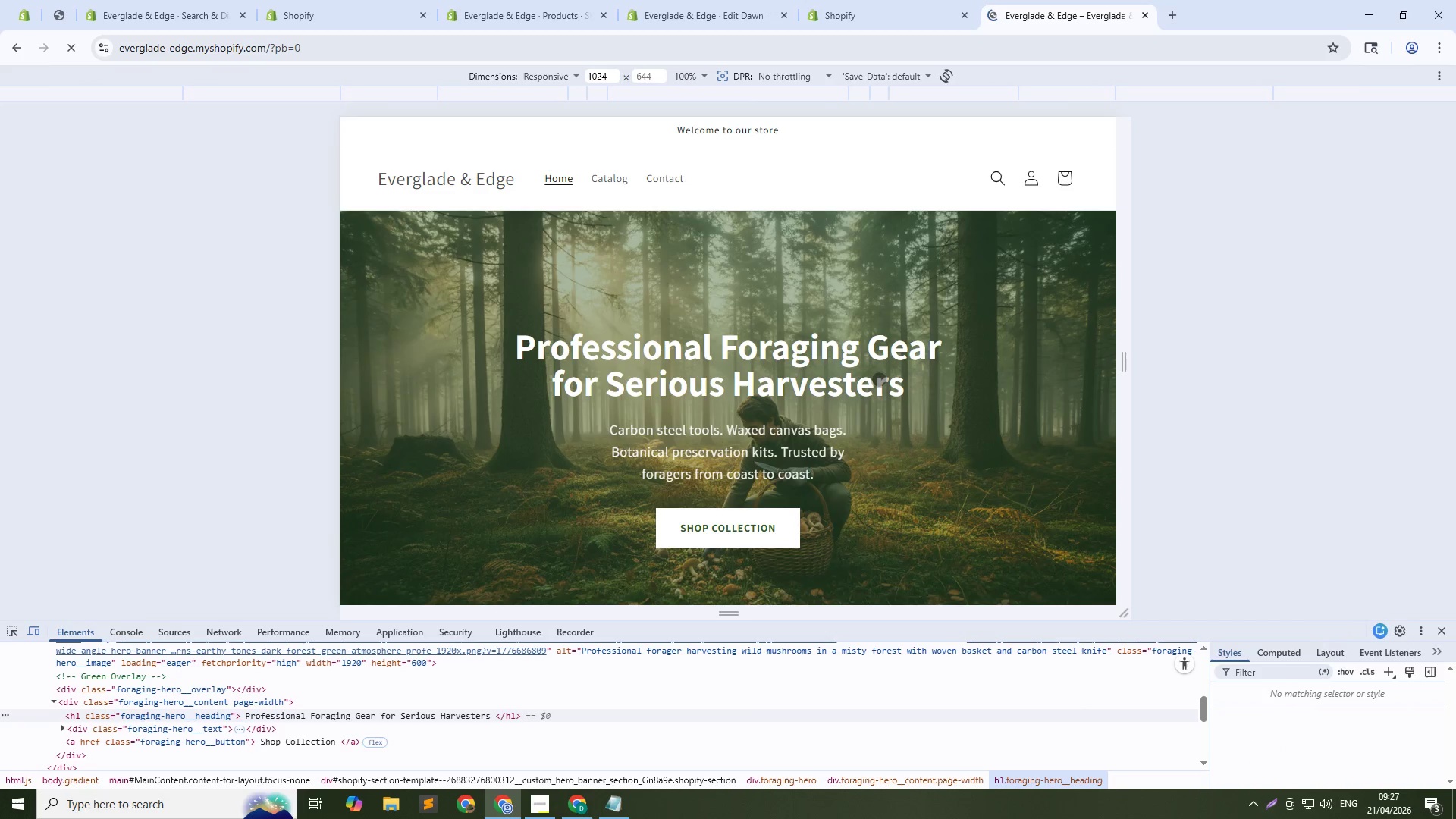 
hold_key(key=ControlLeft, duration=1.67)
hold_key(key=ShiftLeft, duration=1.55)
left_click([849, 447])
 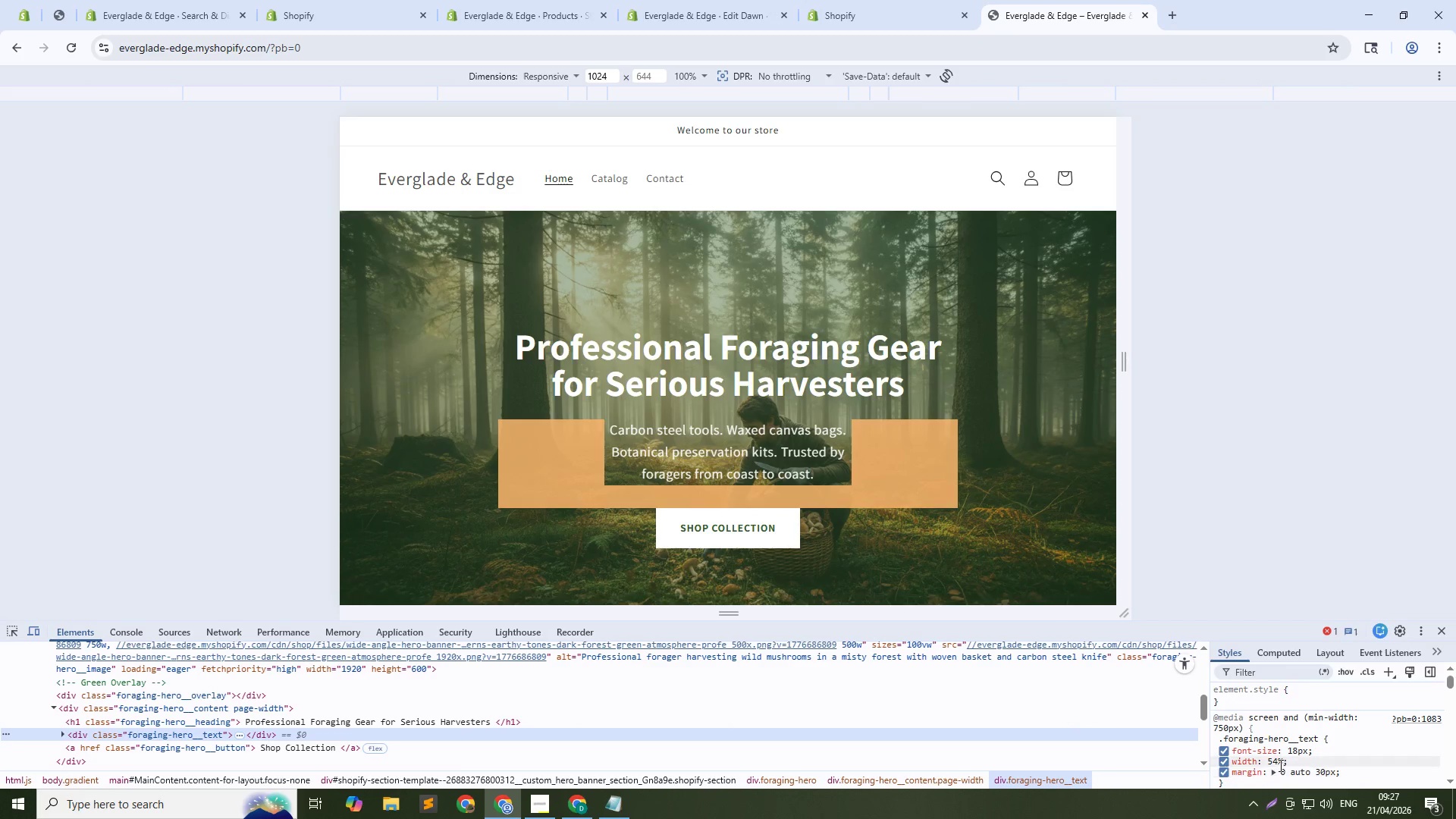 
left_click([1274, 761])
 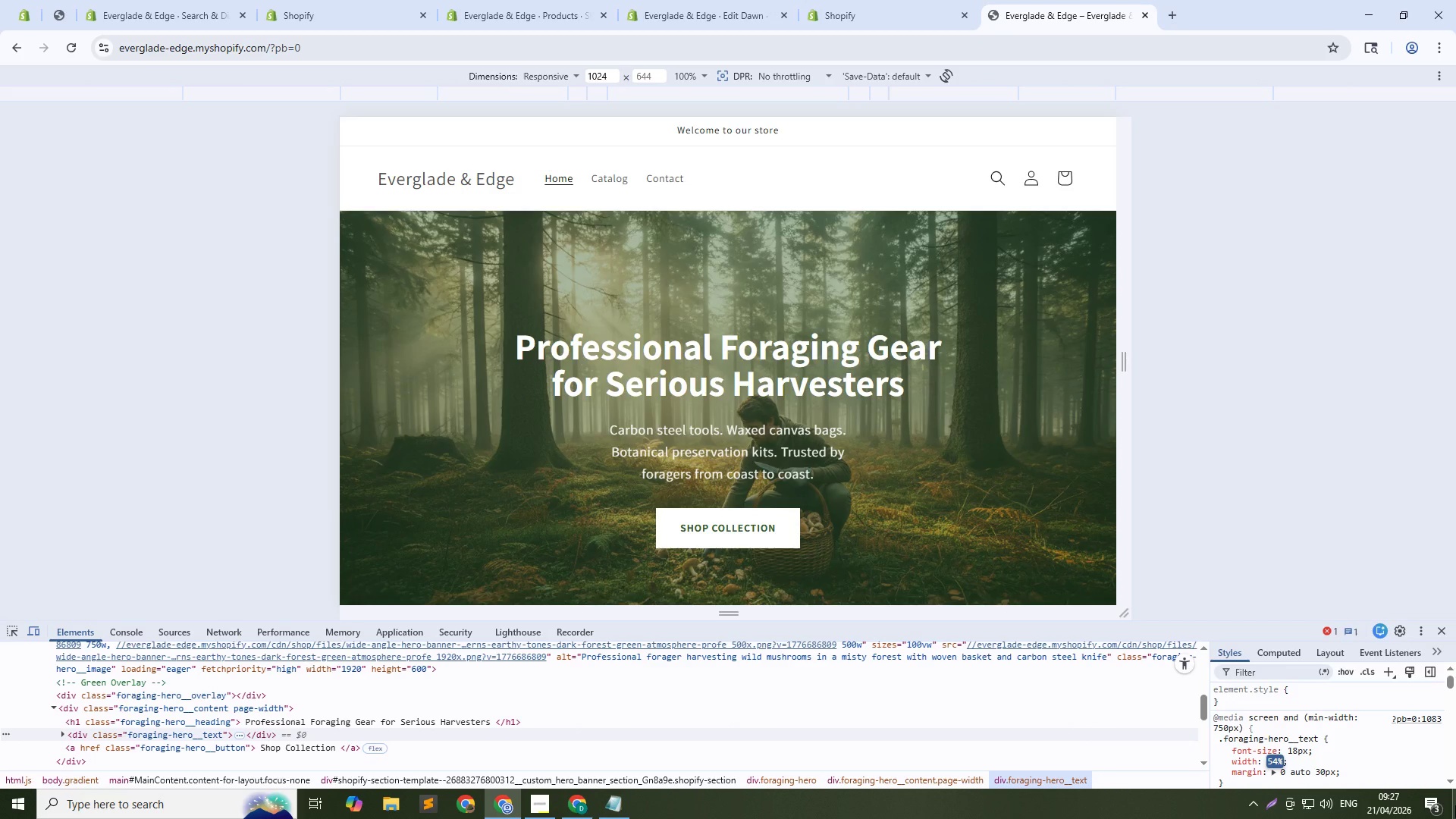 
key(Shift+ArrowUp)
 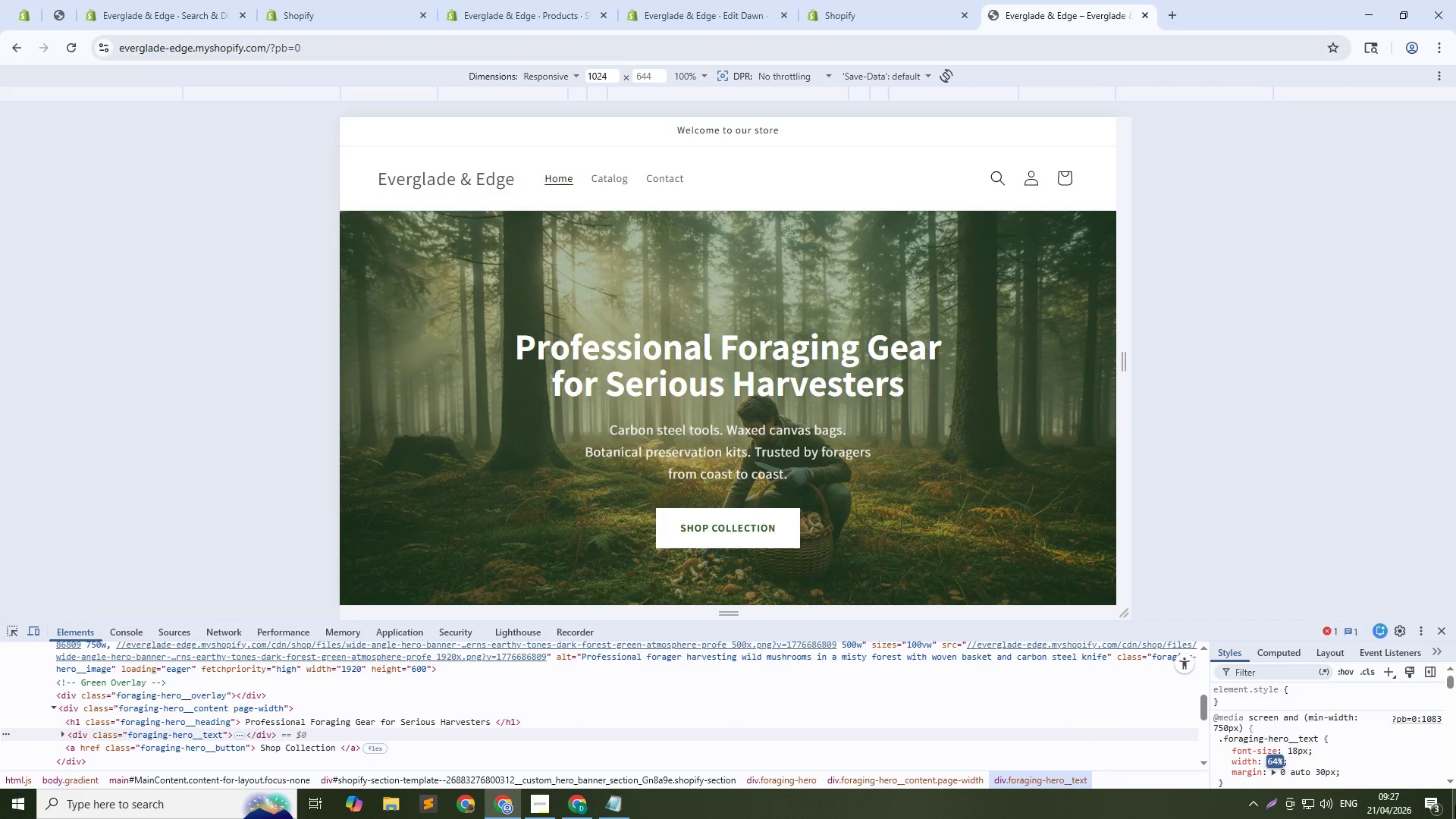 
key(Shift+ArrowUp)
 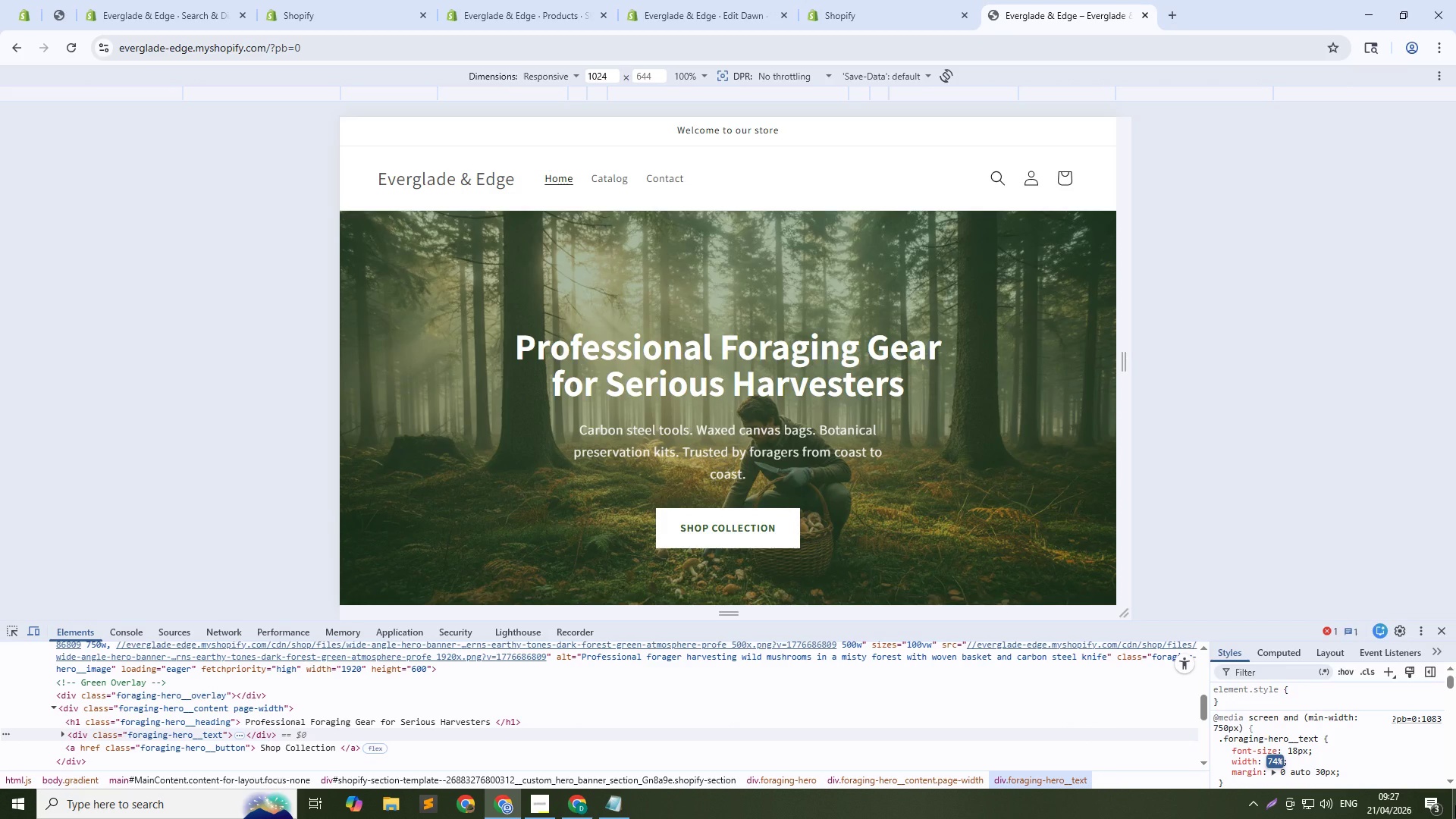 
key(ArrowUp)
 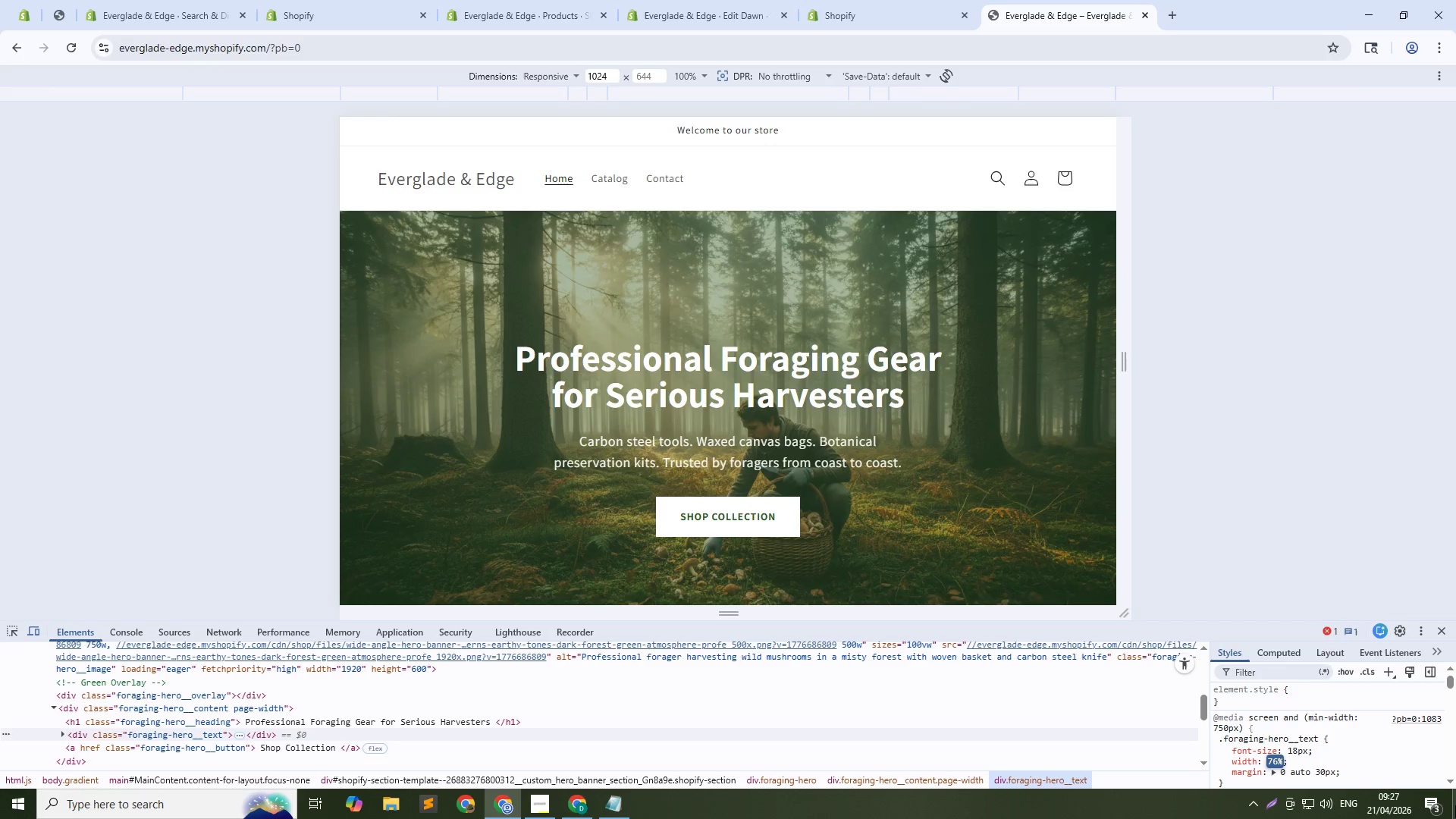 
key(ArrowUp)
 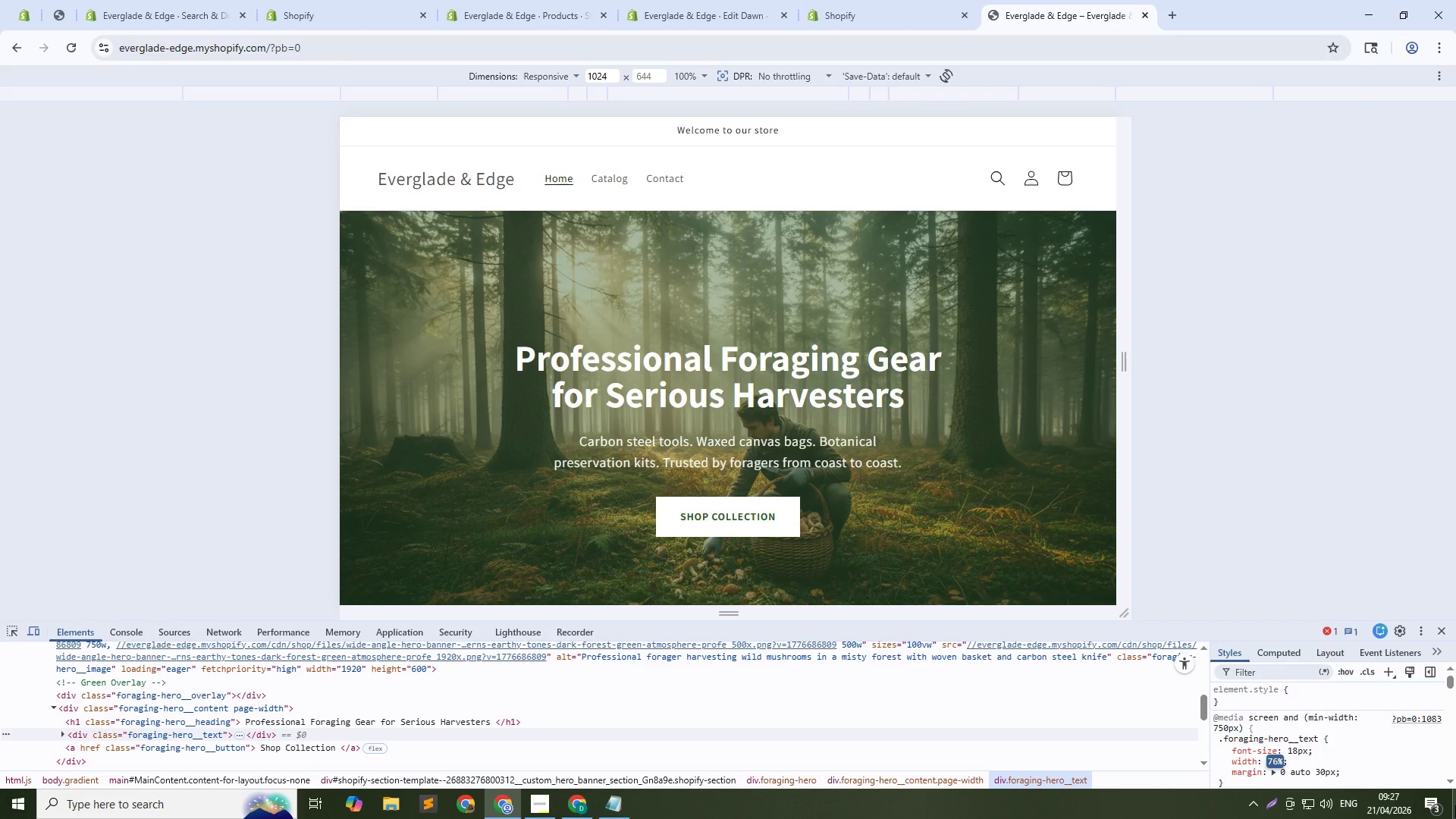 
key(NumpadEnter)
 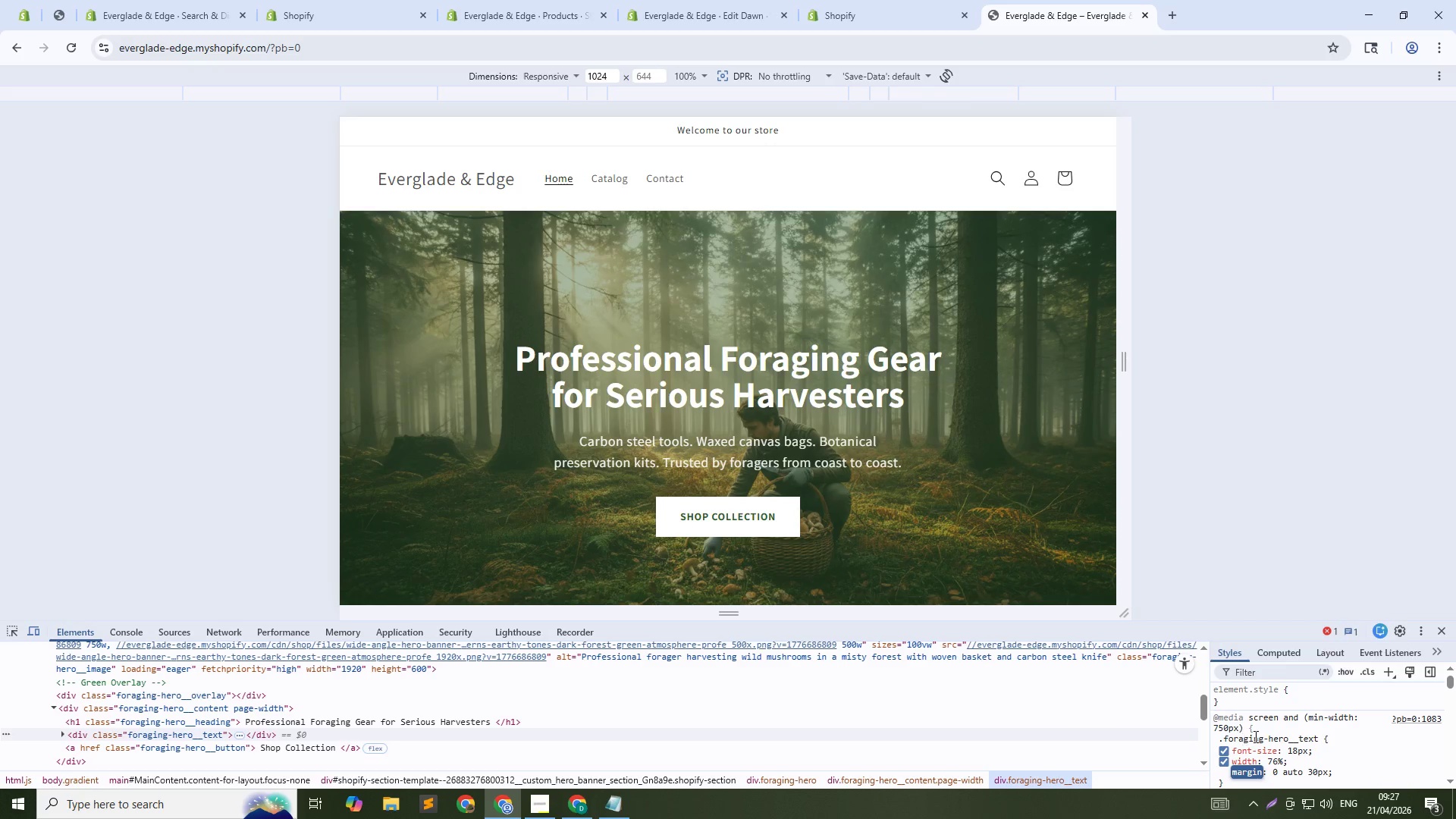 
left_click([1262, 736])
 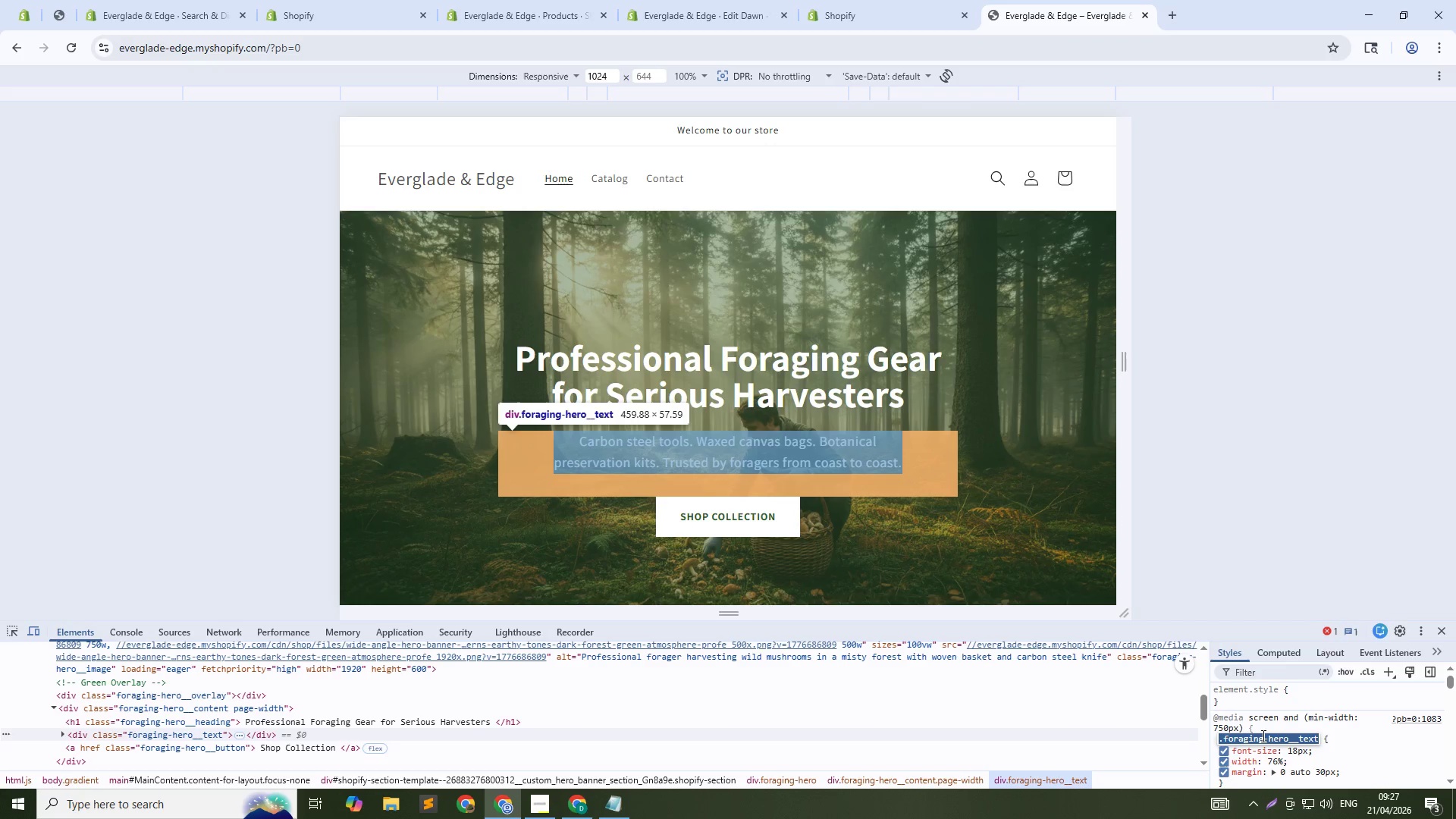 
key(Control+C)
 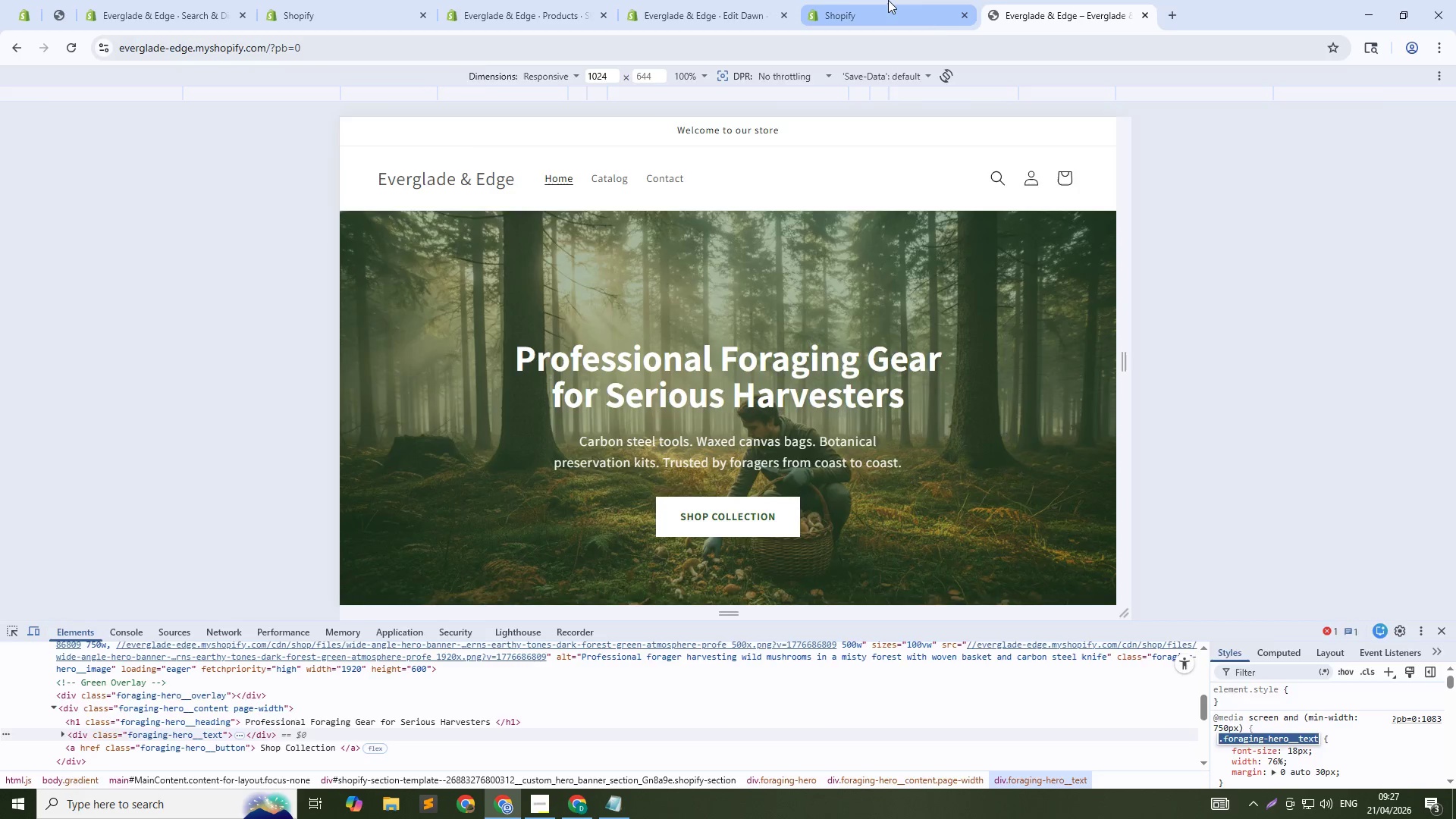 
left_click([888, 0])
 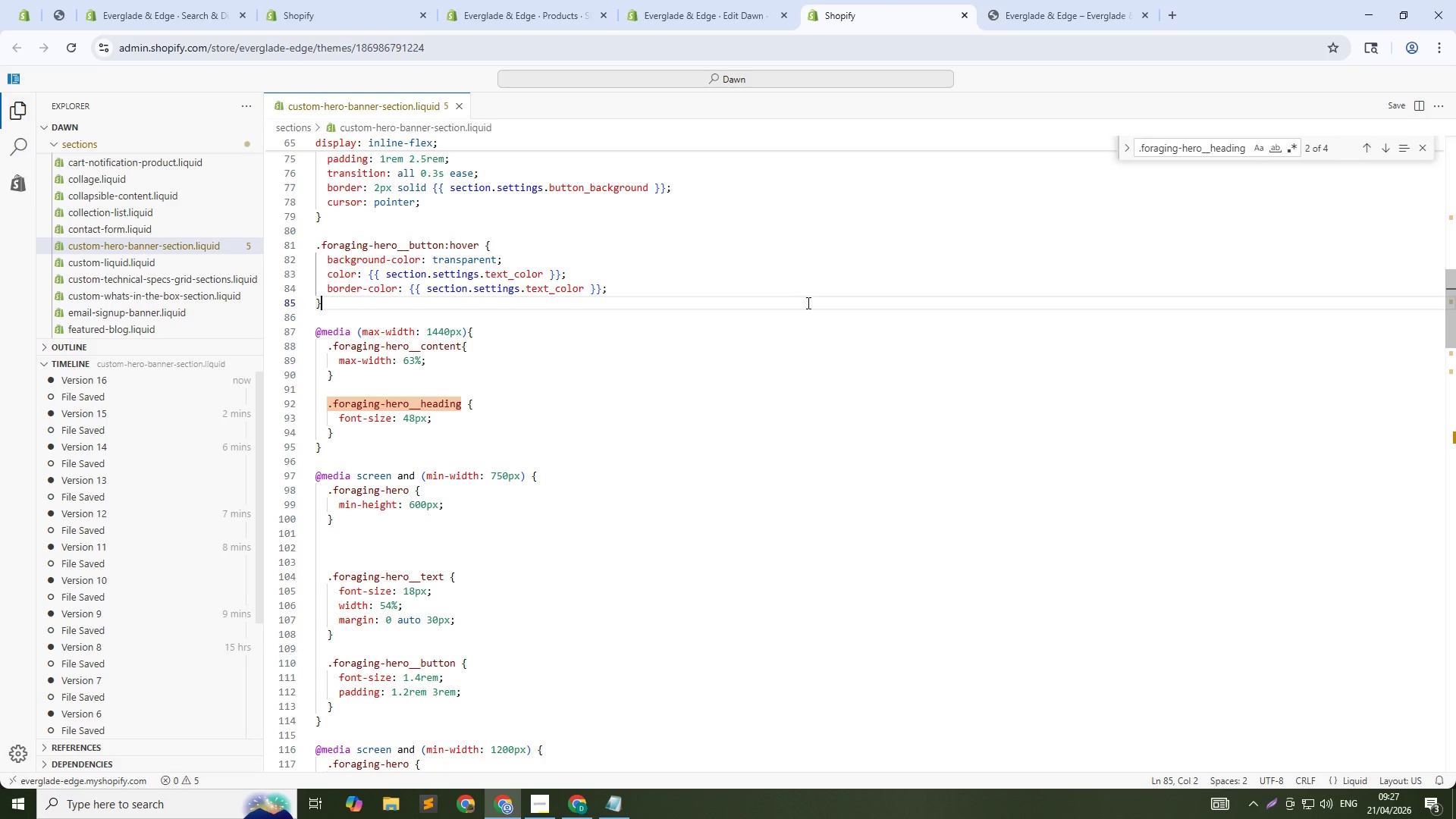 
key(Control+F)
 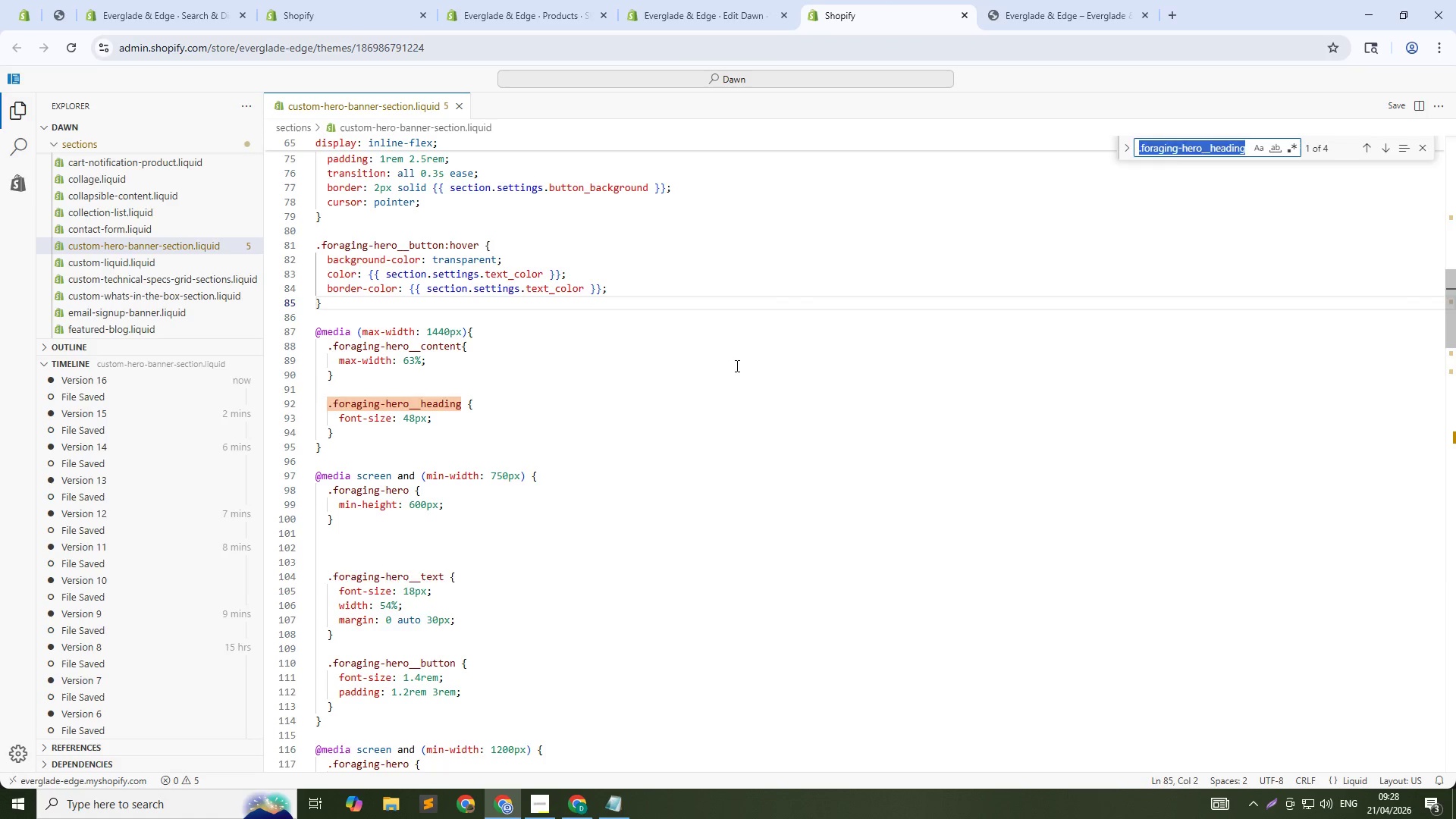 
key(Control+V)
 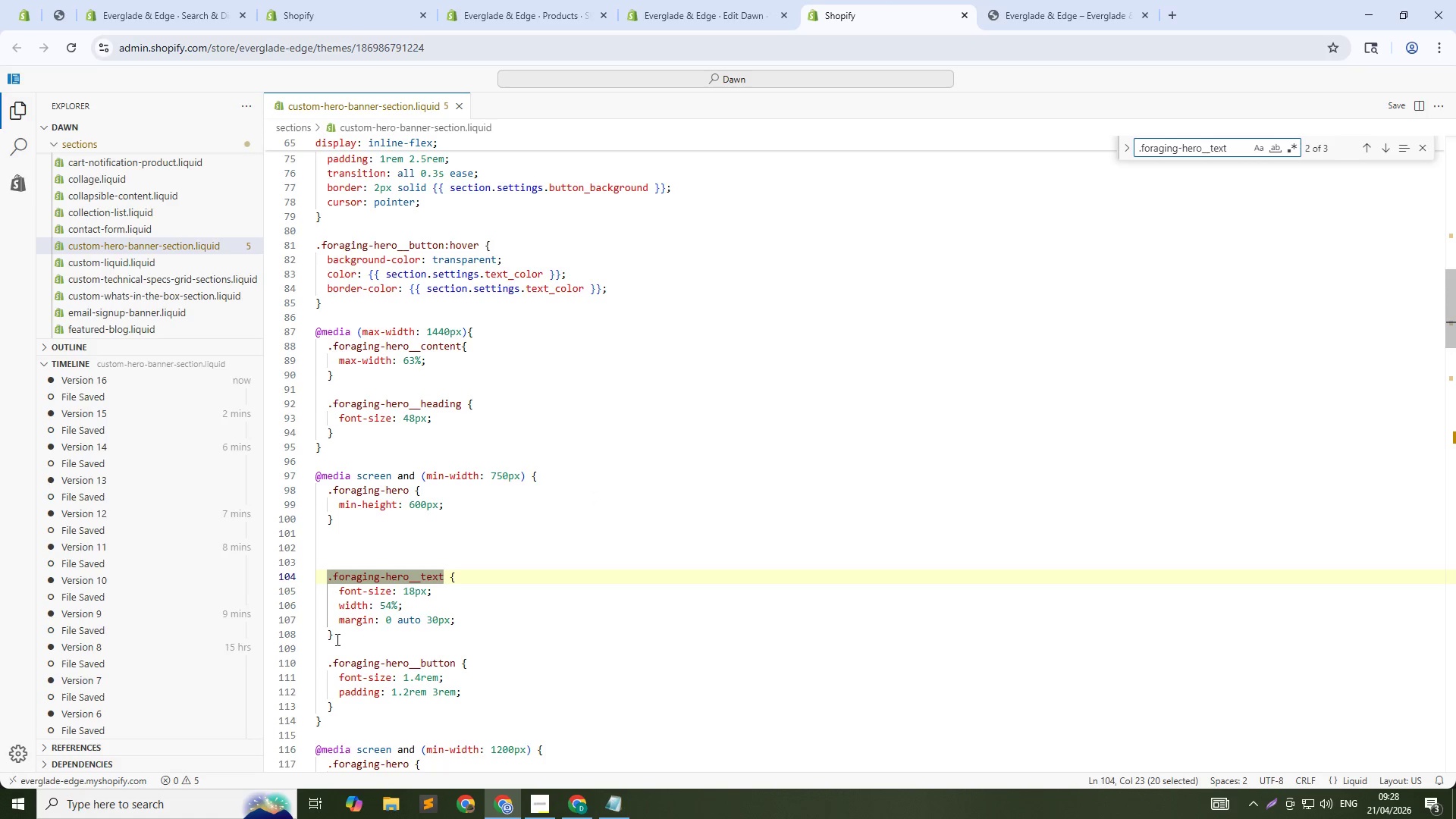 
left_click_drag(start_coordinate=[331, 639], to_coordinate=[329, 577])
 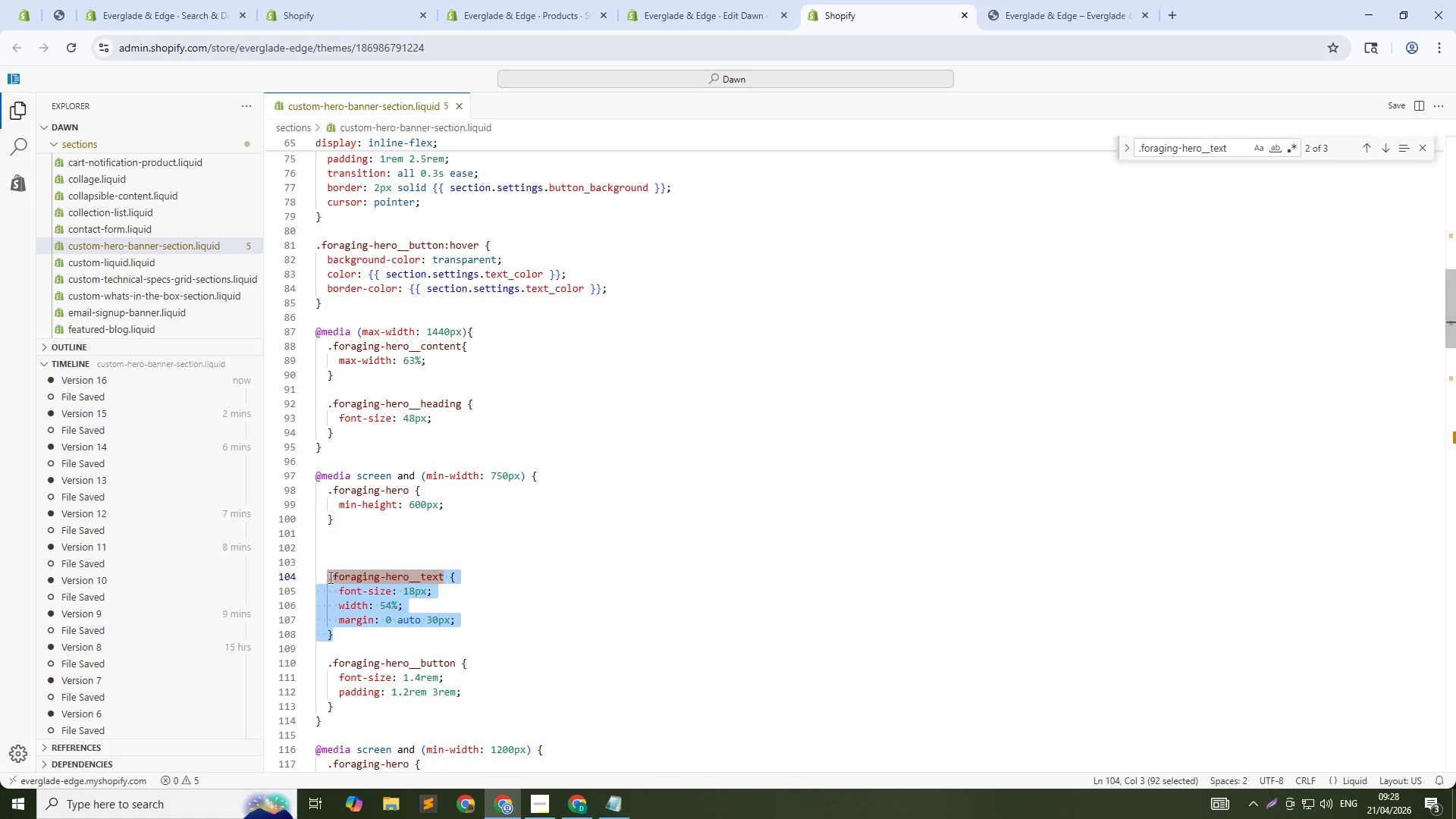 
key(Control+X)
 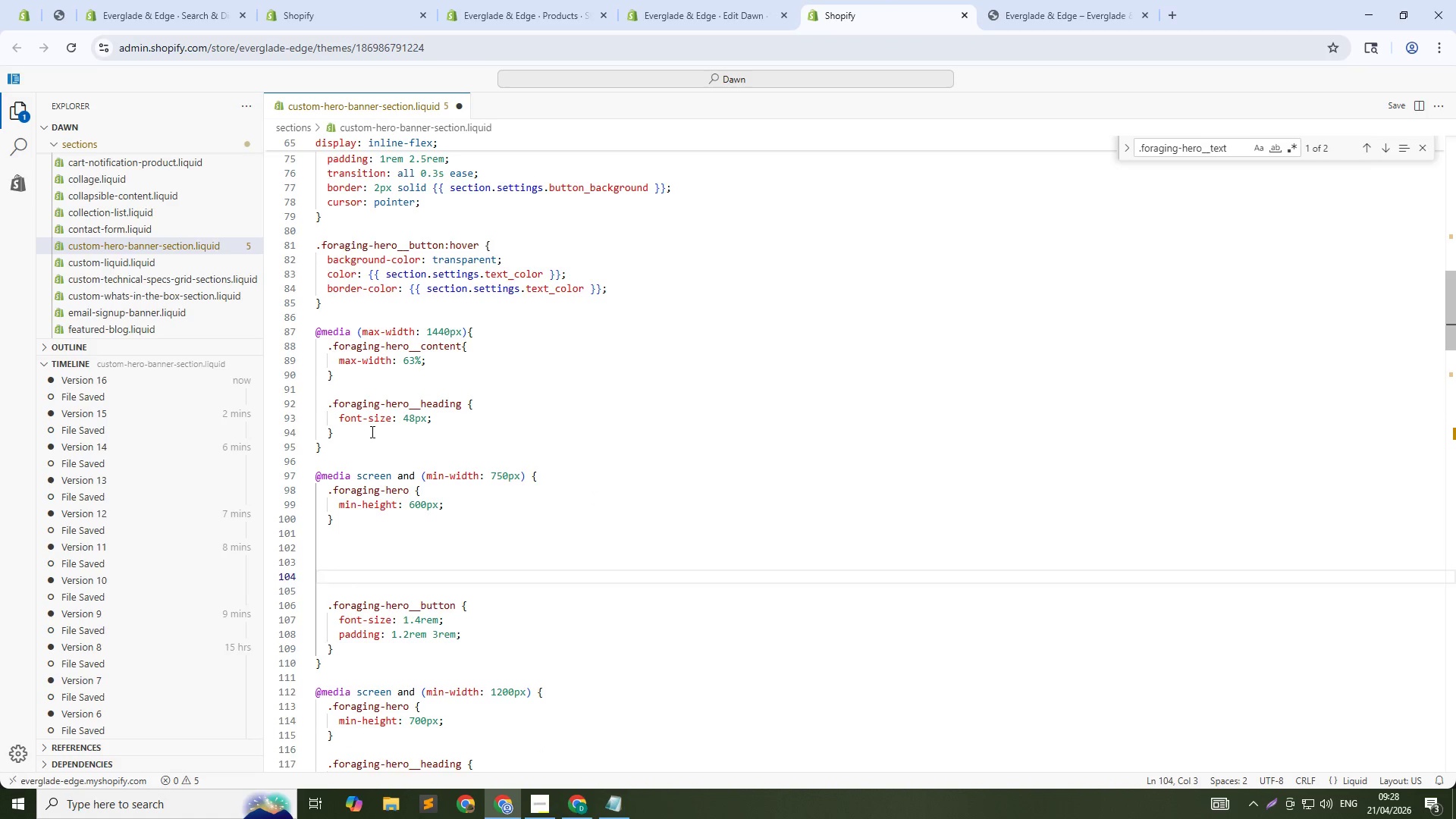 
left_click([371, 431])
 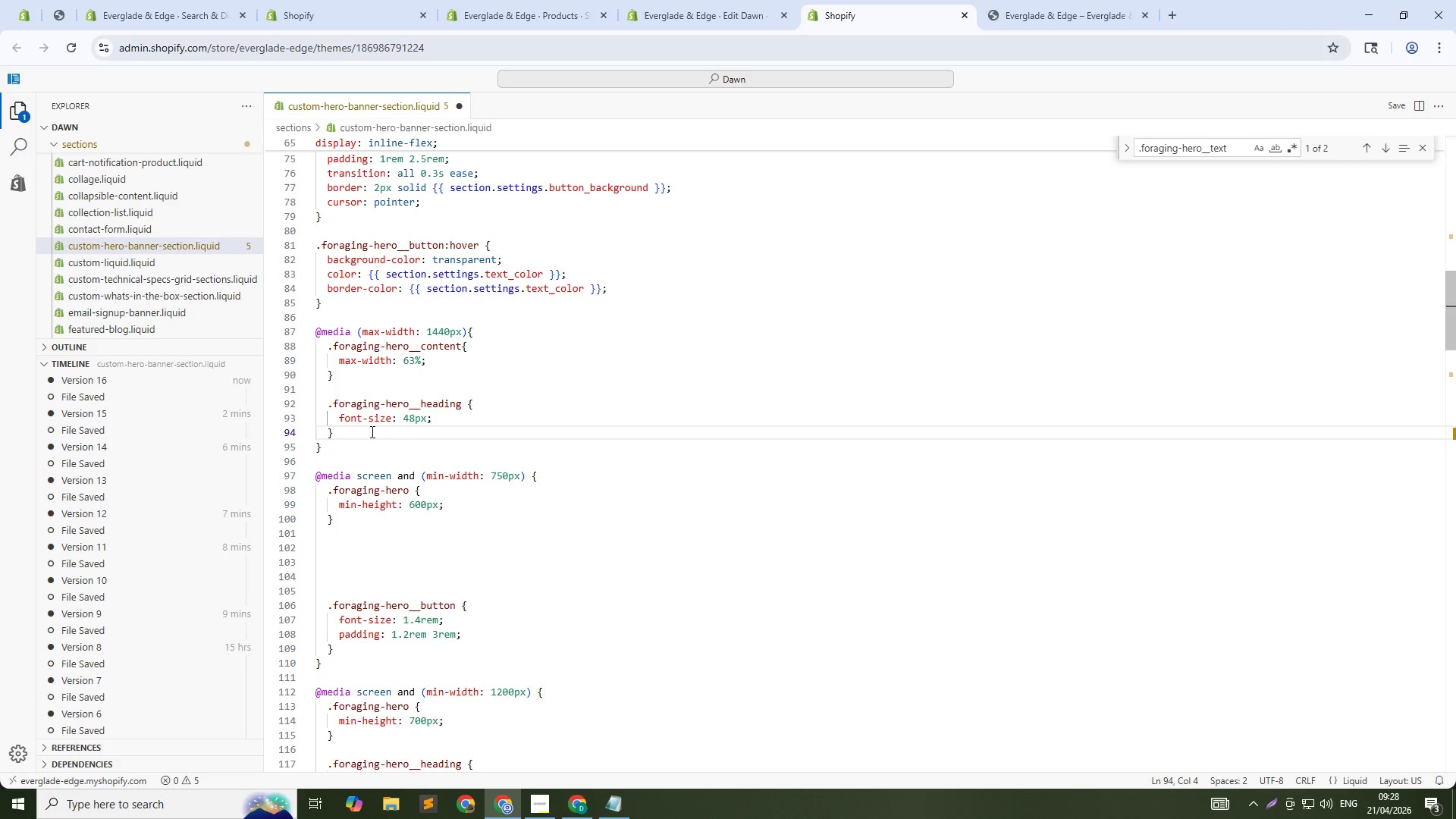 
key(NumpadEnter)
 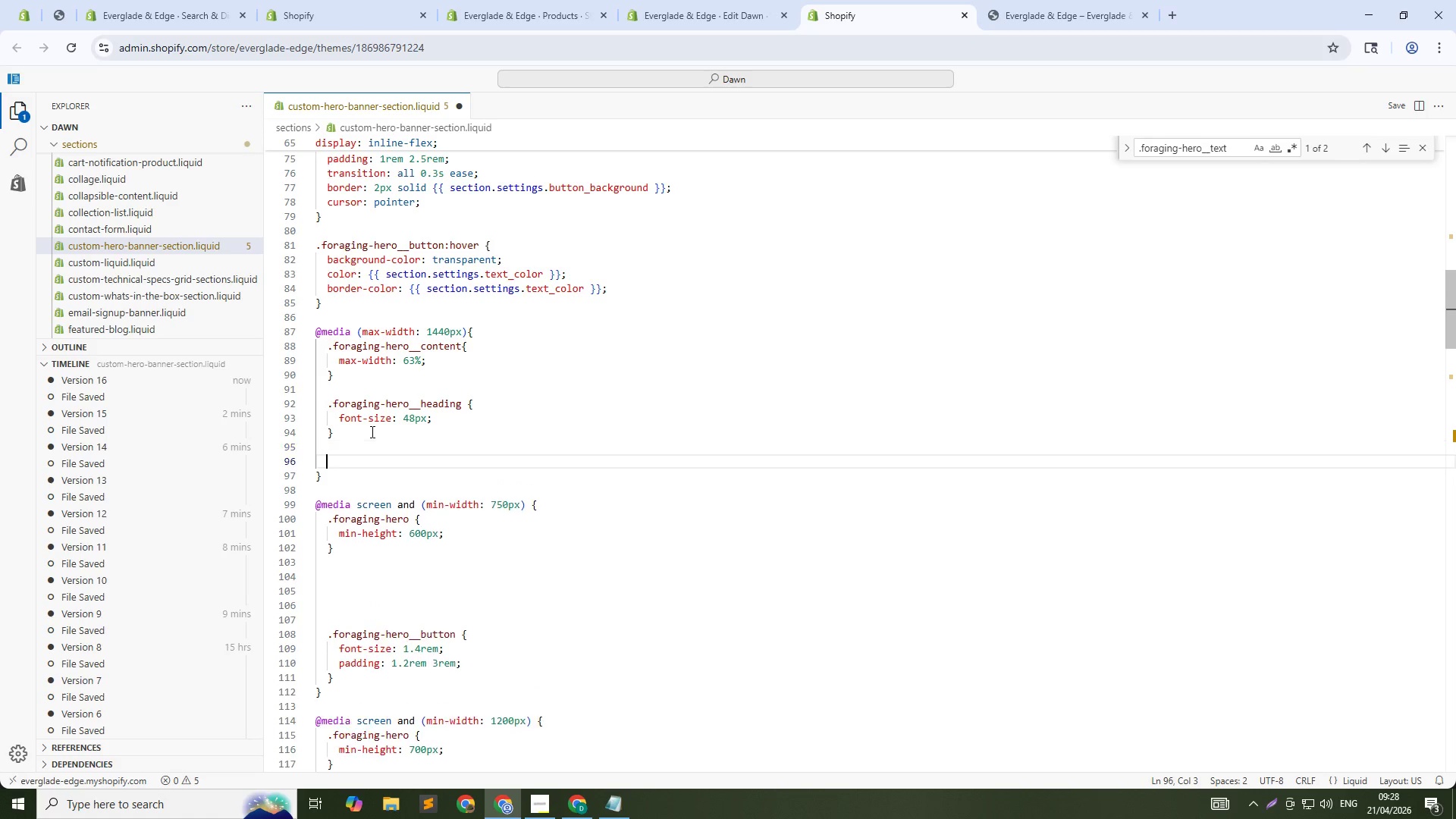 
key(NumpadEnter)
 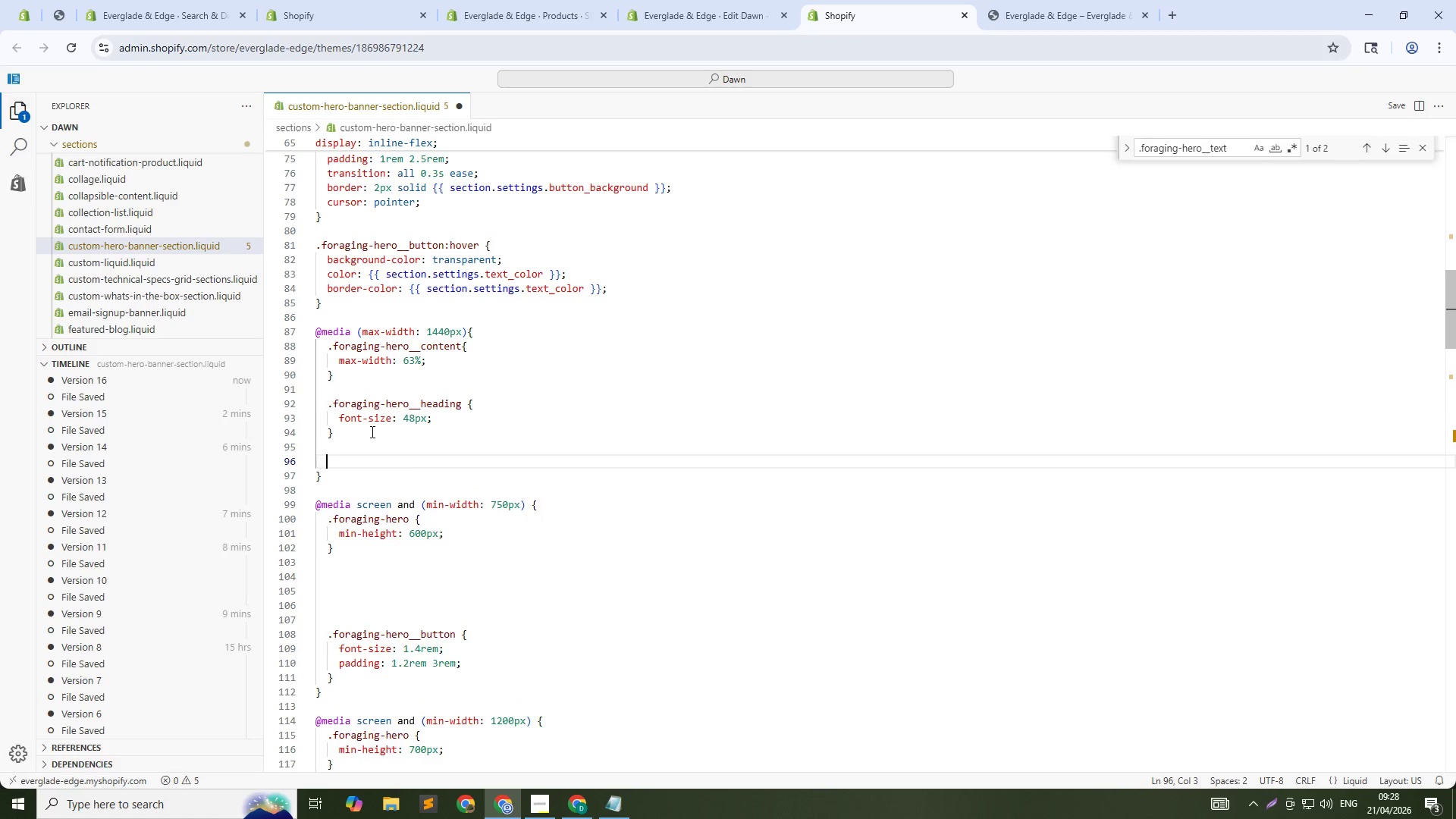 
key(Control+ControlLeft)
 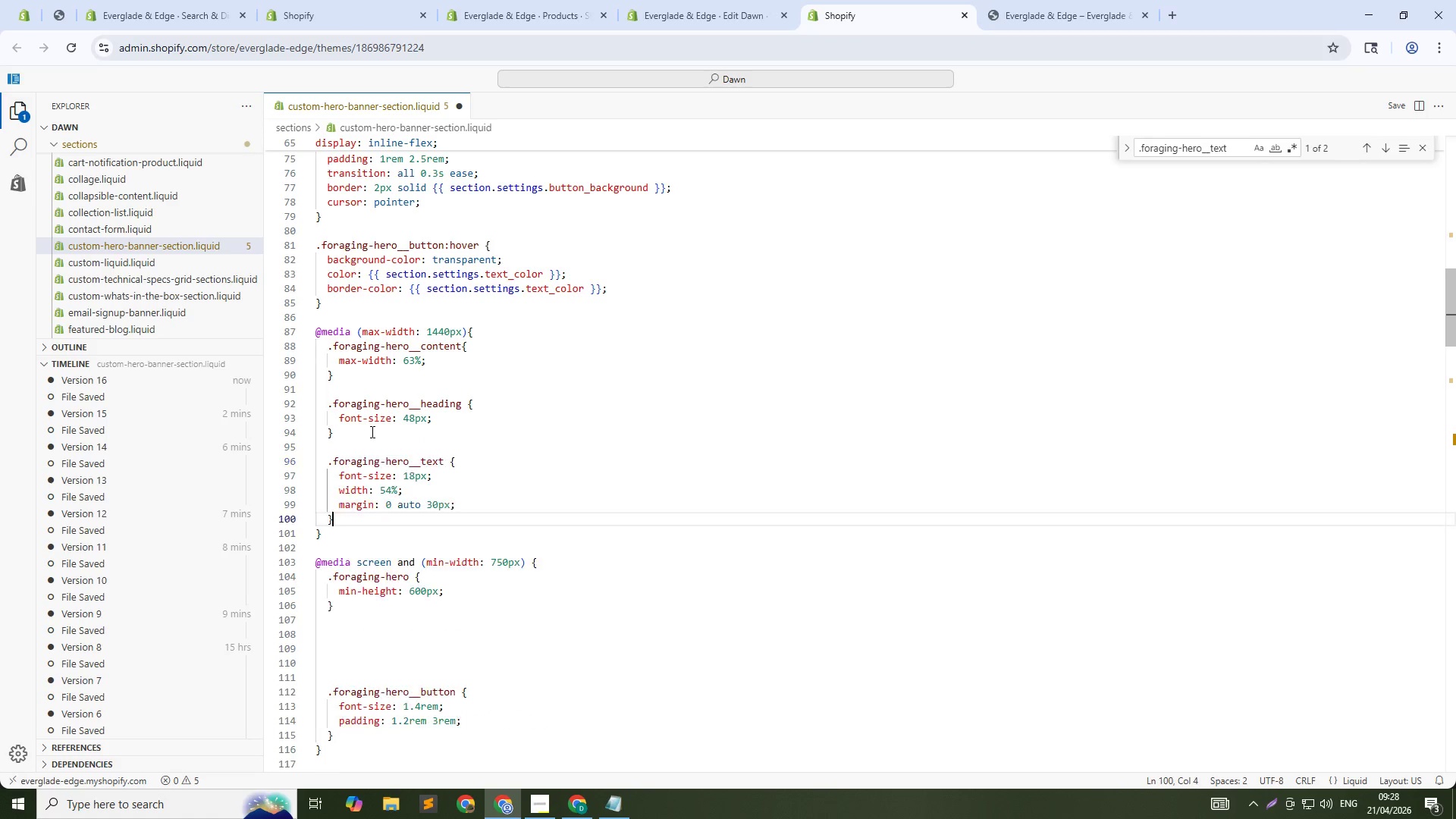 
key(V)
 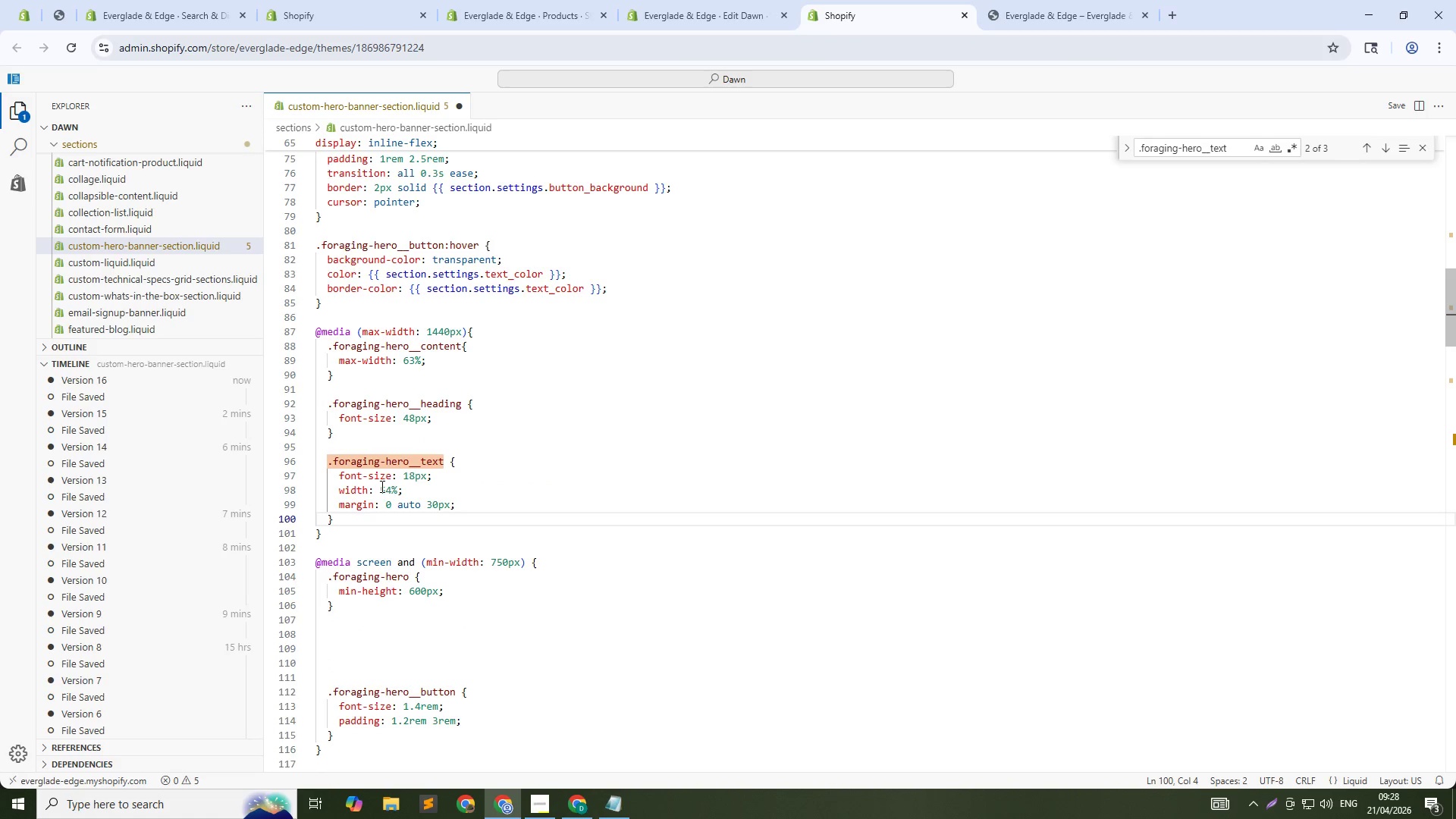 
left_click([391, 490])
 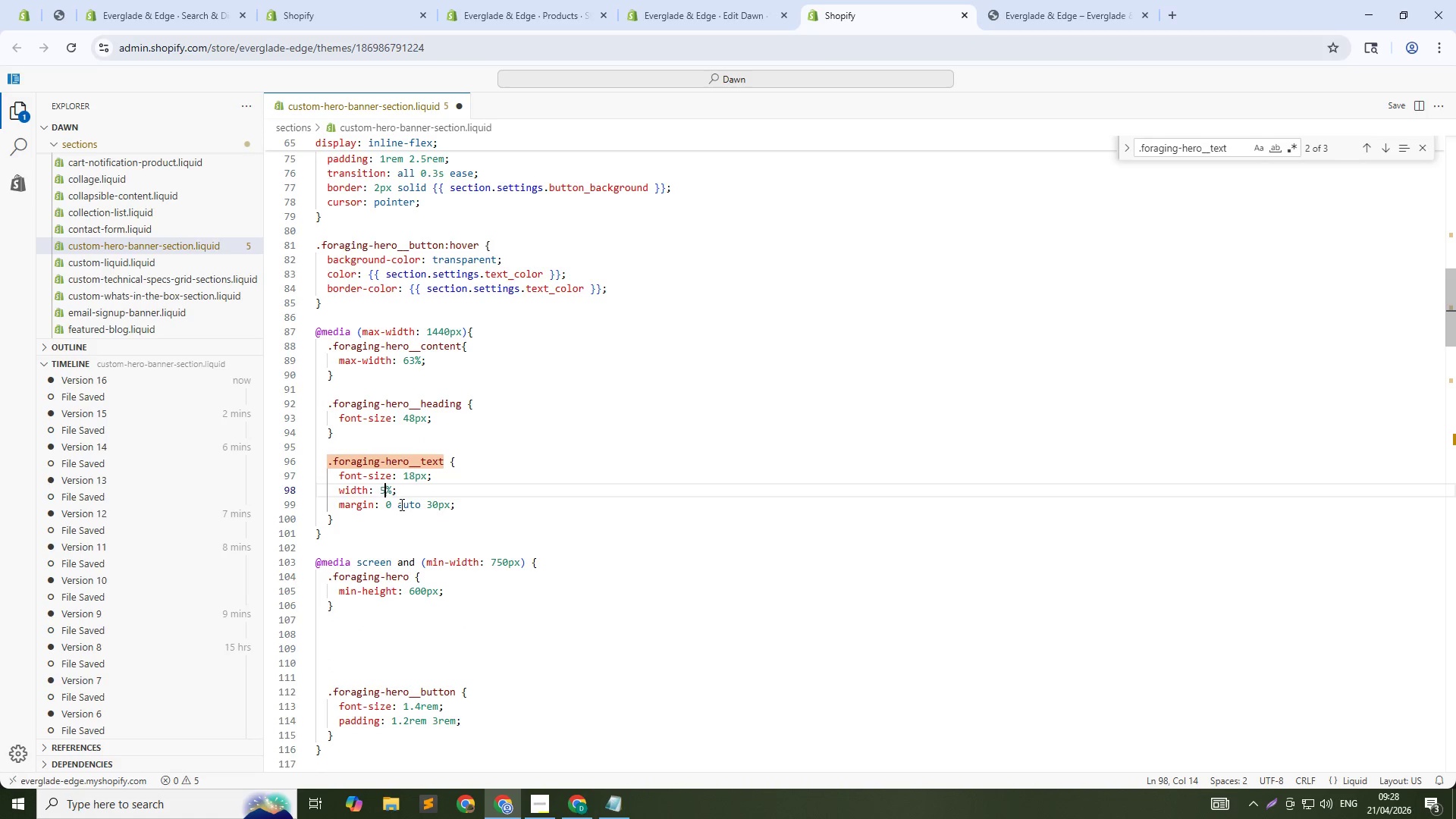 
key(Control+Backspace)
 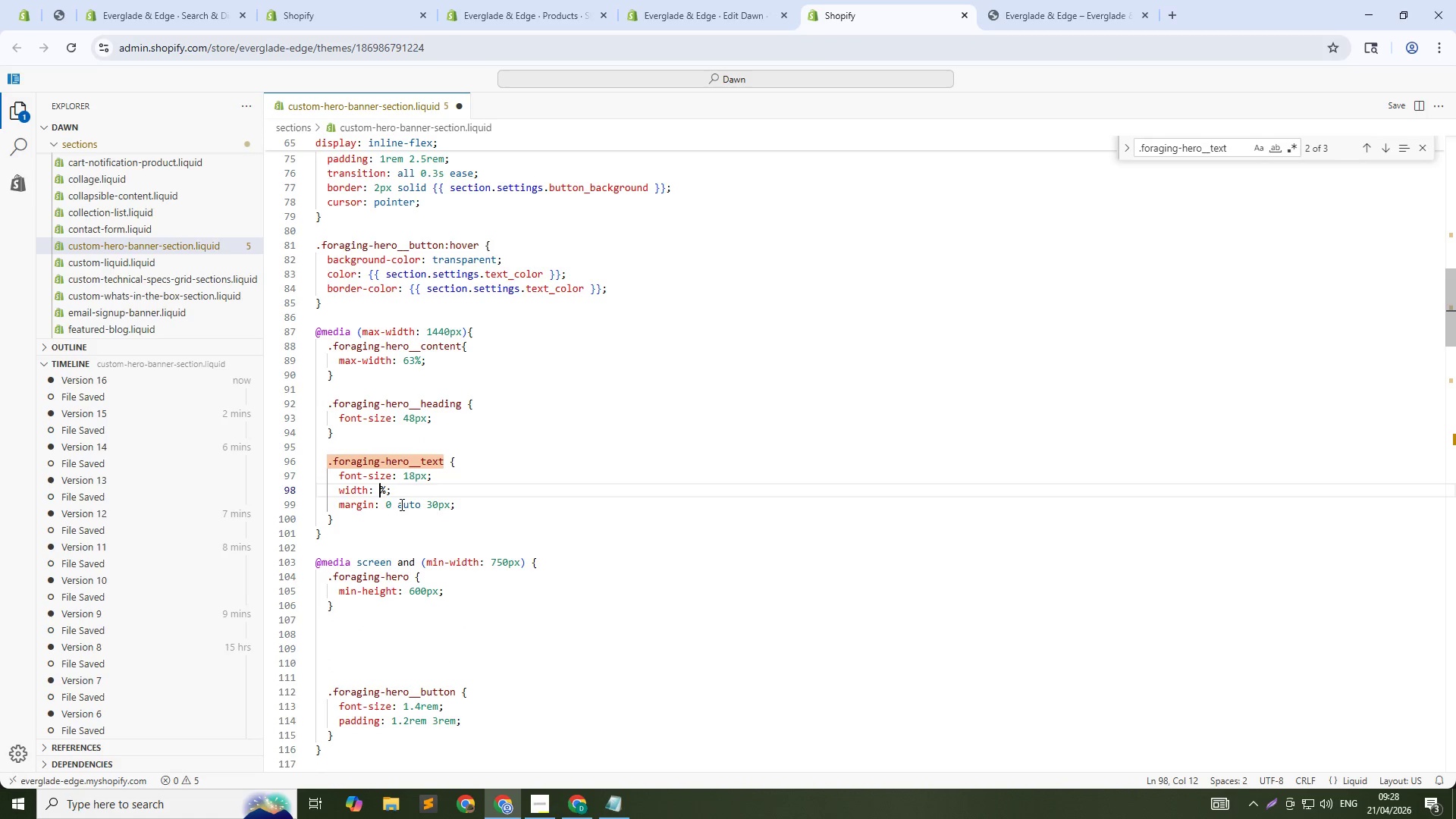 
key(Control+Backspace)
 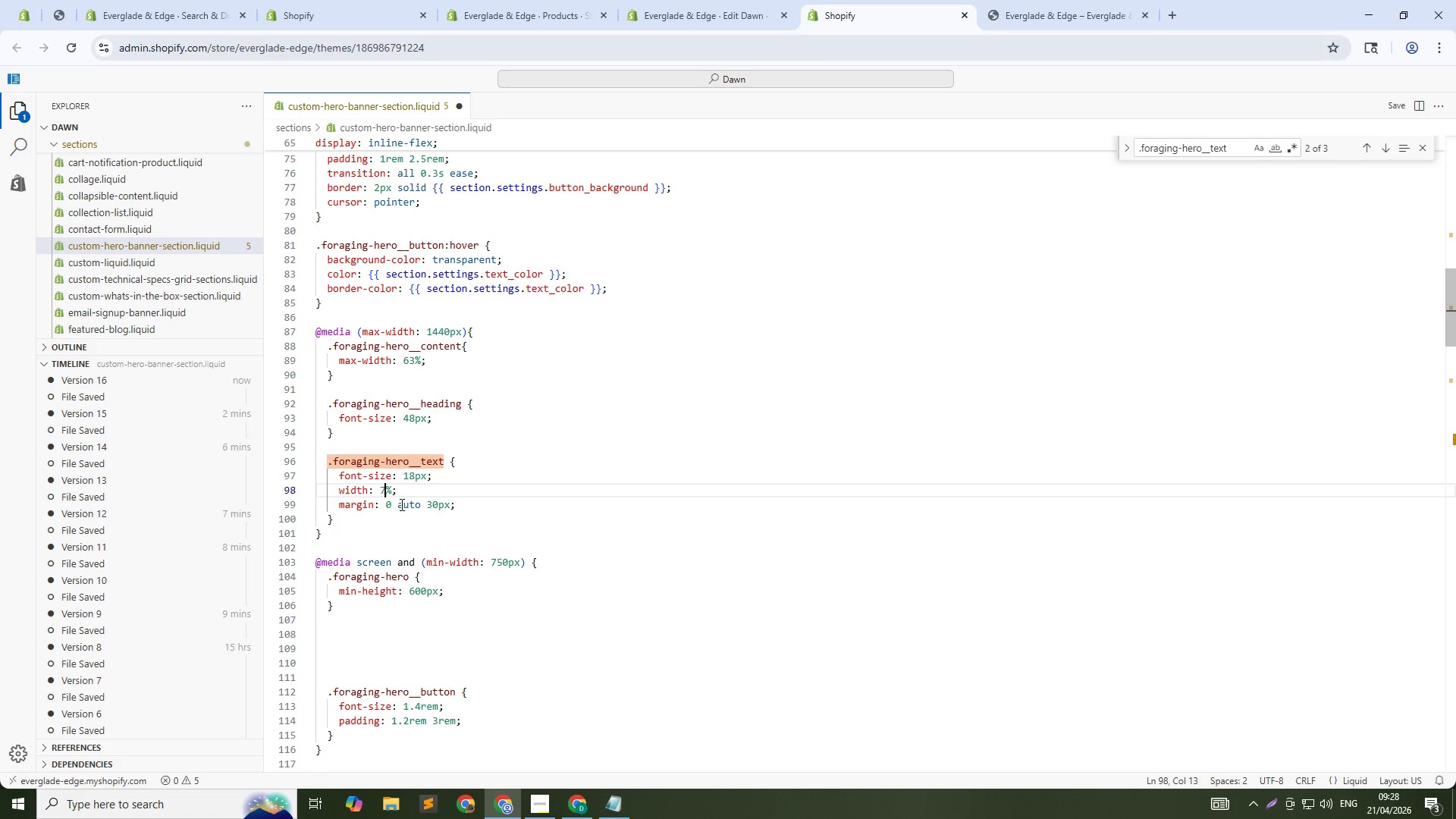 
key(Numpad7)
 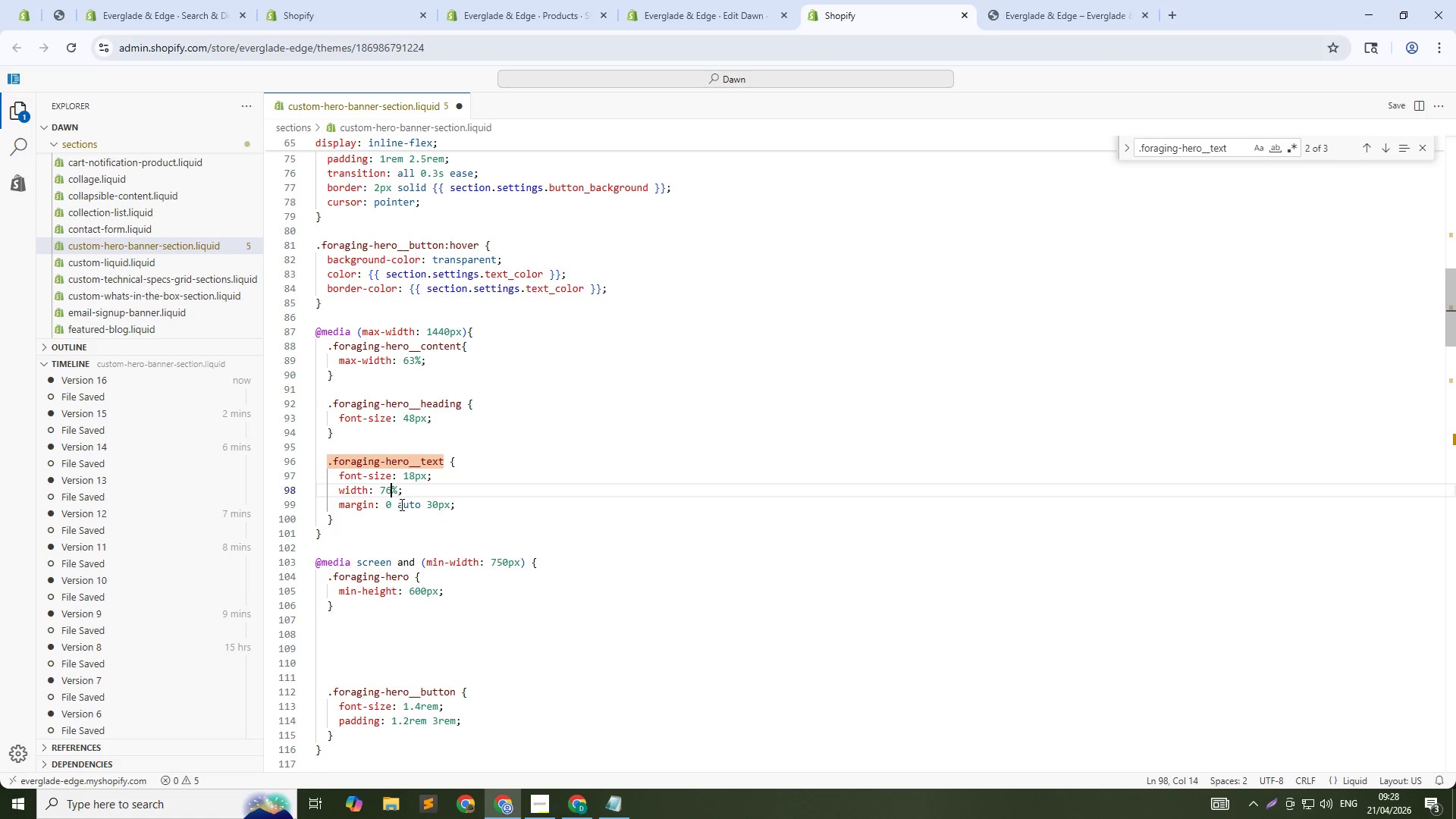 
key(Numpad6)
 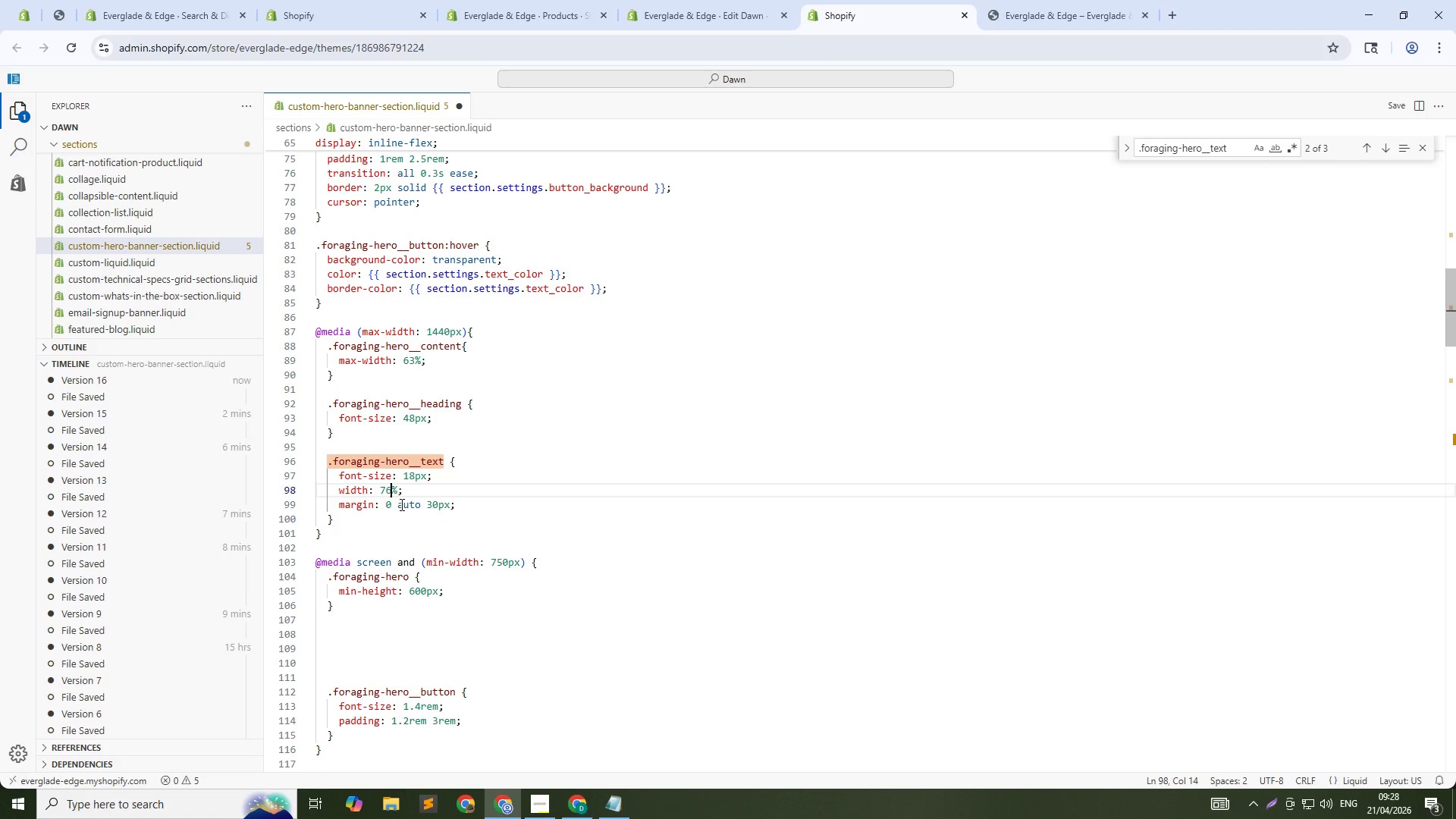 
key(Control+S)
 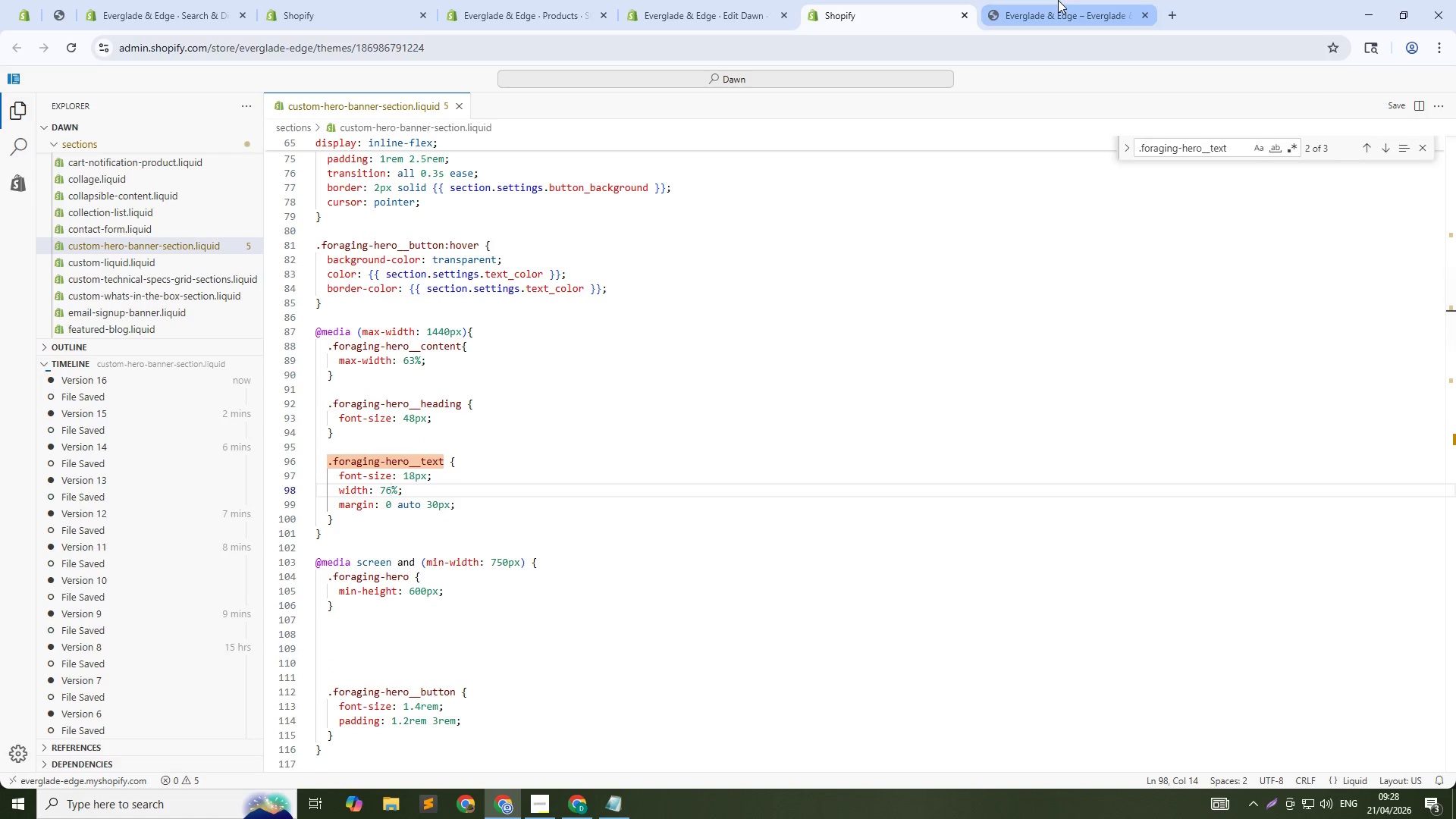 
key(Control+Shift+R)
 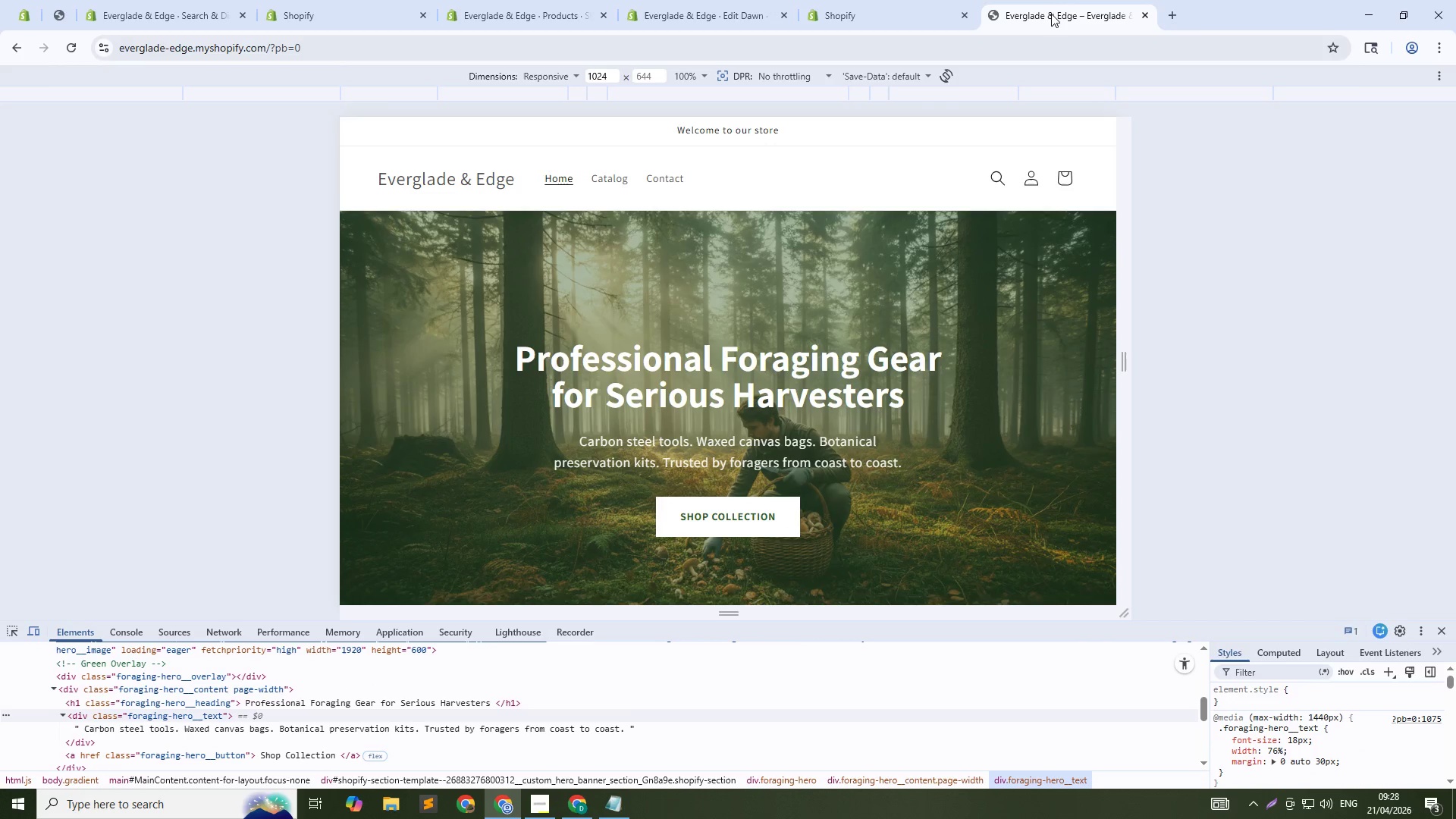 
wait(8.33)
 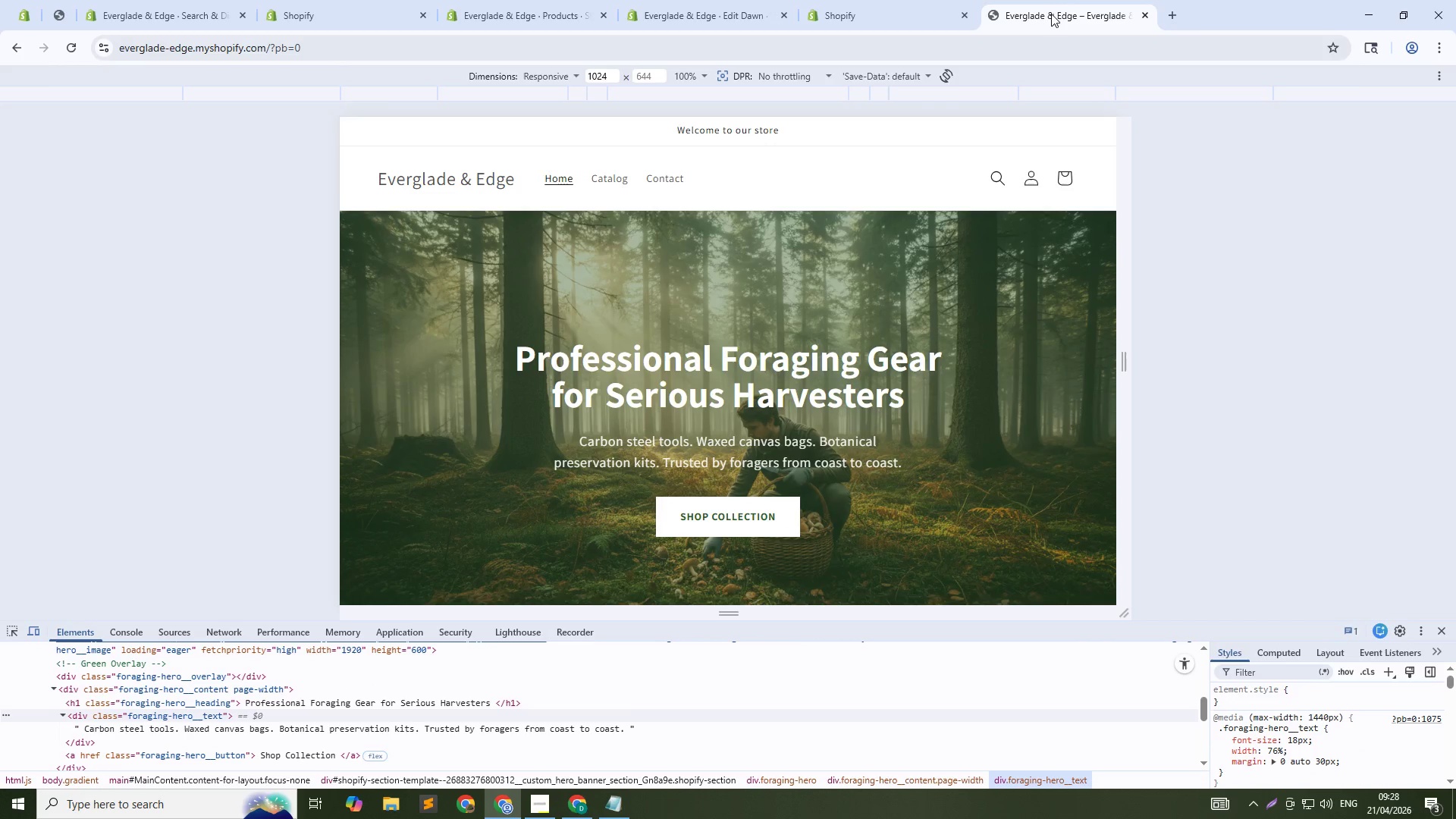 
left_click([302, 96])
 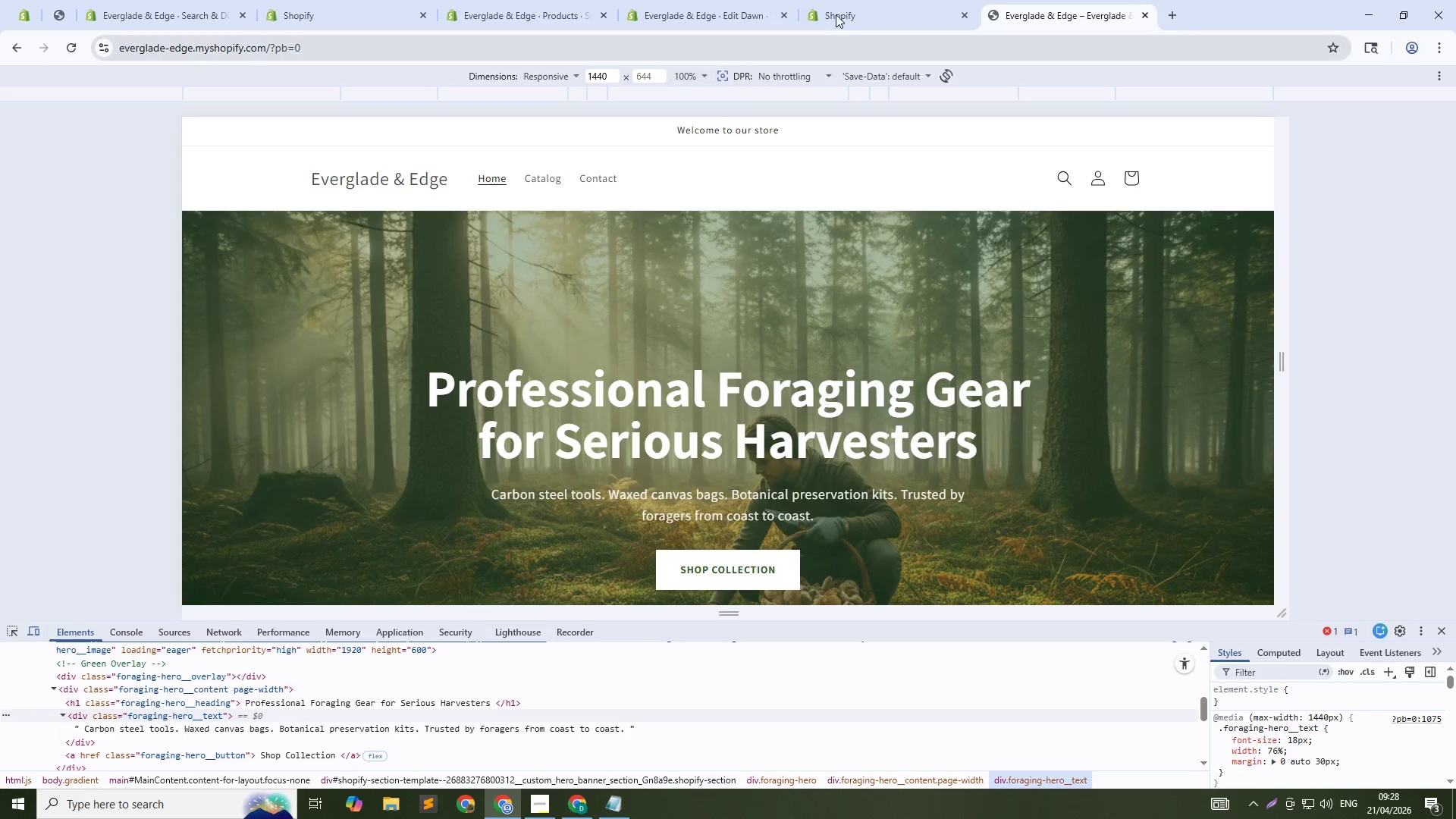 
left_click([891, 0])
 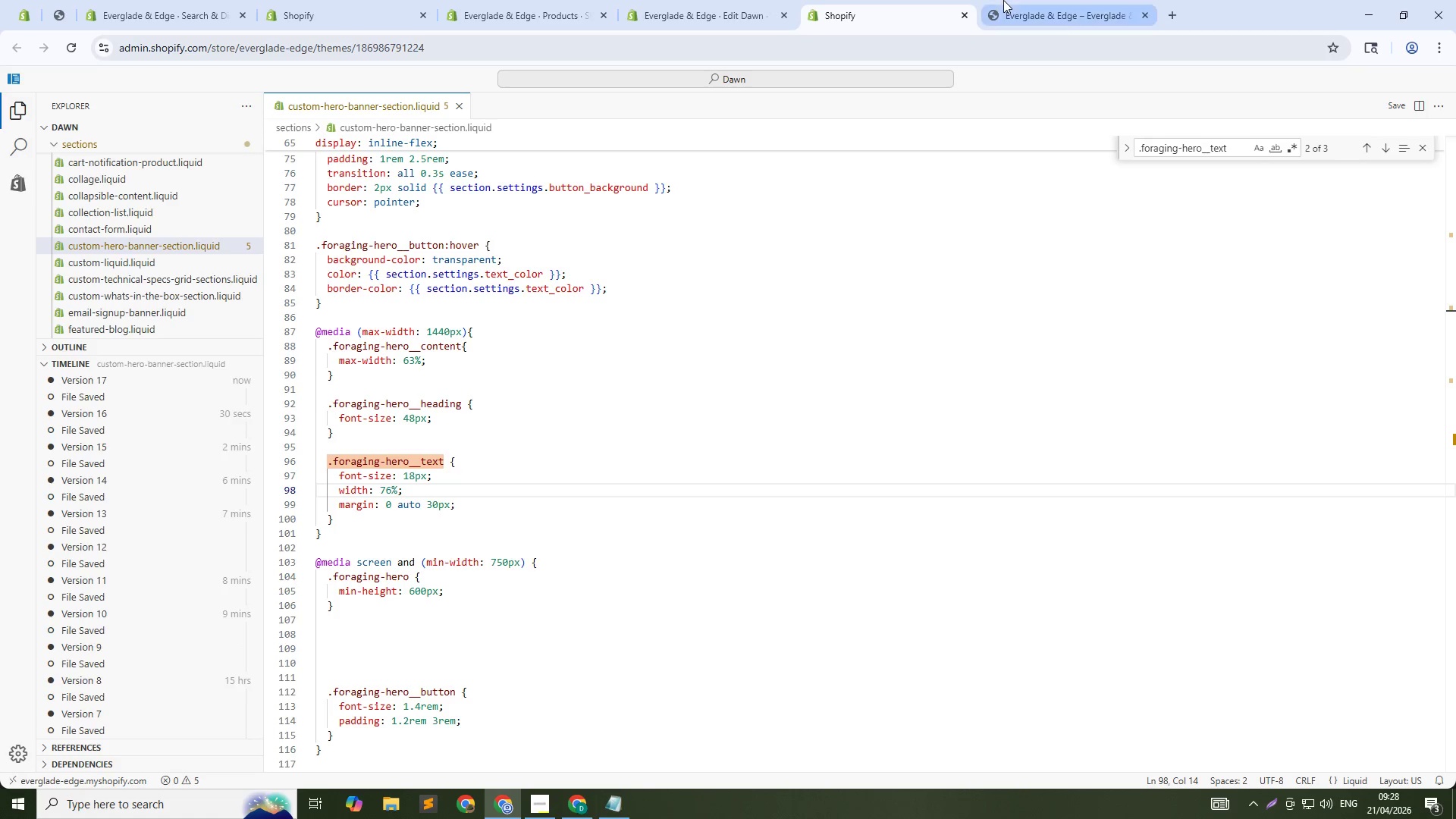 
left_click([1003, 0])
 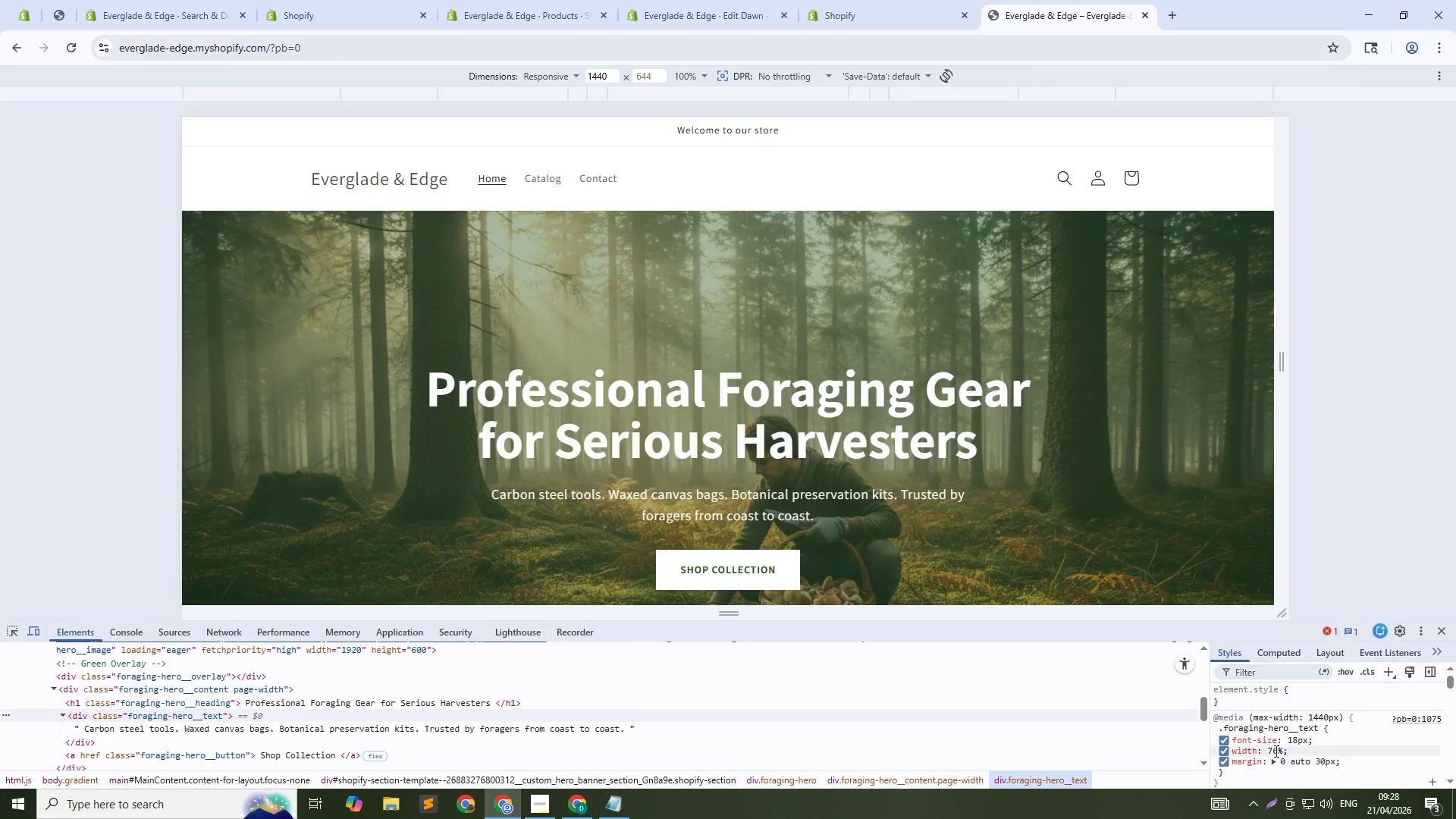 
left_click([1275, 748])
 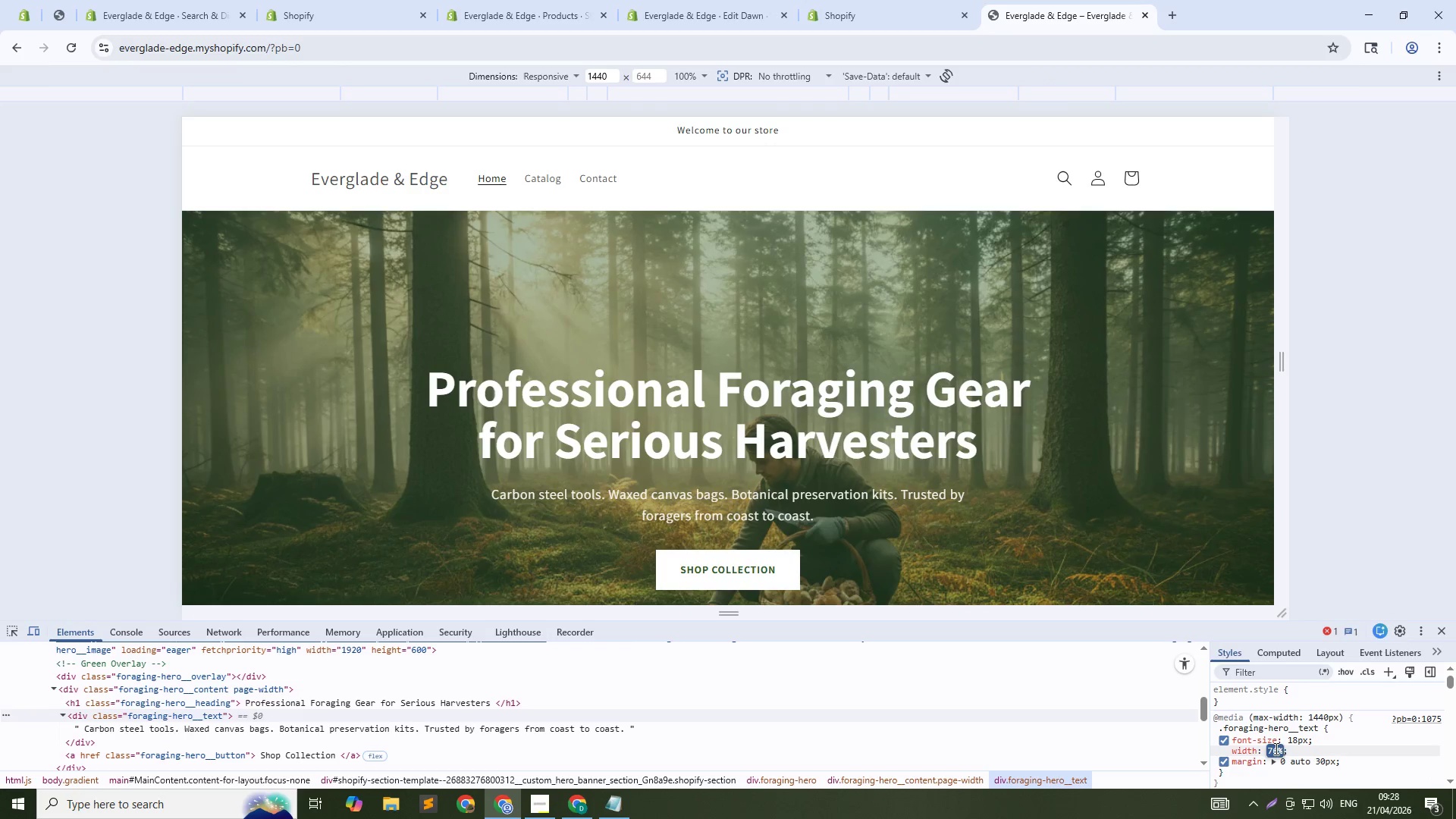 
key(ArrowDown)
 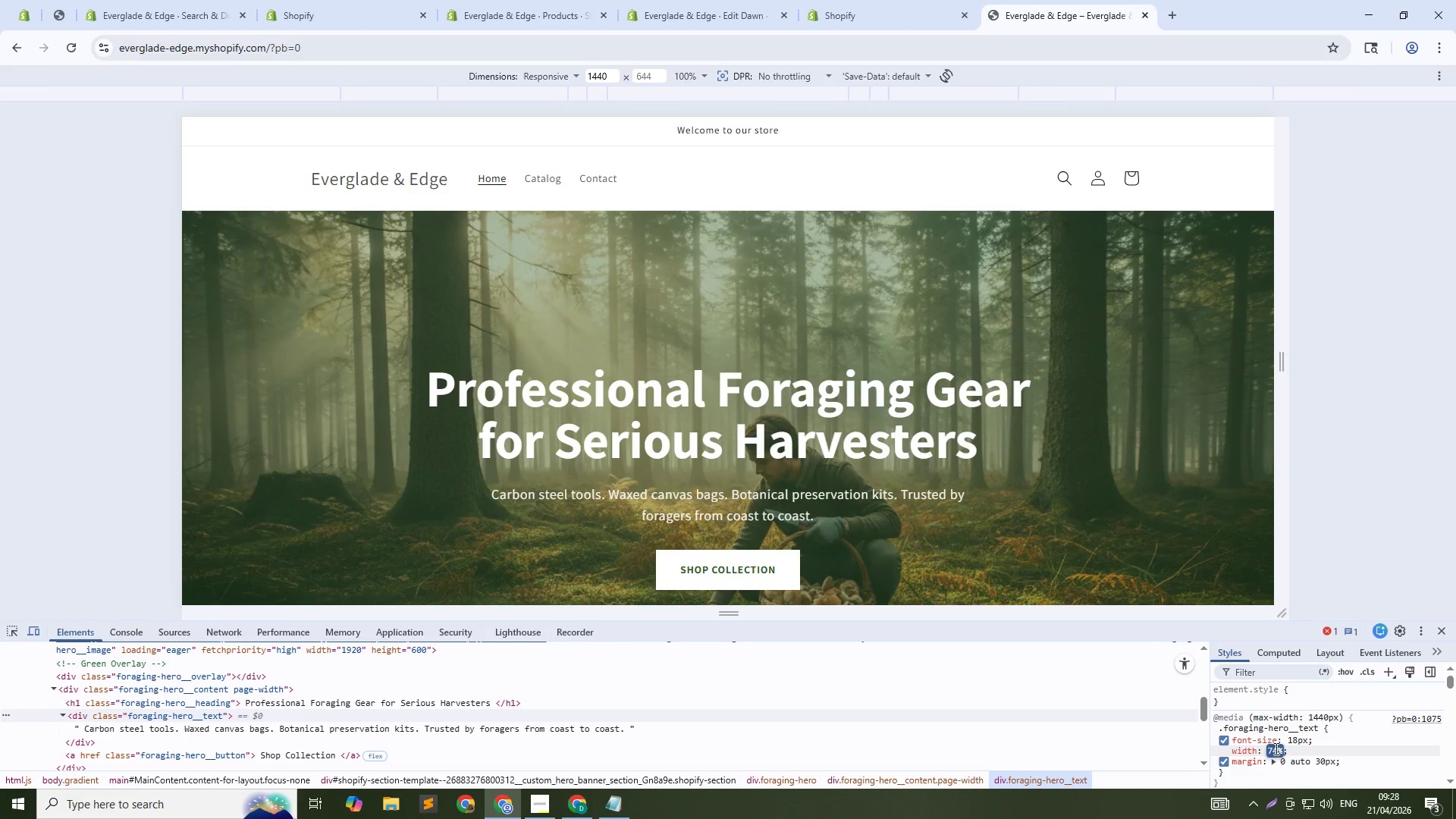 
key(ArrowDown)
 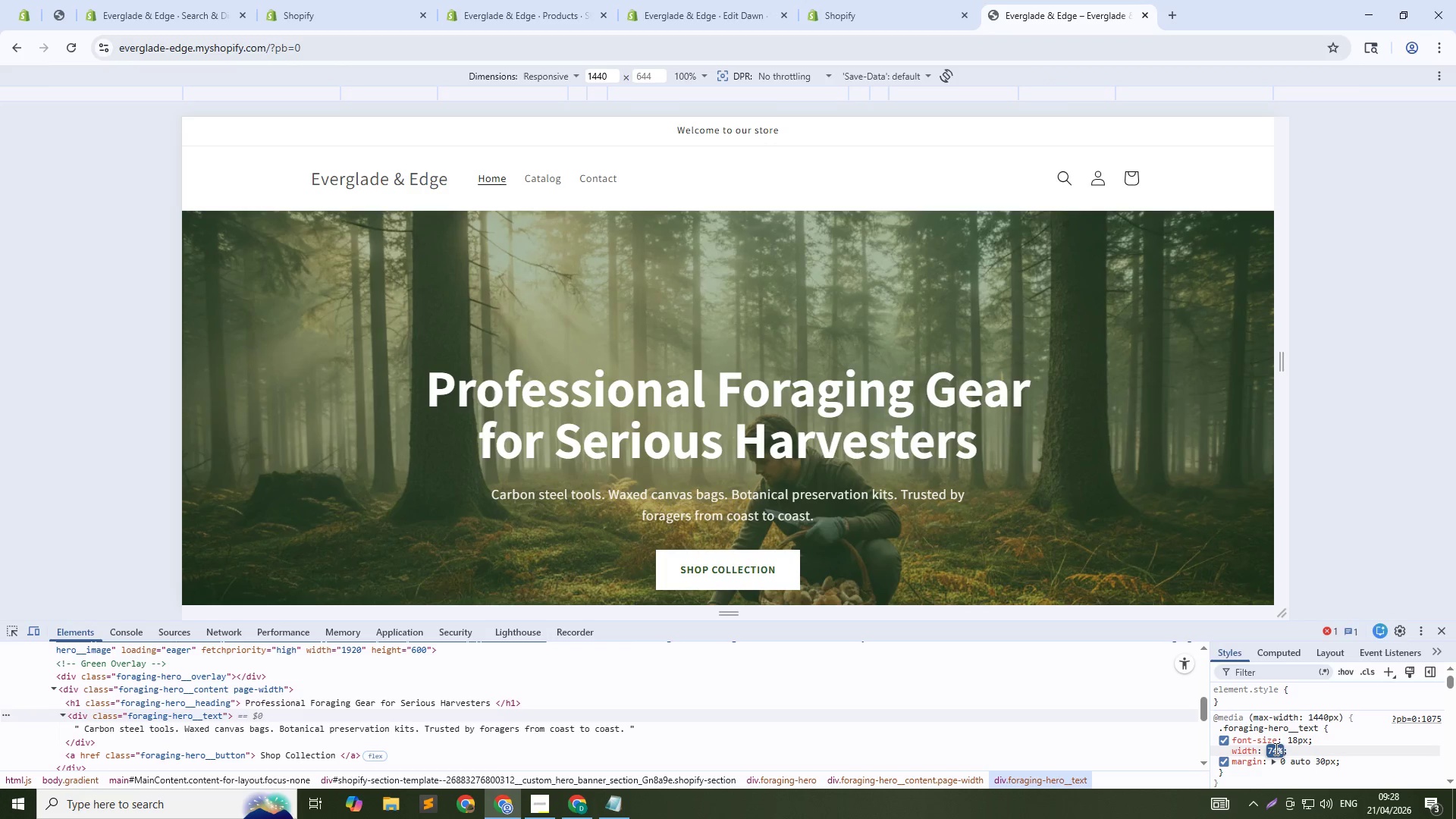 
key(ArrowDown)
 